 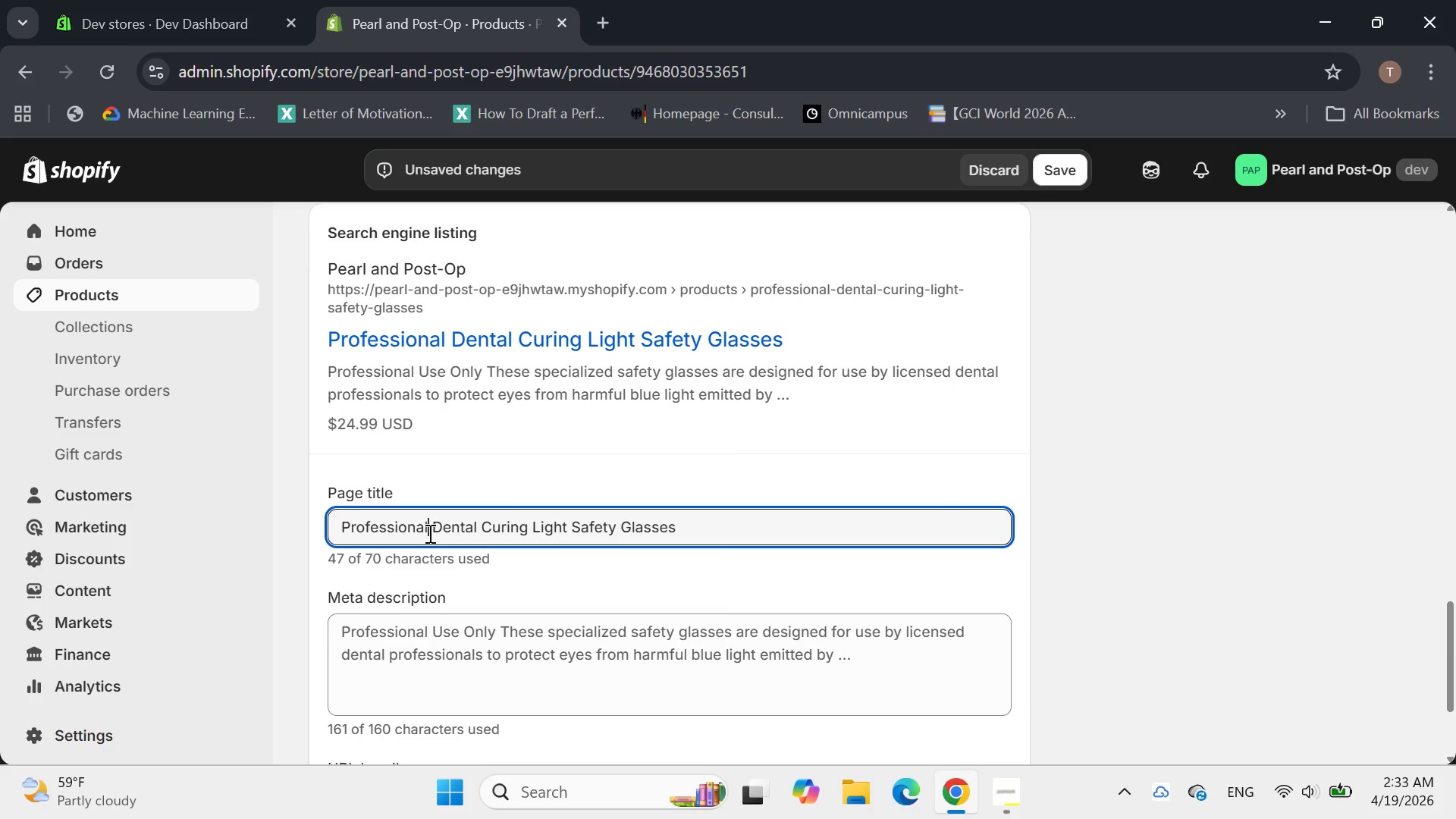 
left_click([733, 526])
 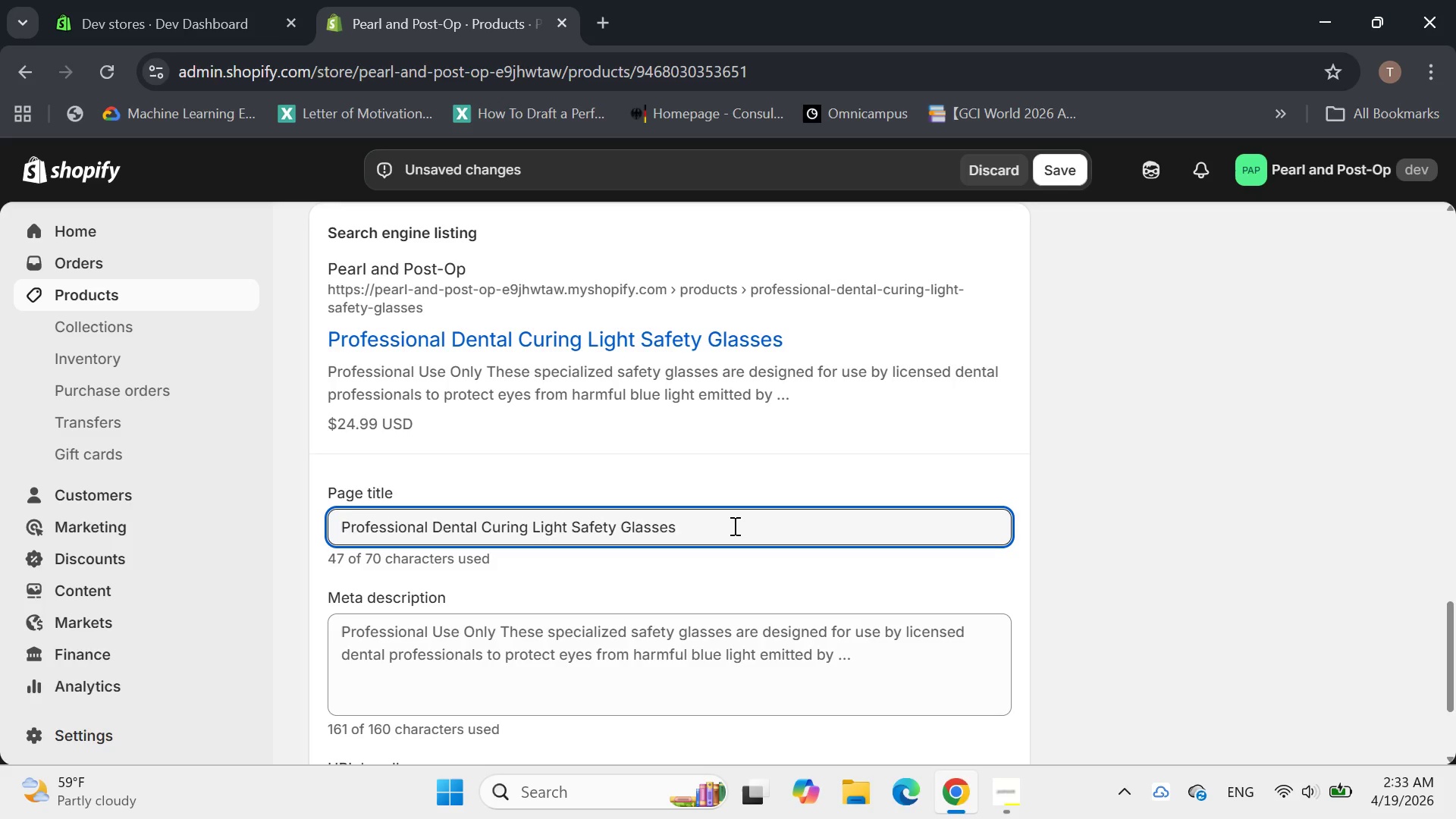 
wait(12.08)
 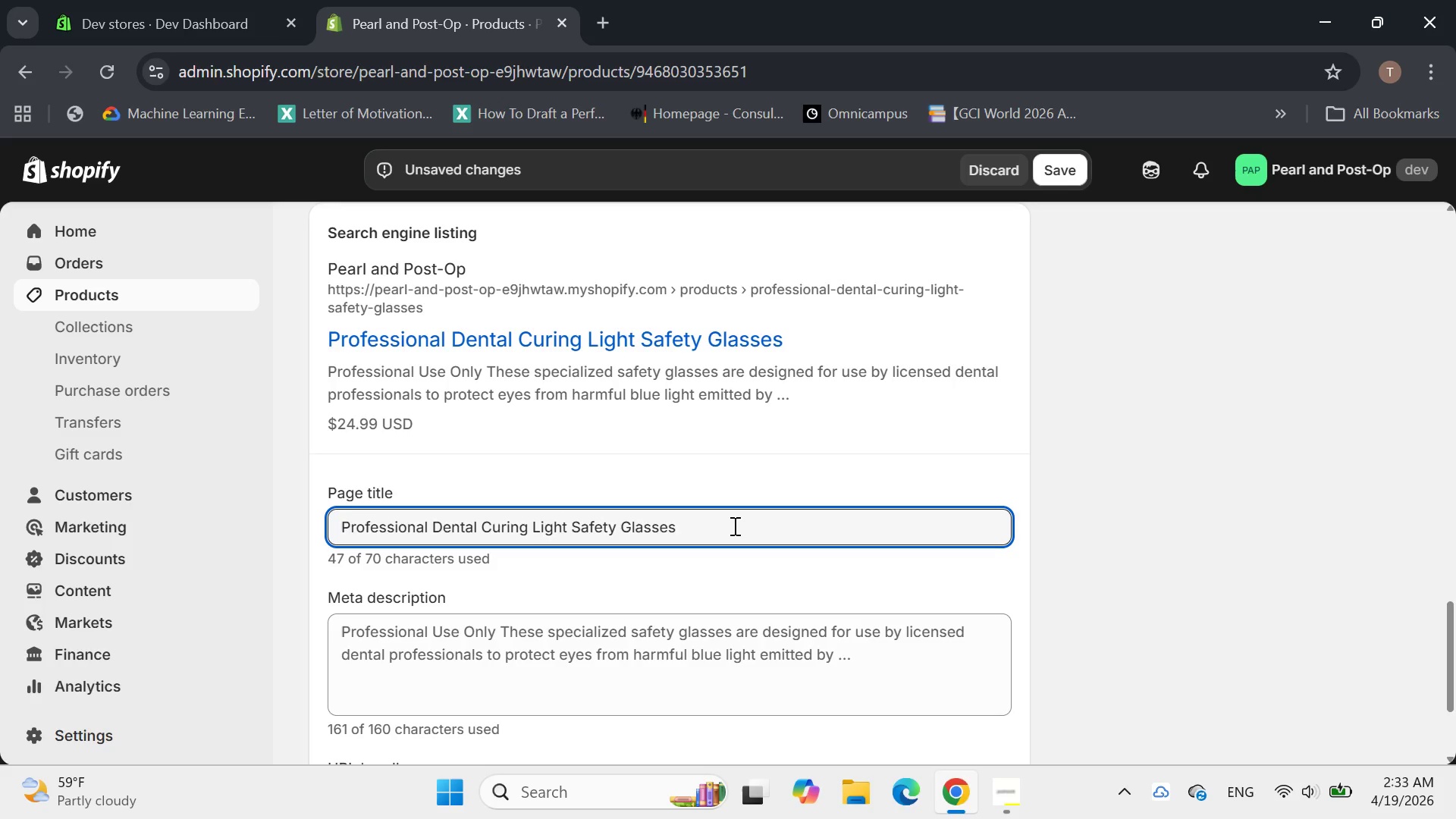 
left_click_drag(start_coordinate=[484, 527], to_coordinate=[432, 523])
 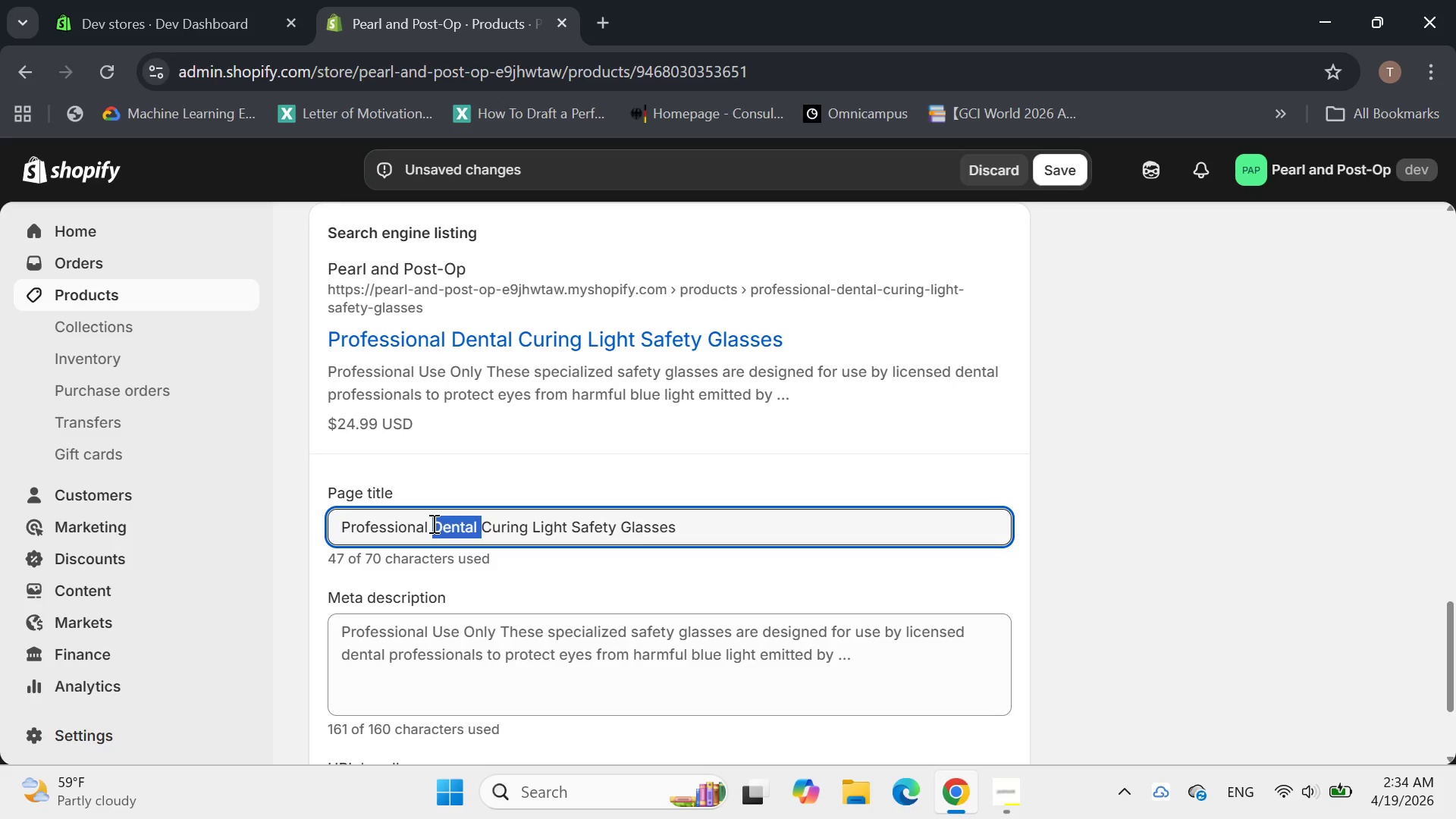 
key(Backspace)
 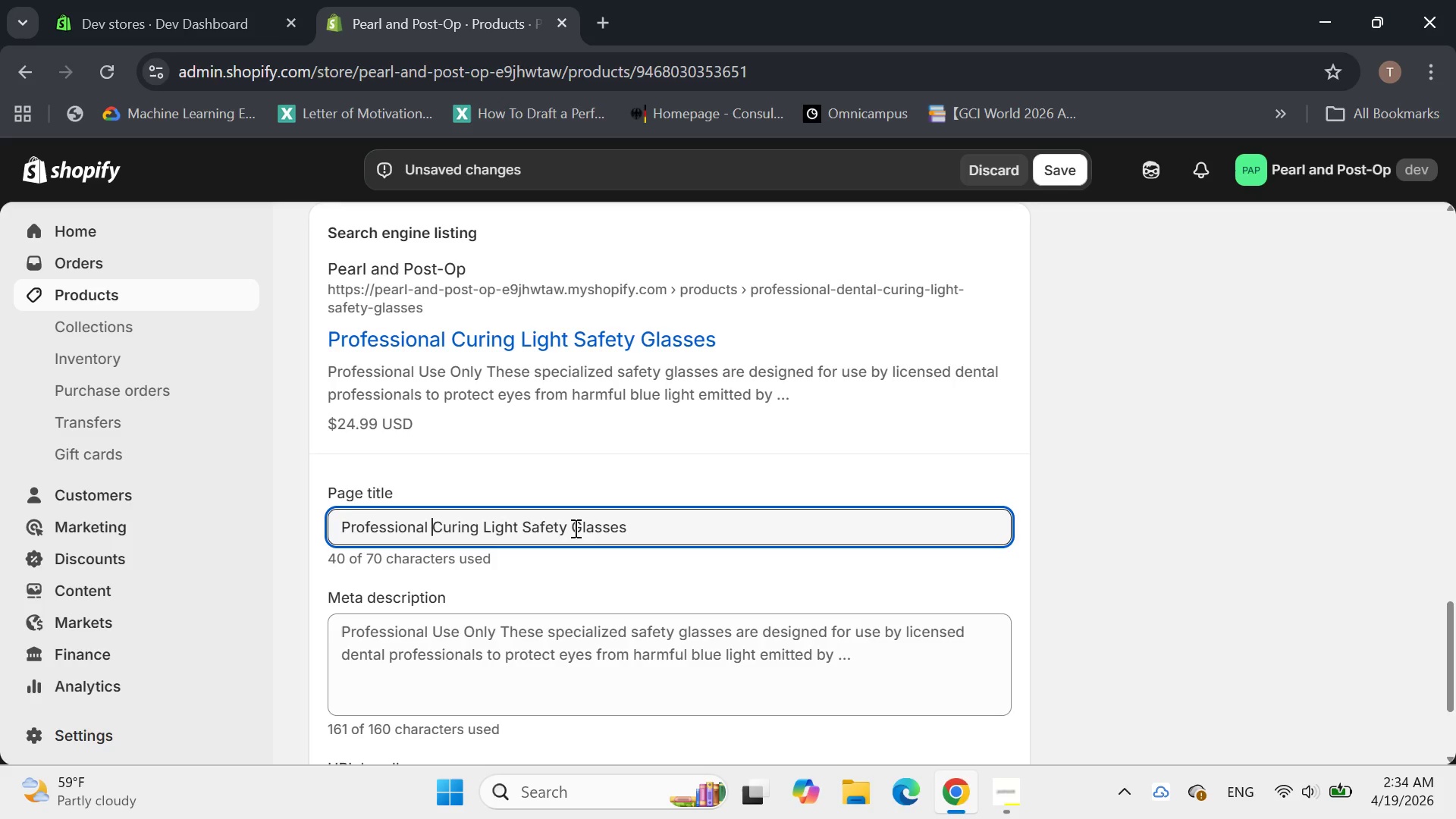 
left_click([695, 532])
 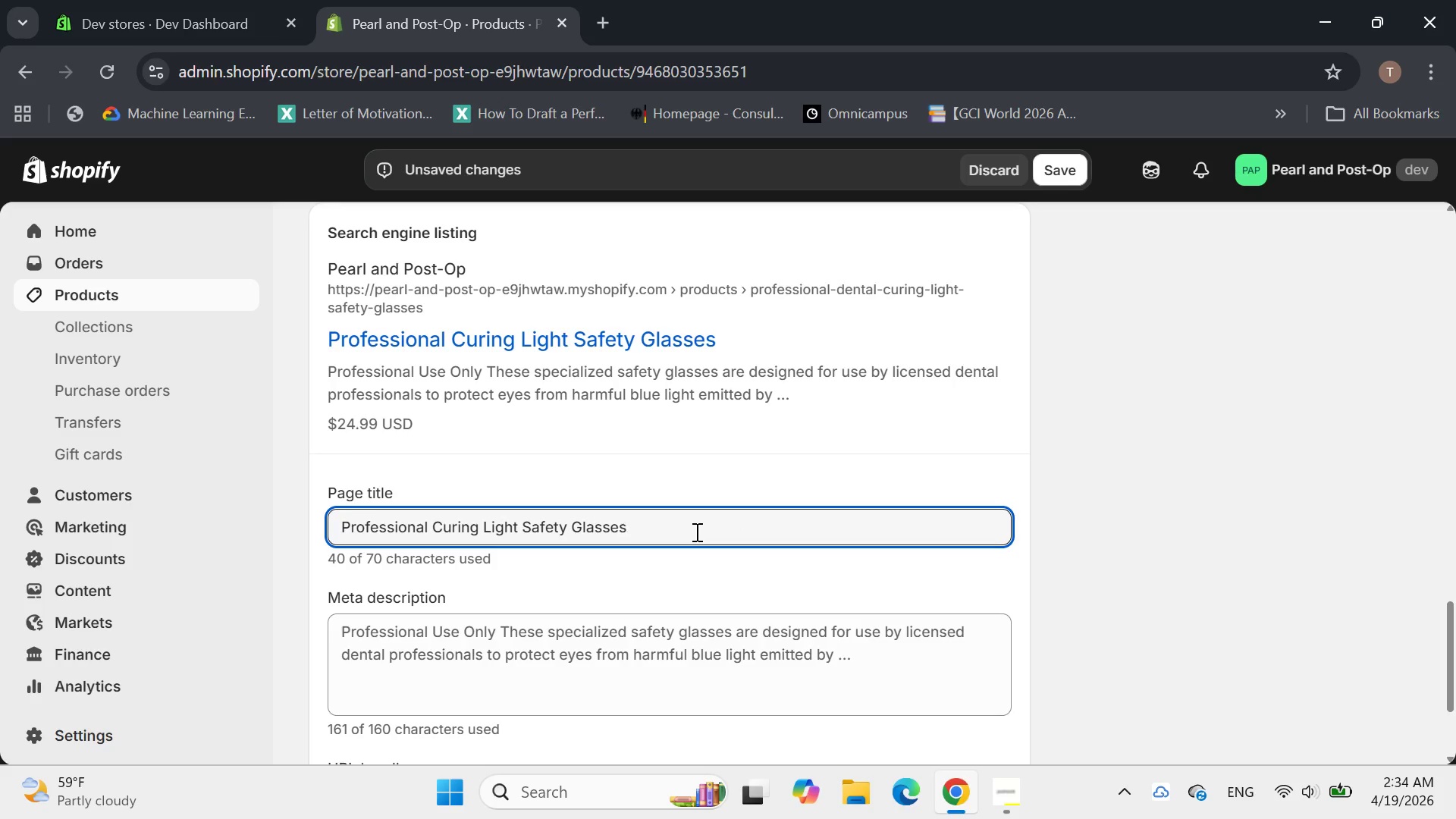 
type( | Dental PPE)
 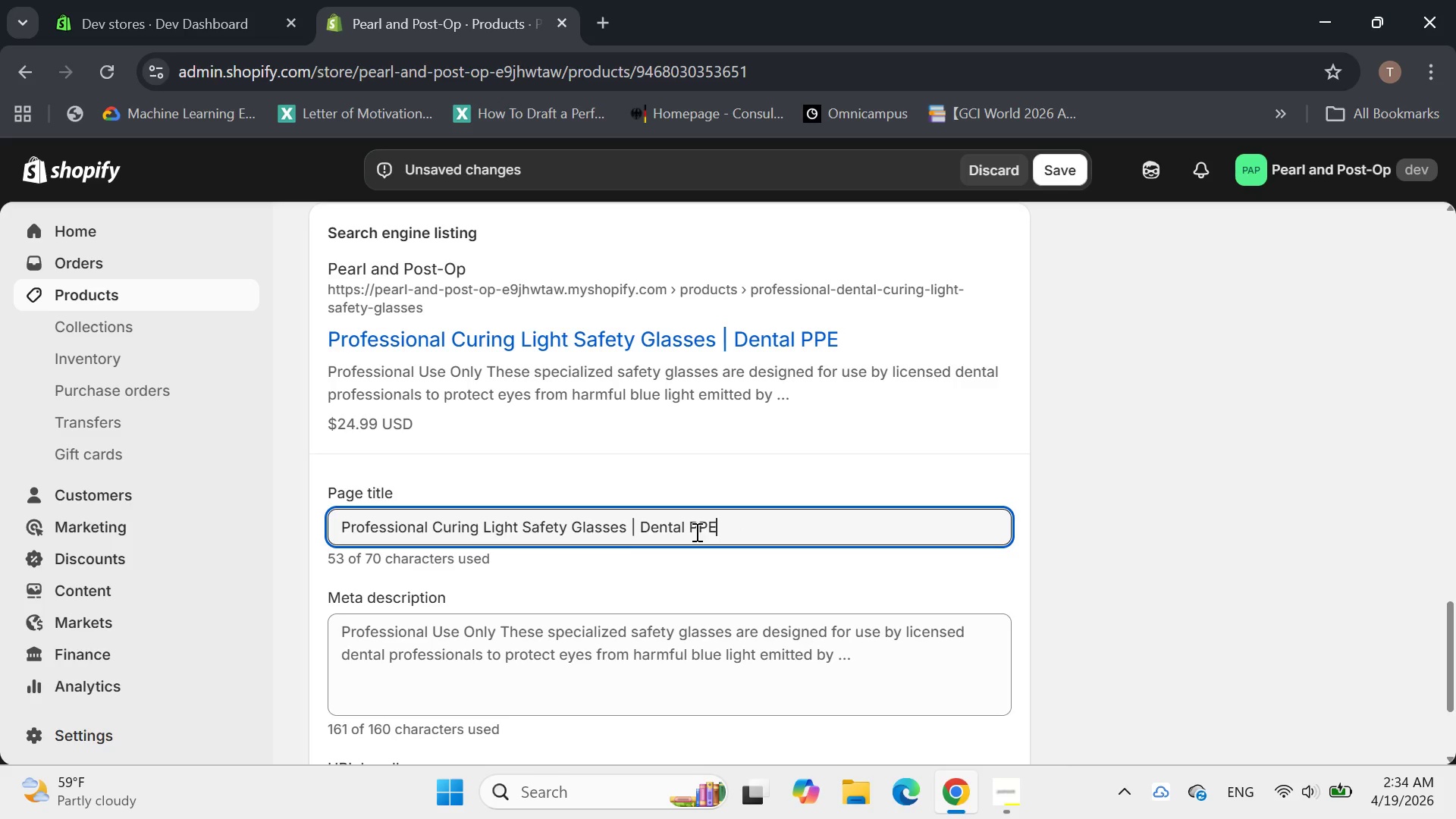 
left_click([612, 489])
 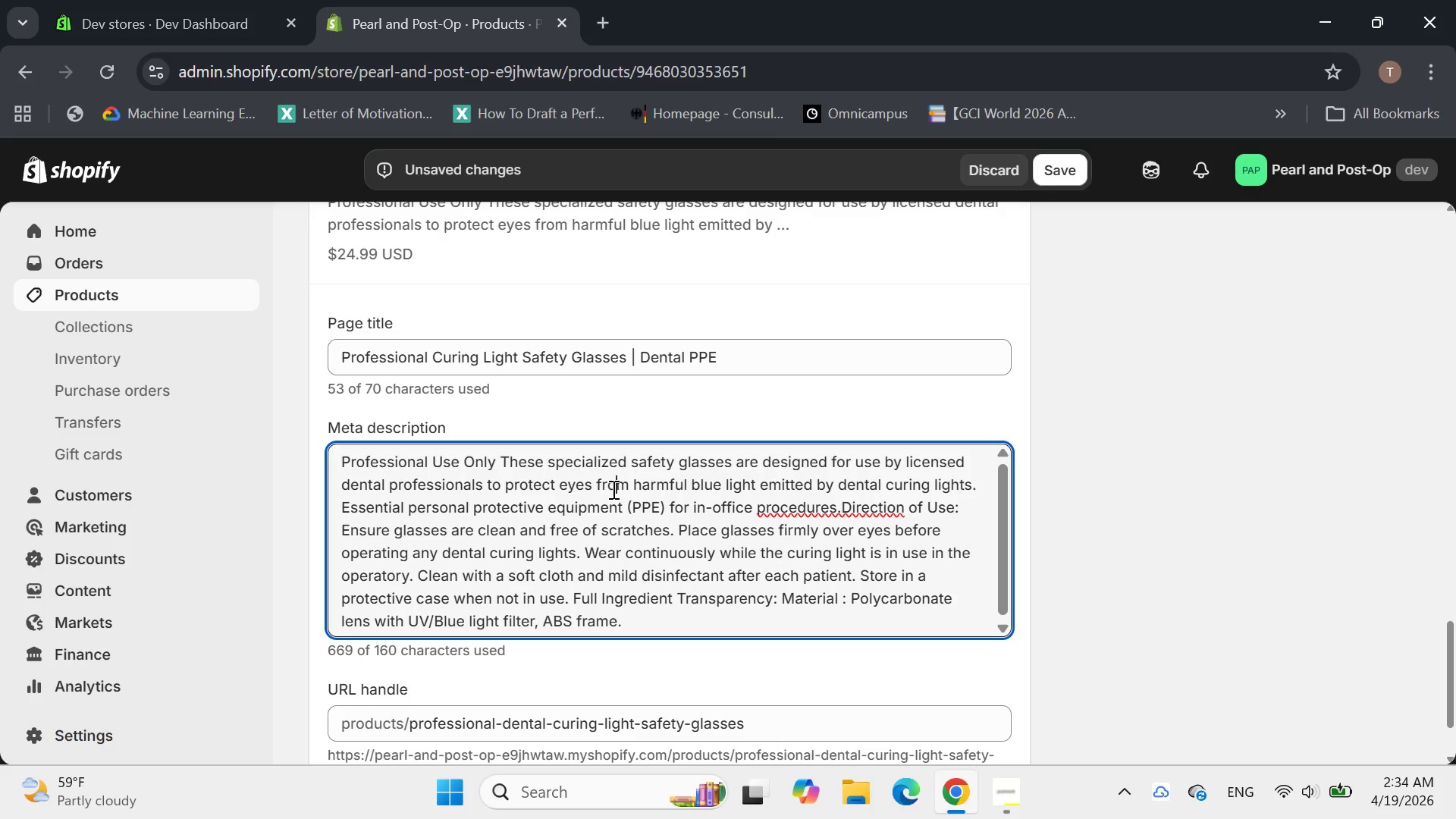 
key(Control+A)
 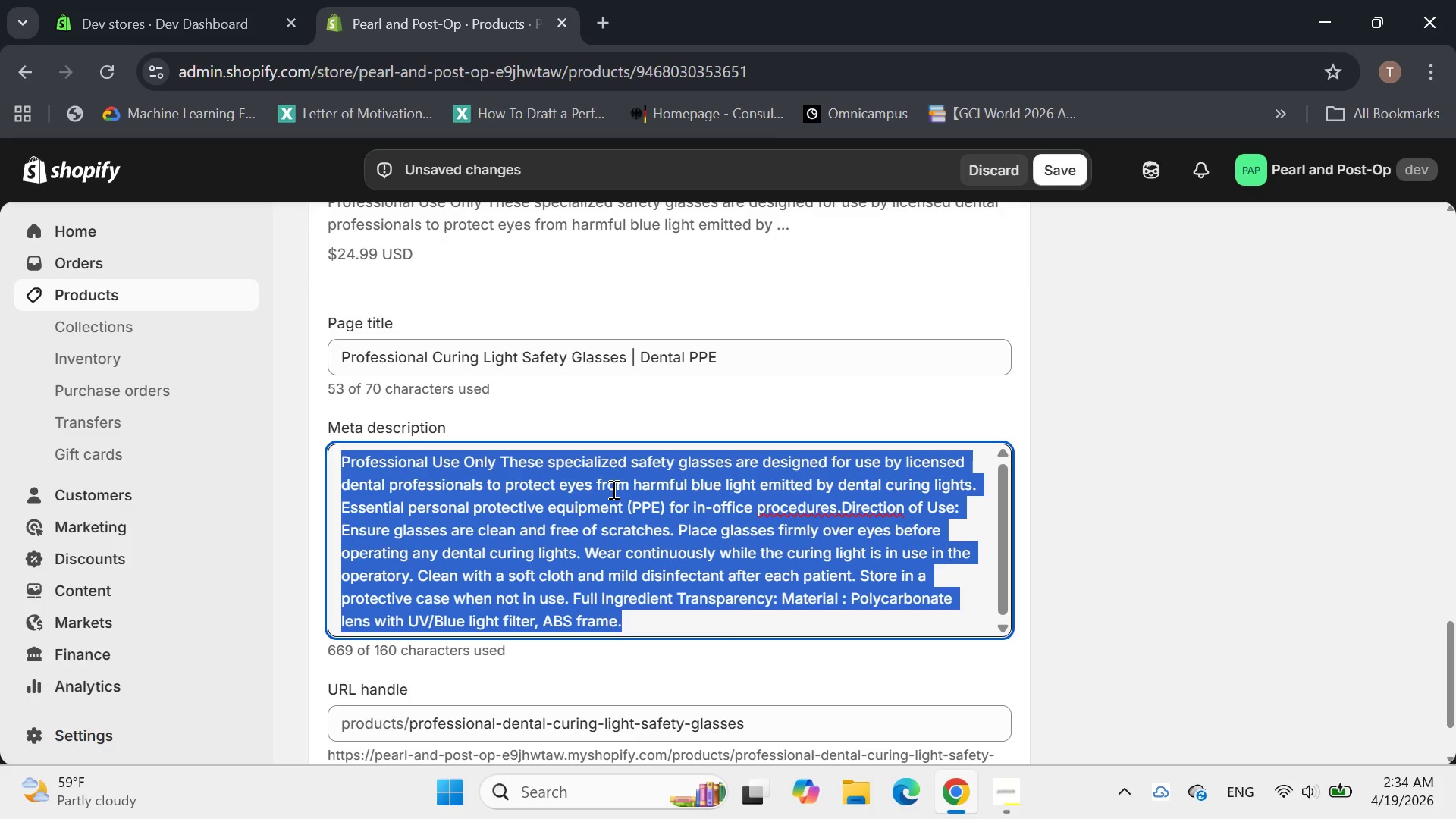 
key(Backspace)
 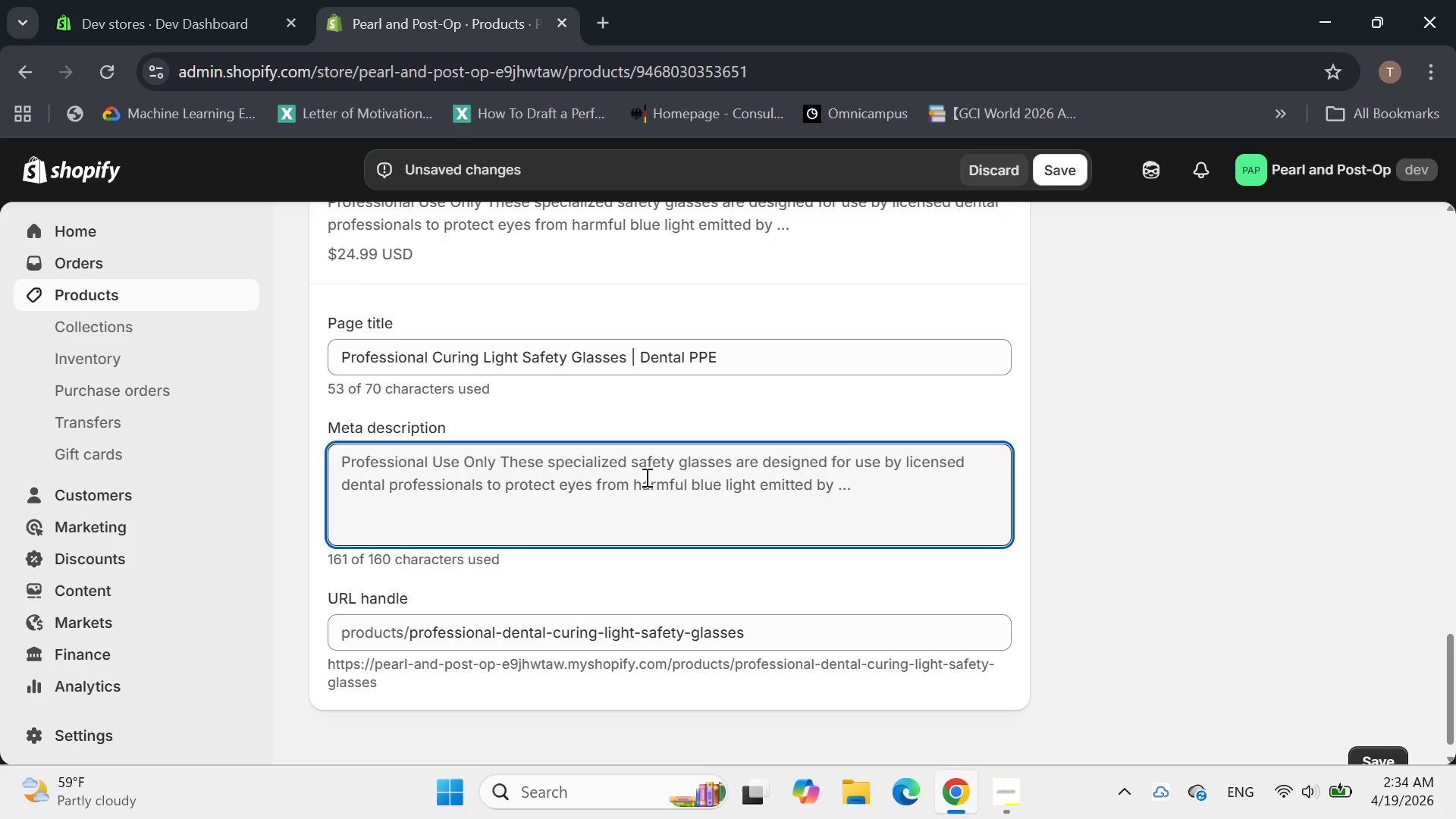 
type(Protective eye)
 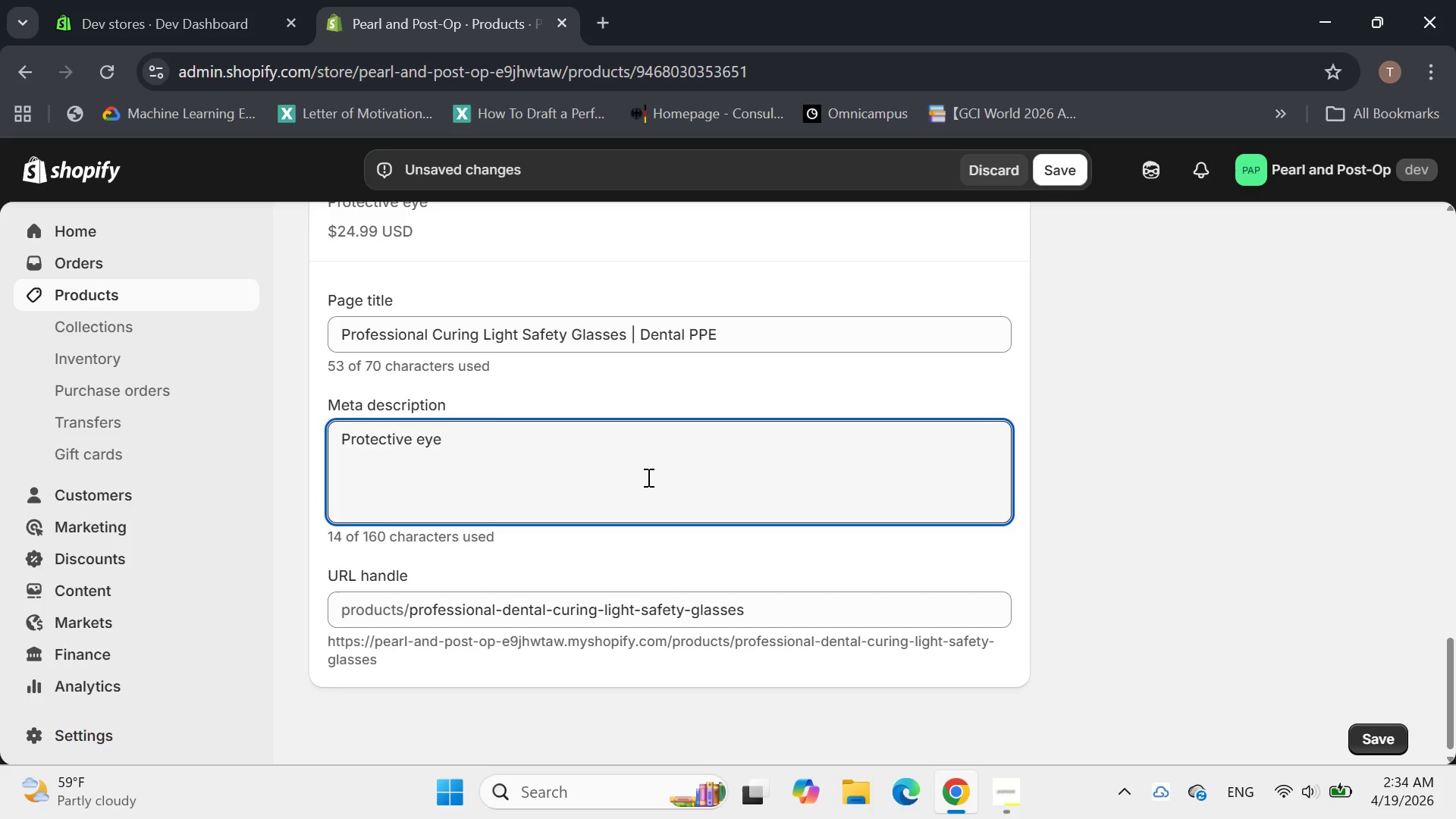 
type(wear for dental professionals to shield eyes from curing light radiation.)
 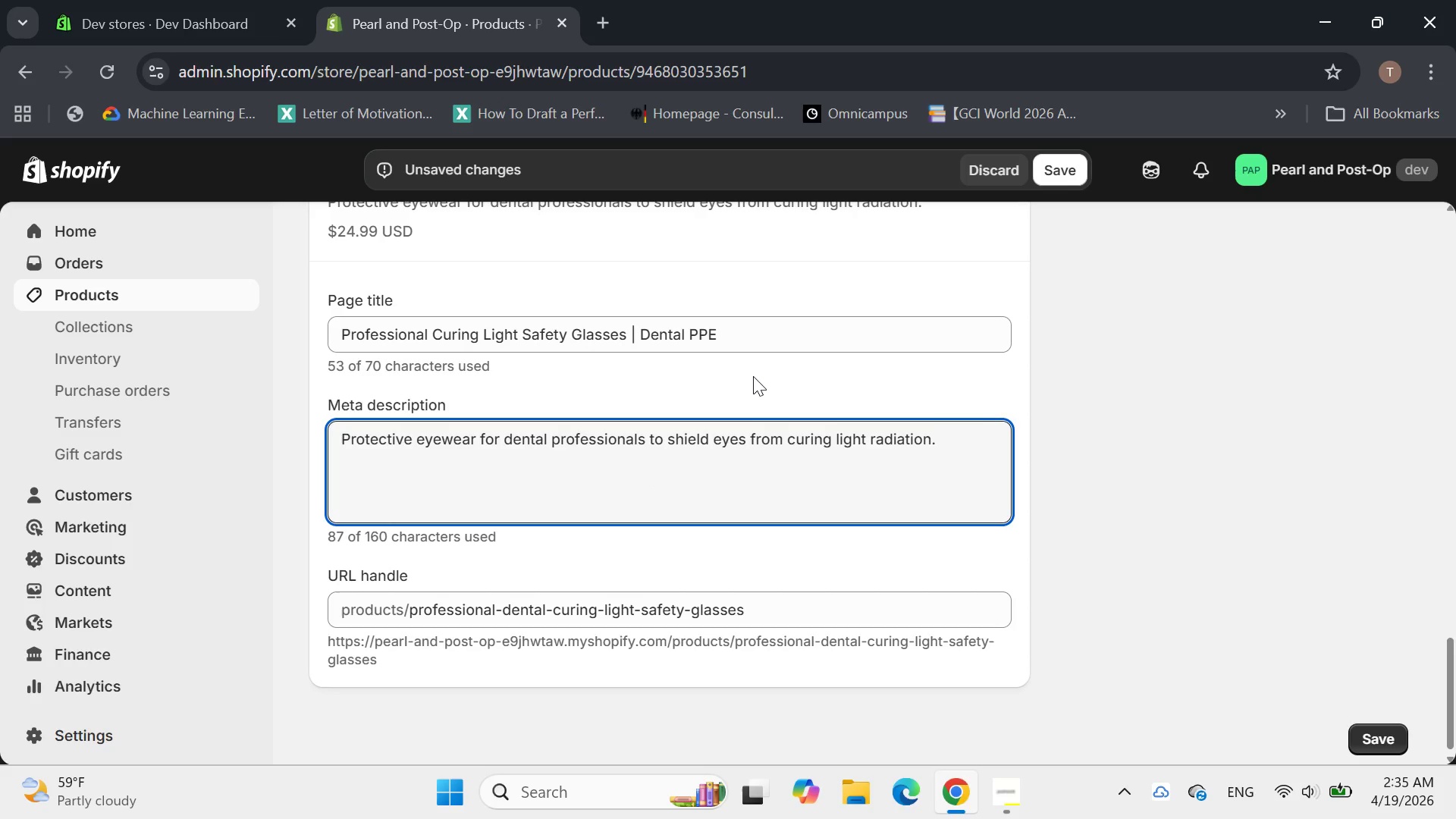 
left_click([754, 375])
 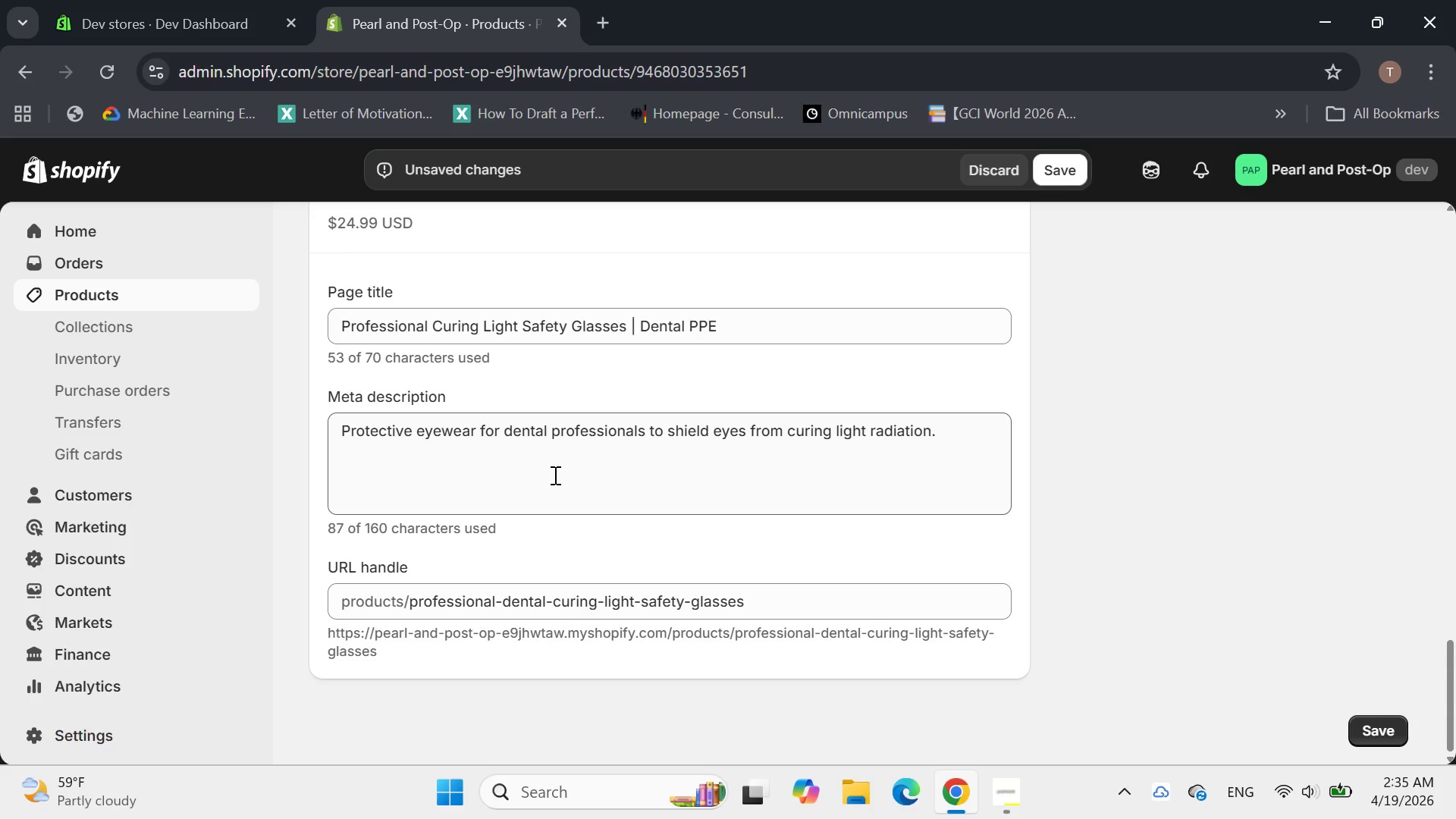 
wait(12.12)
 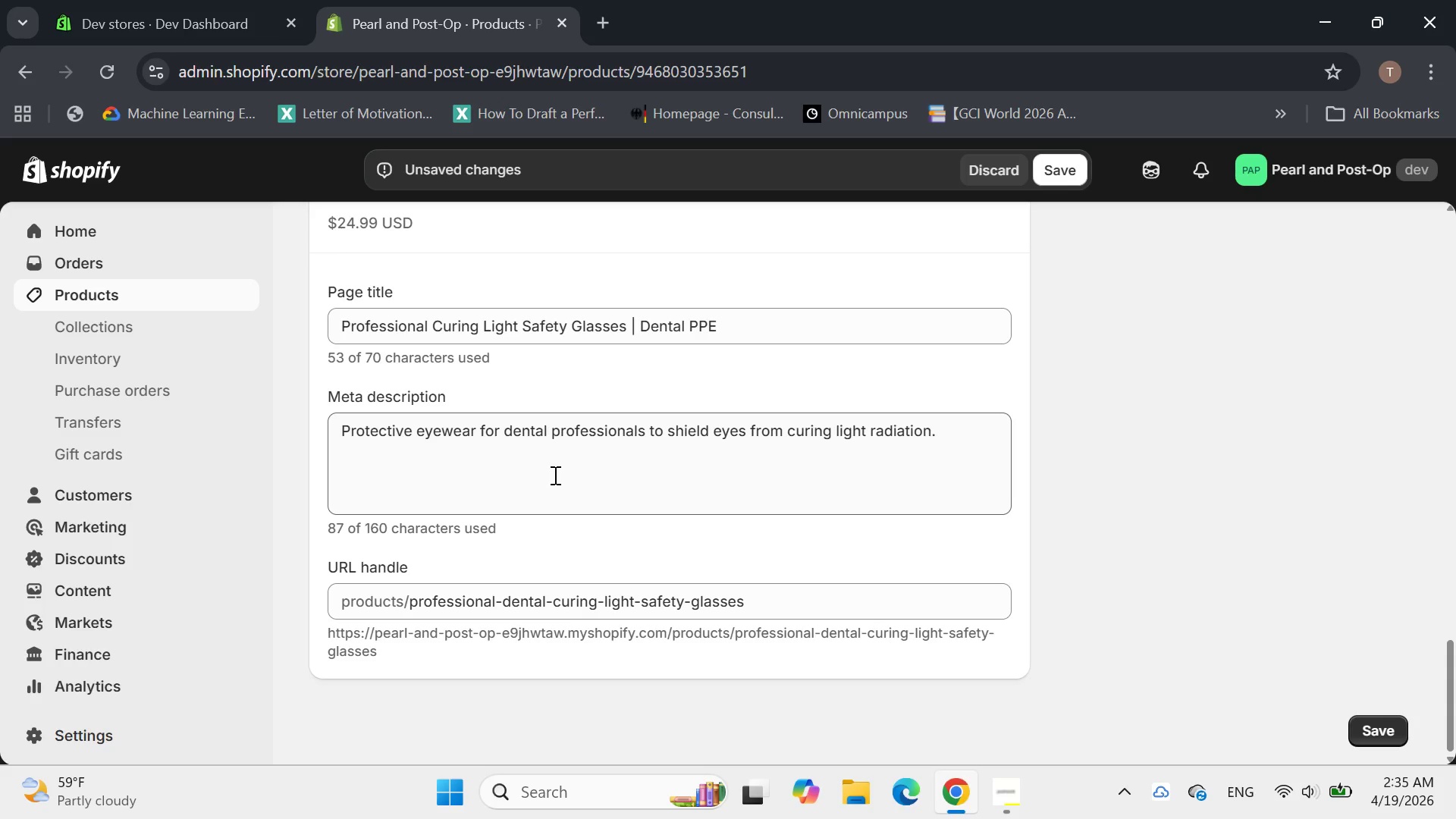 
left_click_drag(start_coordinate=[498, 599], to_coordinate=[546, 601])
 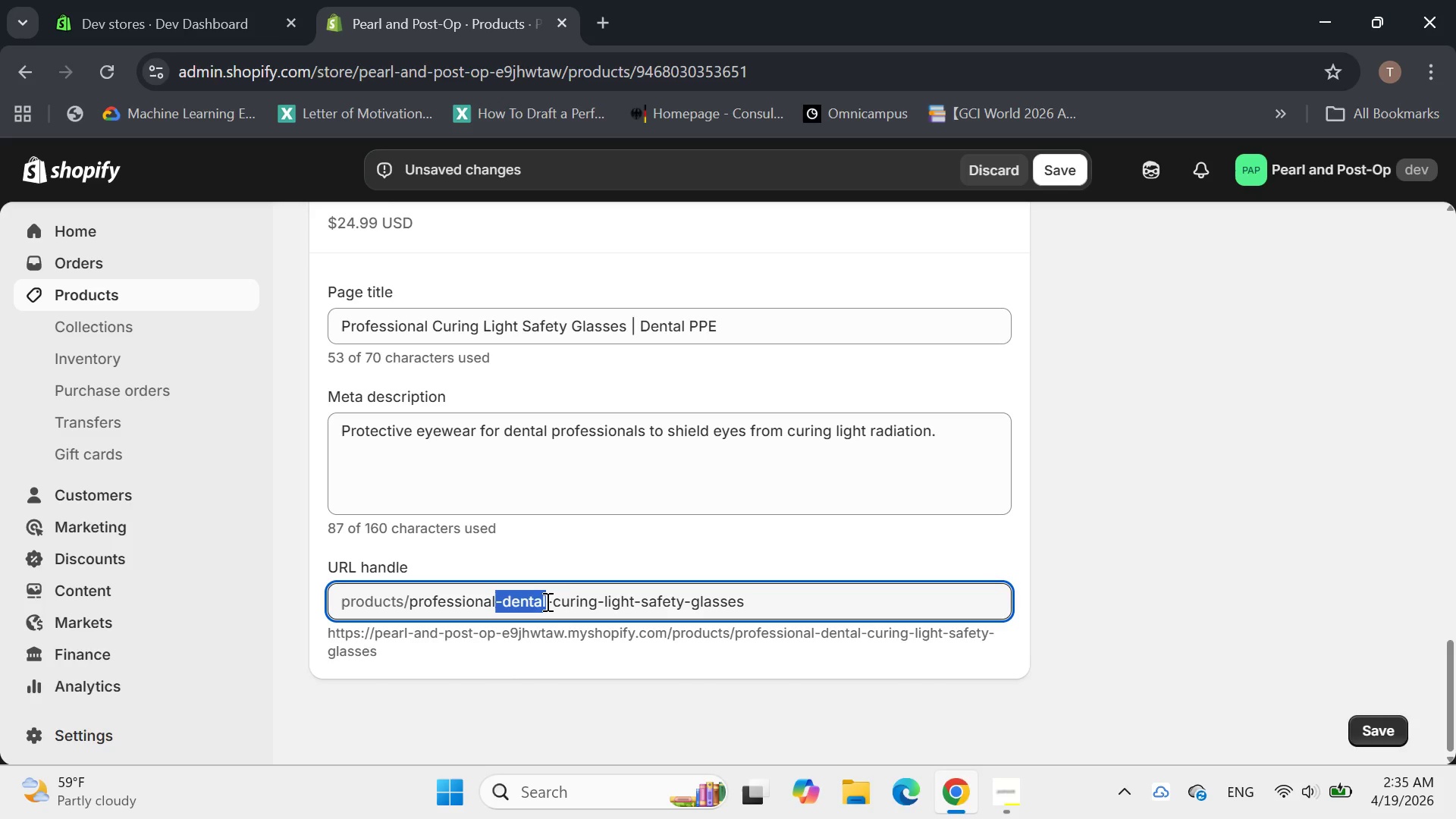 
key(Backspace)
 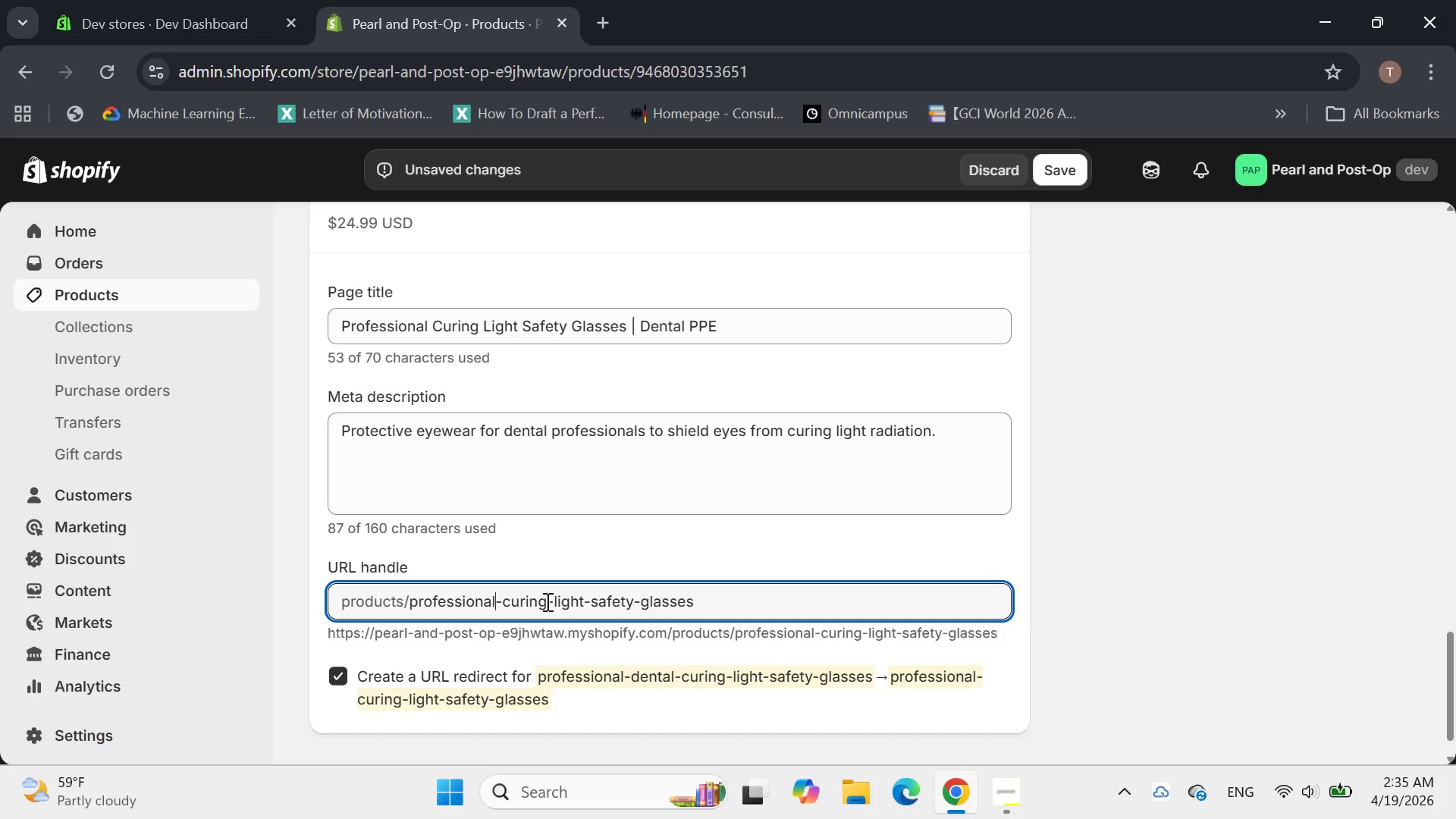 
left_click([698, 602])
 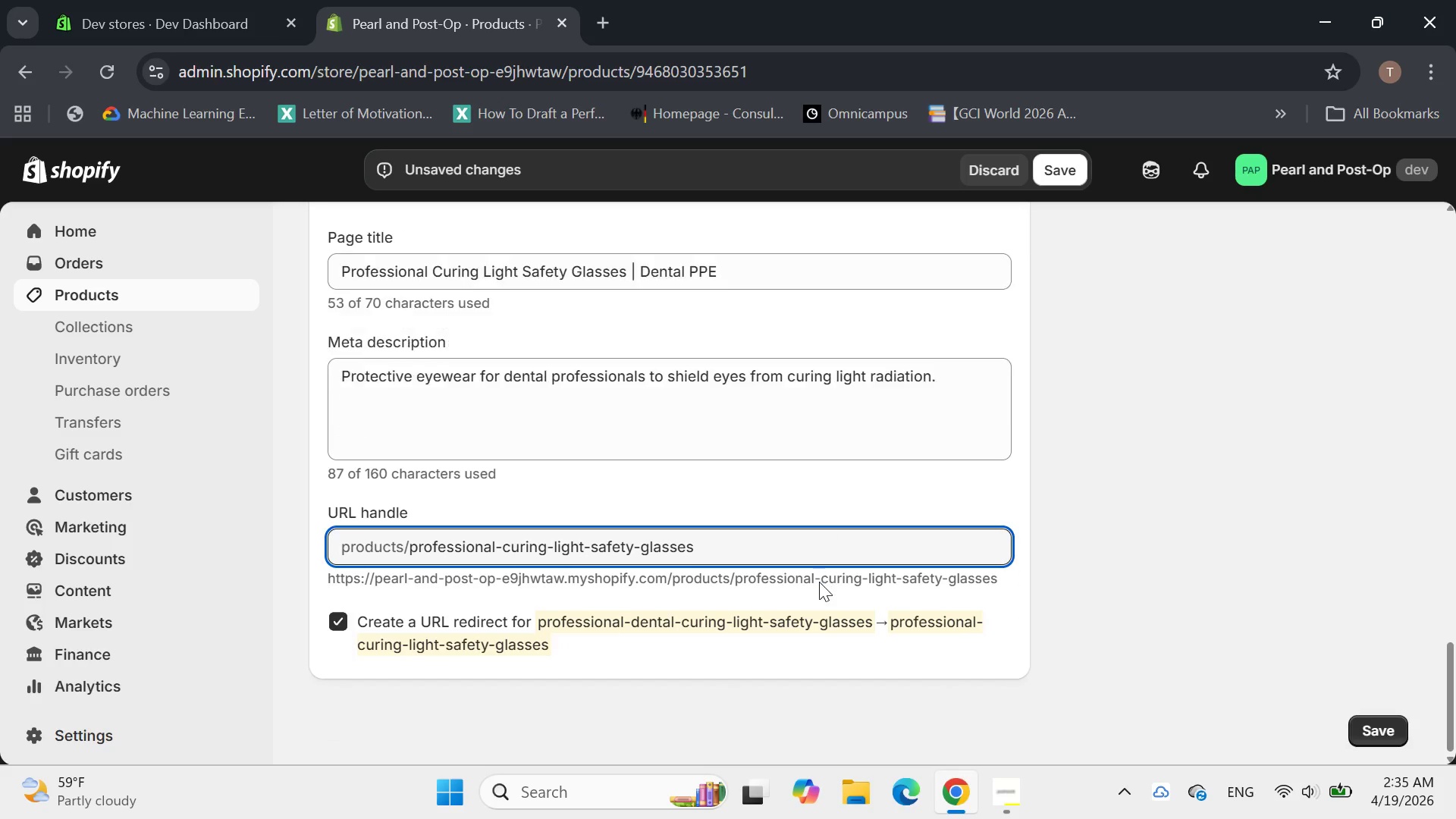 
wait(5.47)
 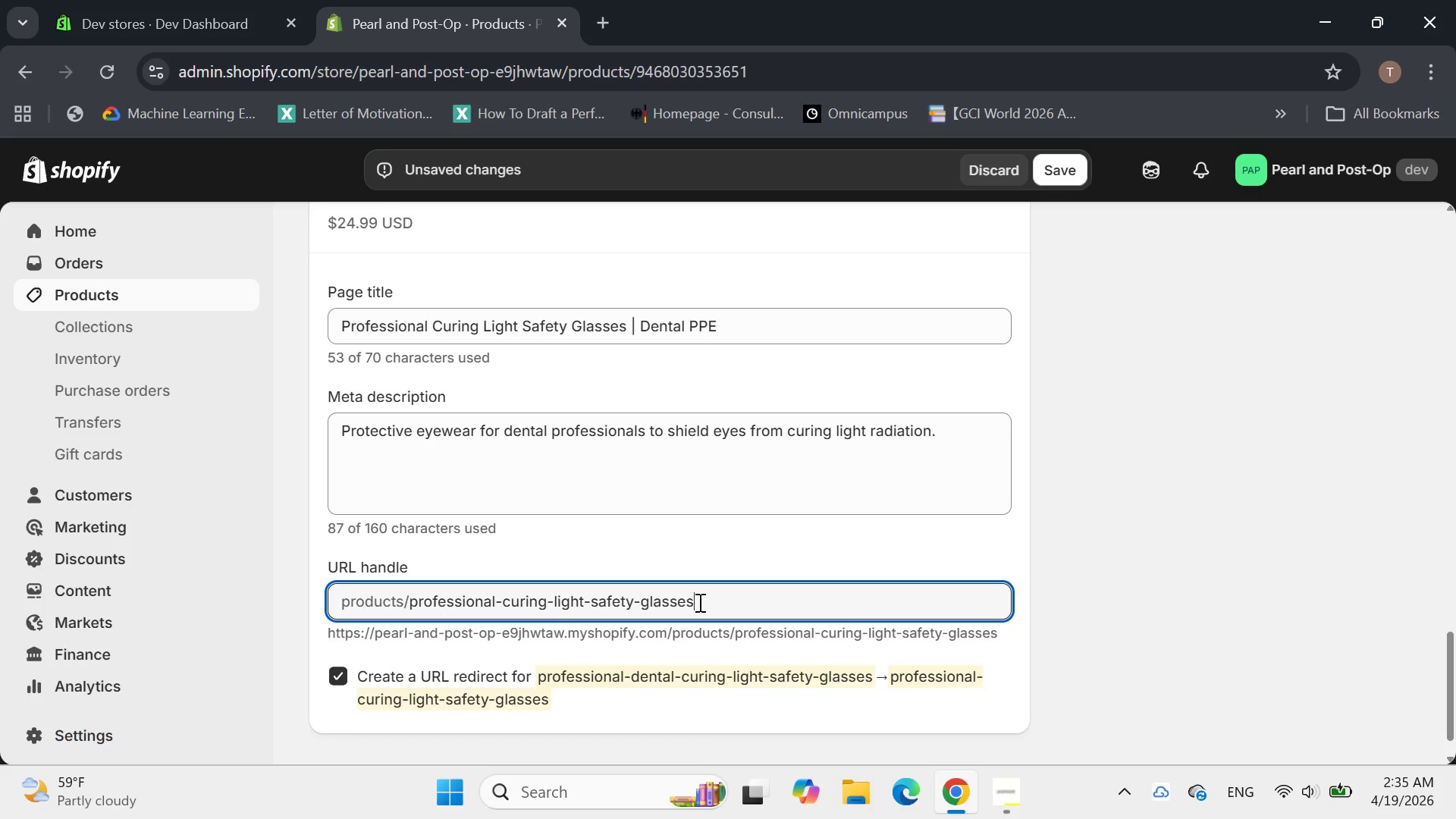 
left_click([1367, 723])
 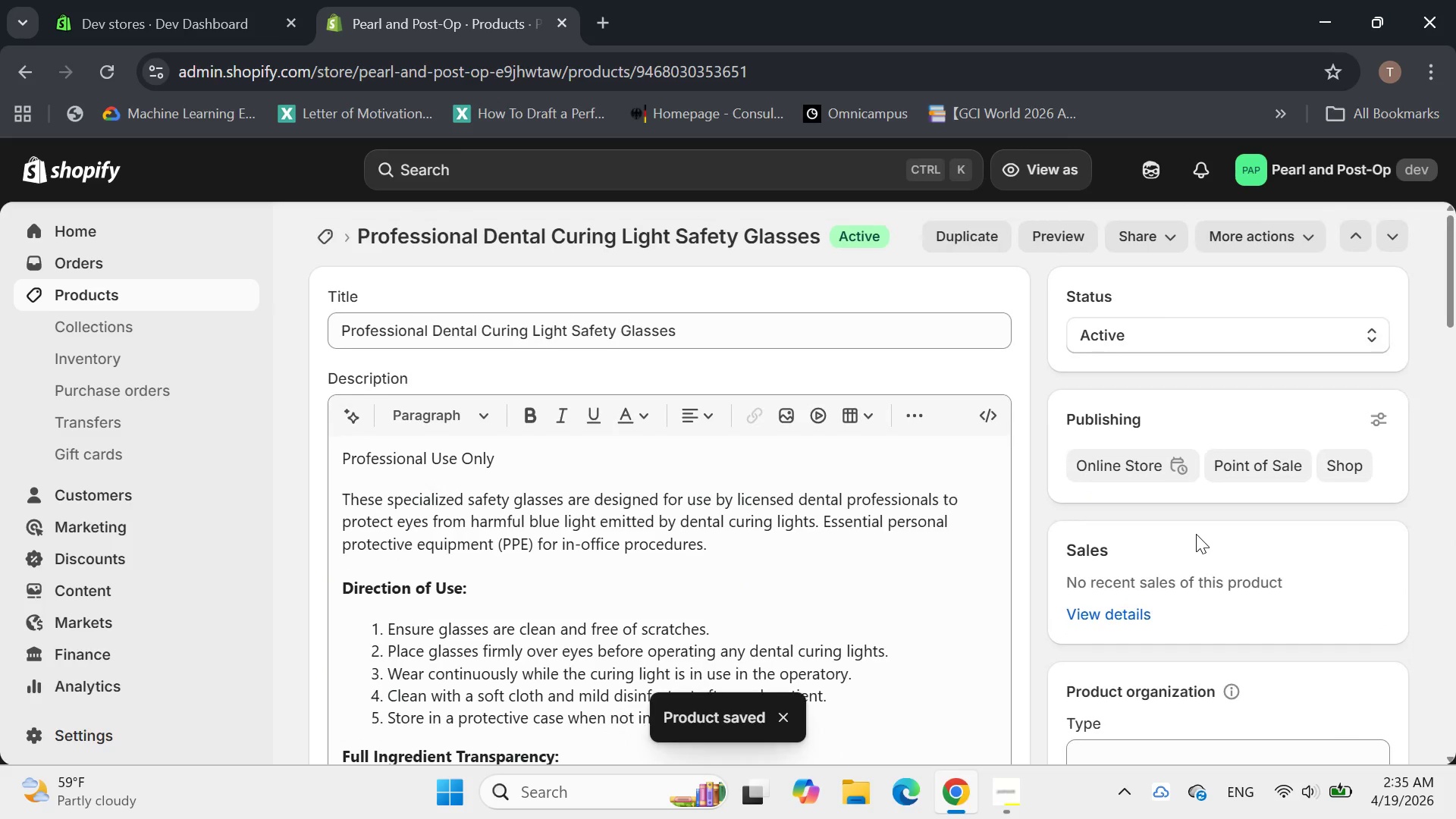 
wait(10.08)
 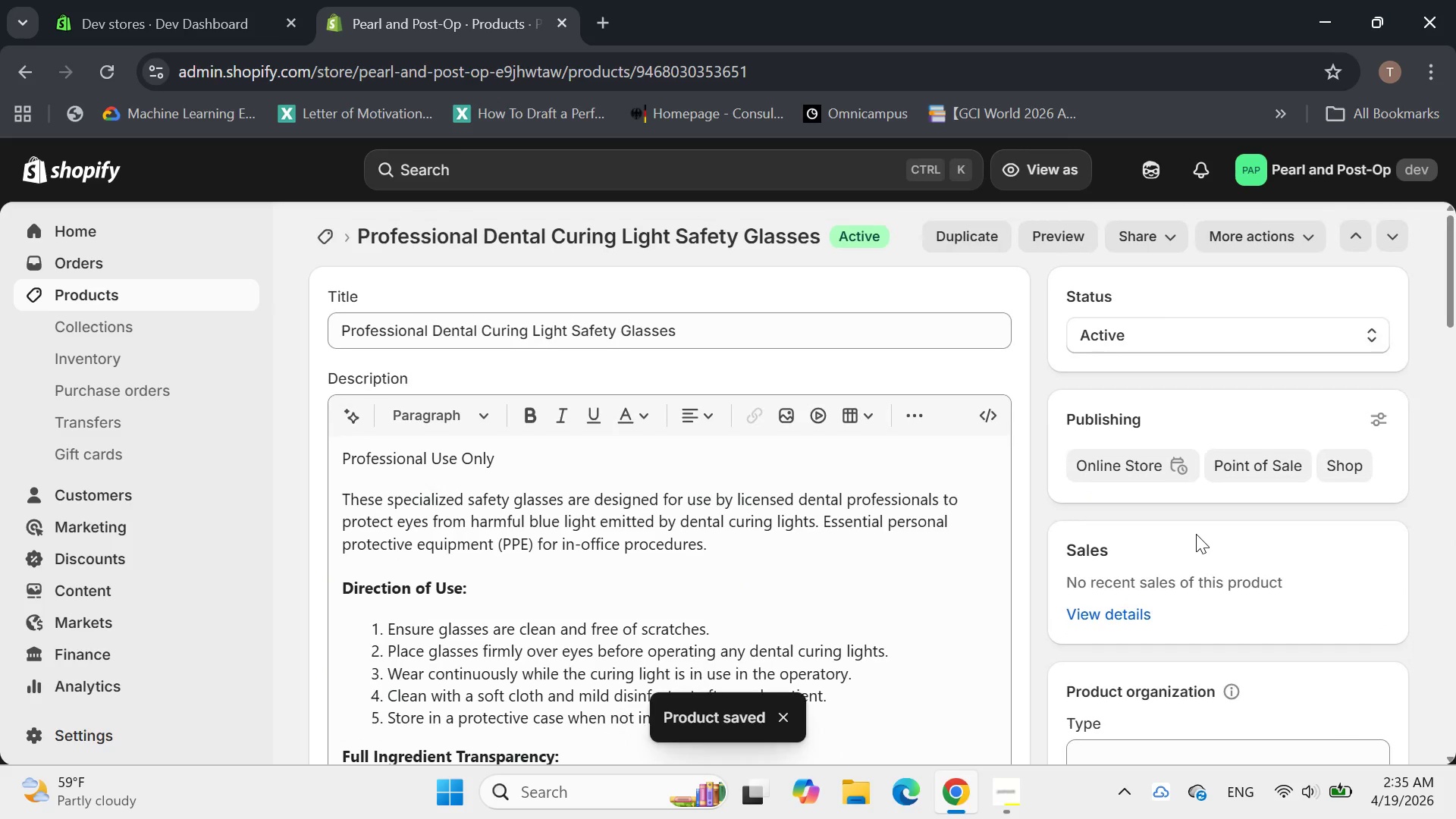 
left_click([328, 235])
 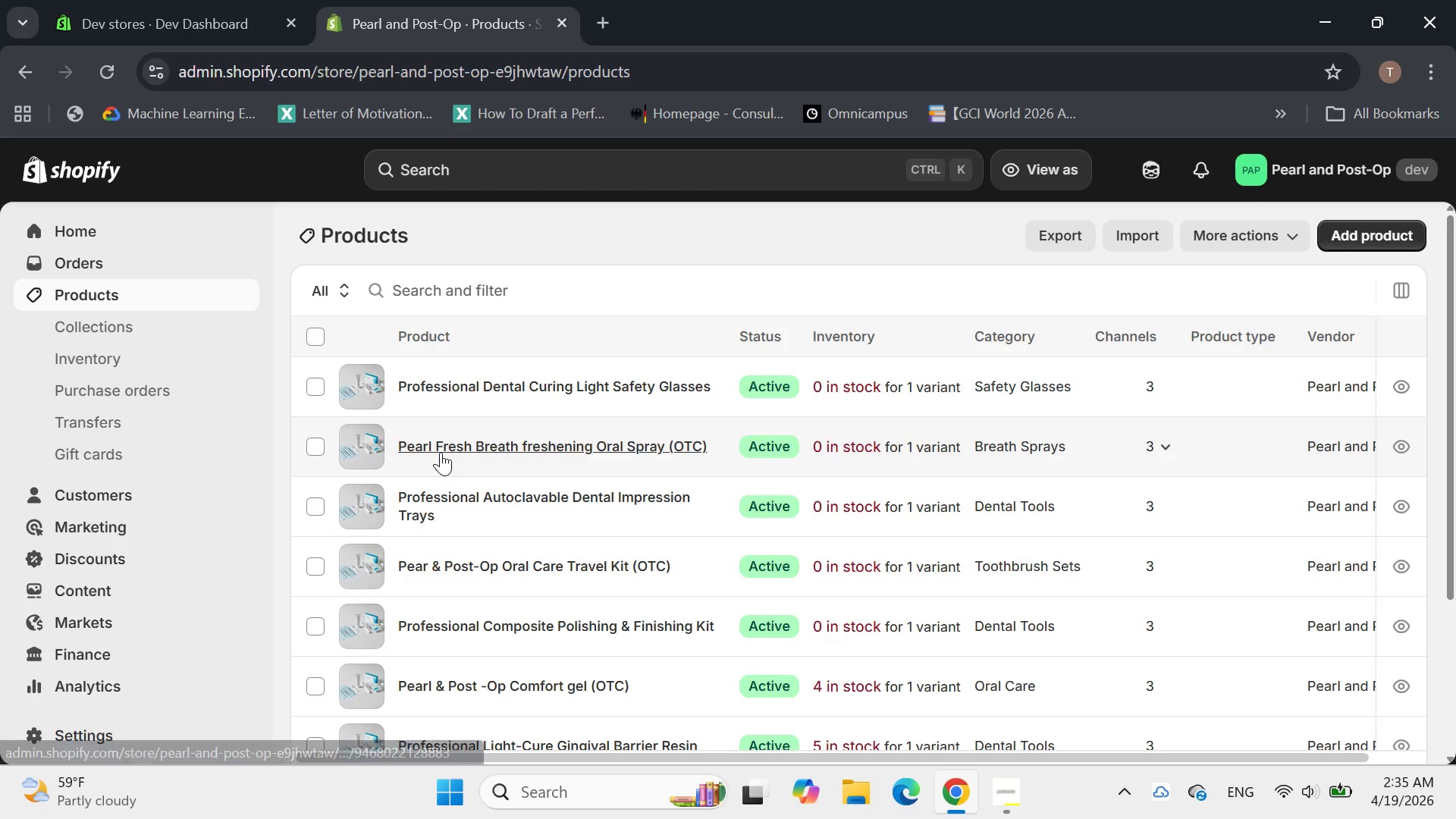 
wait(5.45)
 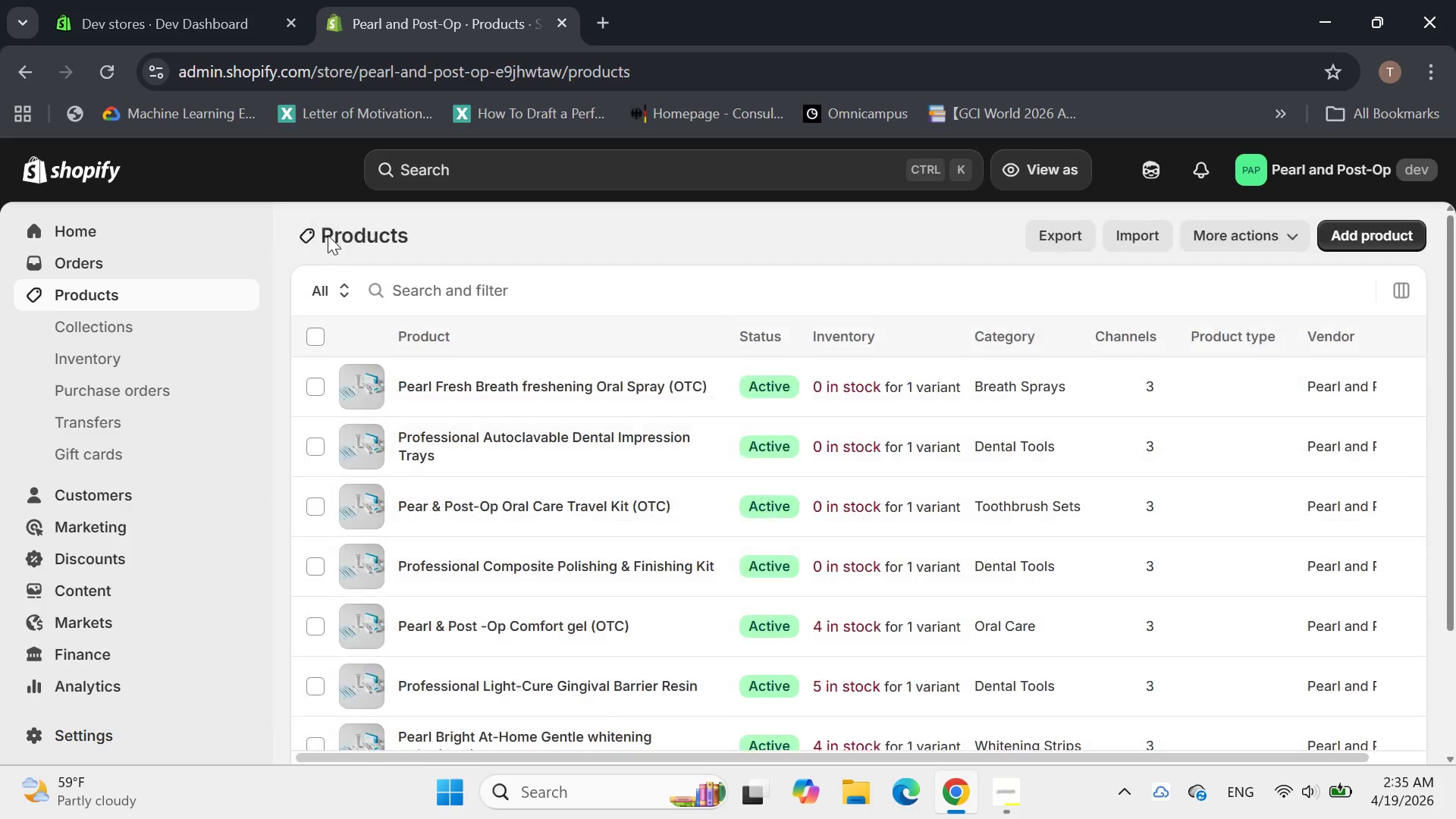 
left_click([1362, 234])
 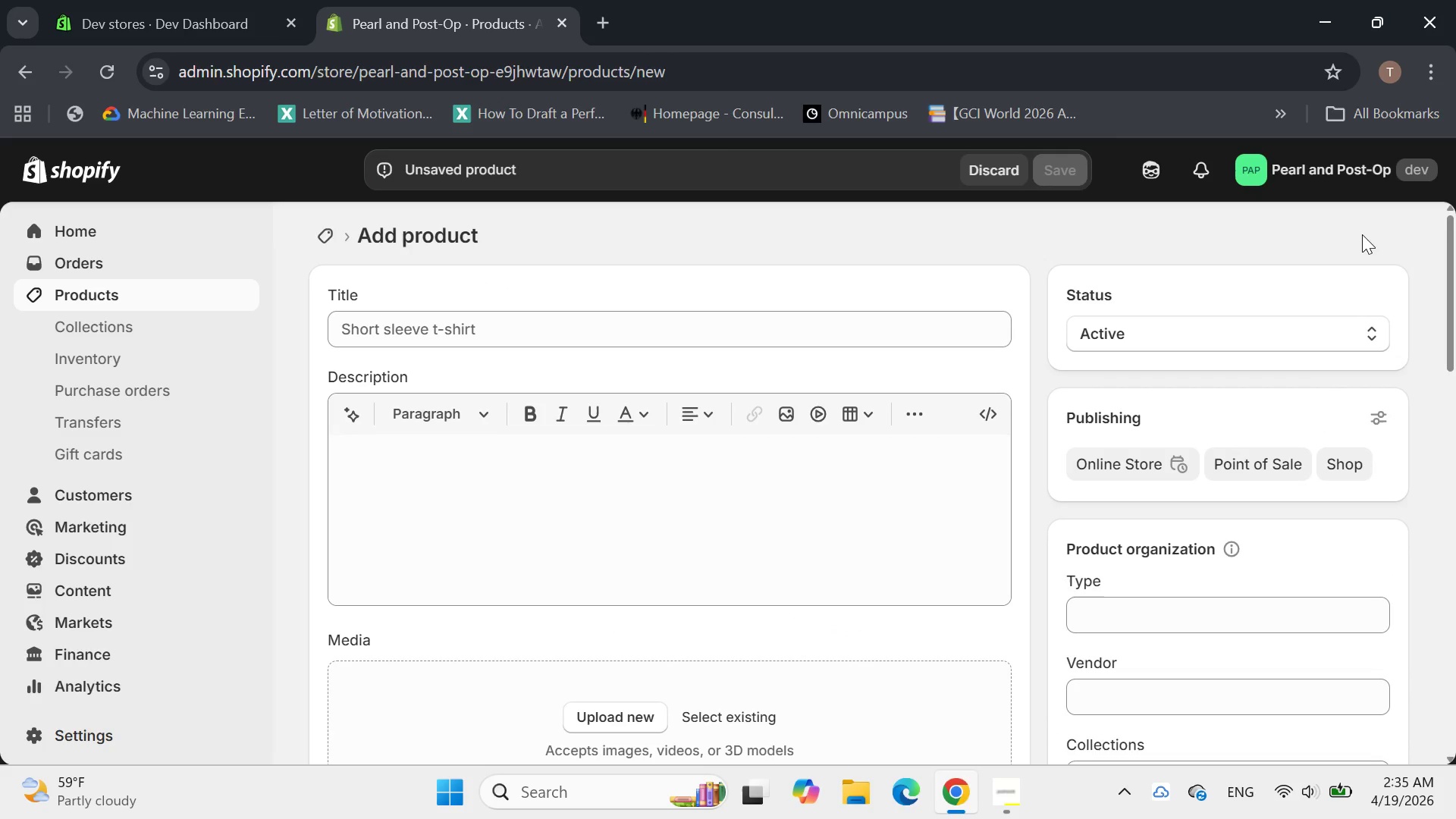 
wait(6.64)
 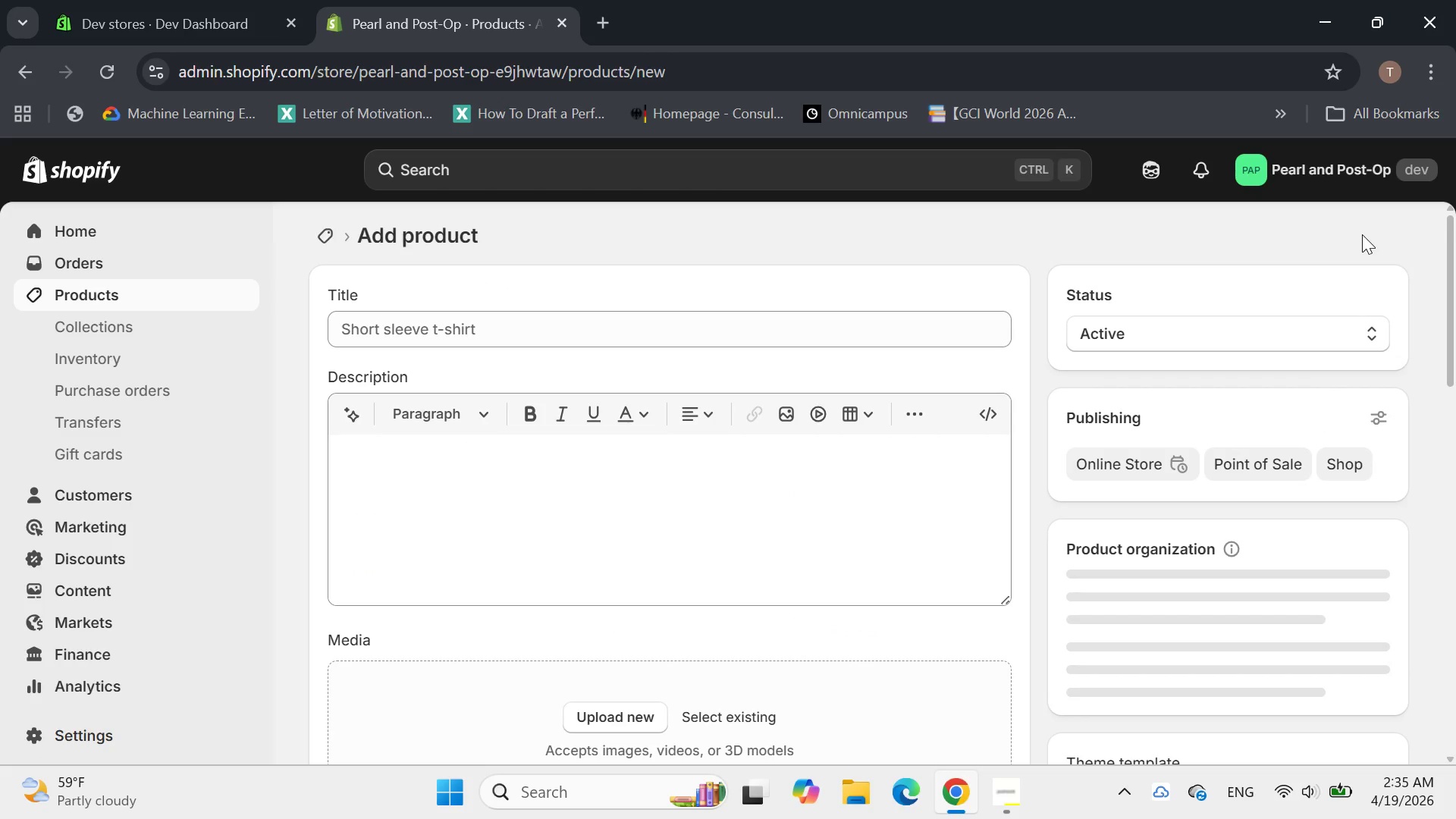 
left_click([513, 336])
 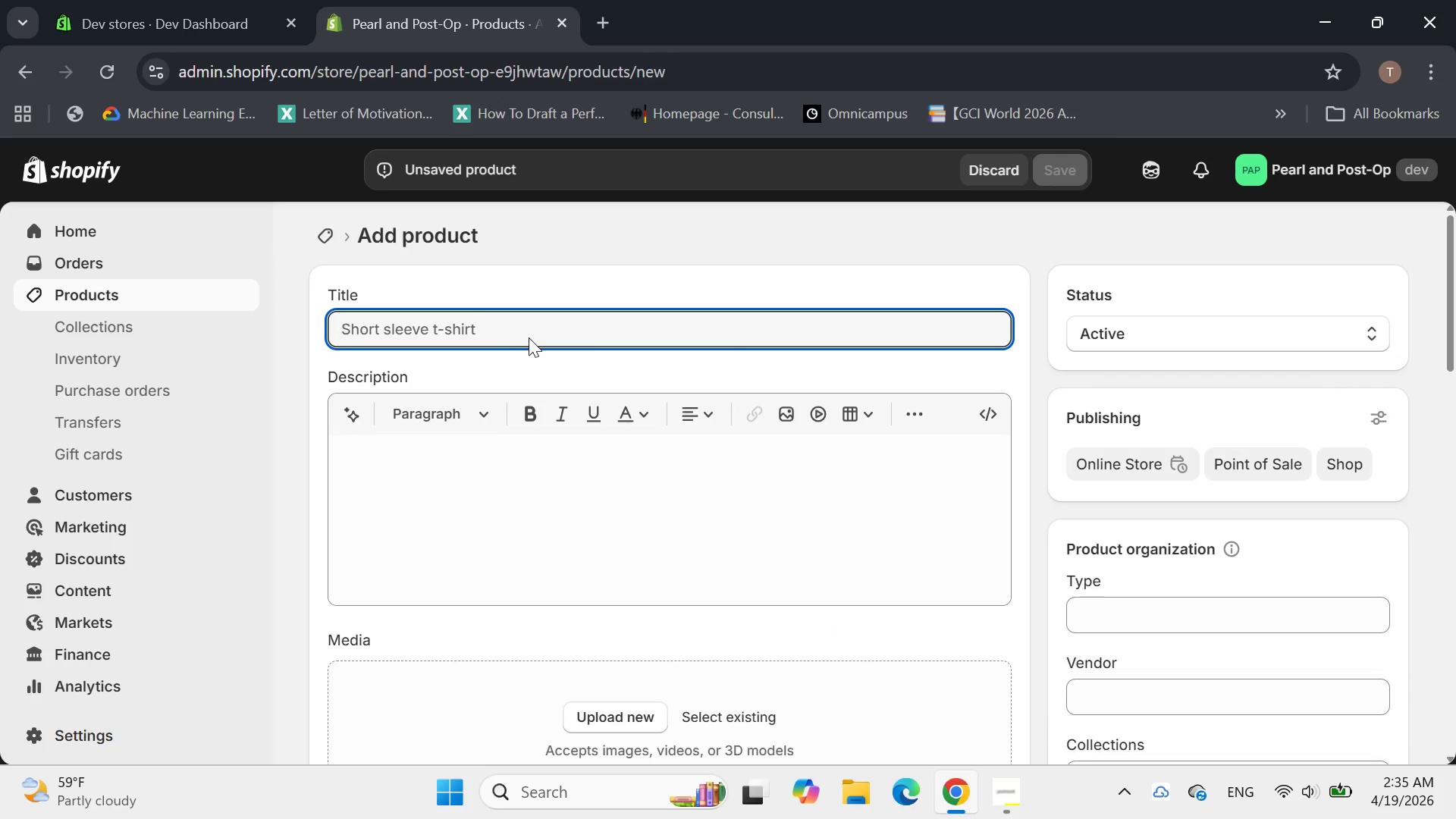 
type(Enamel )
 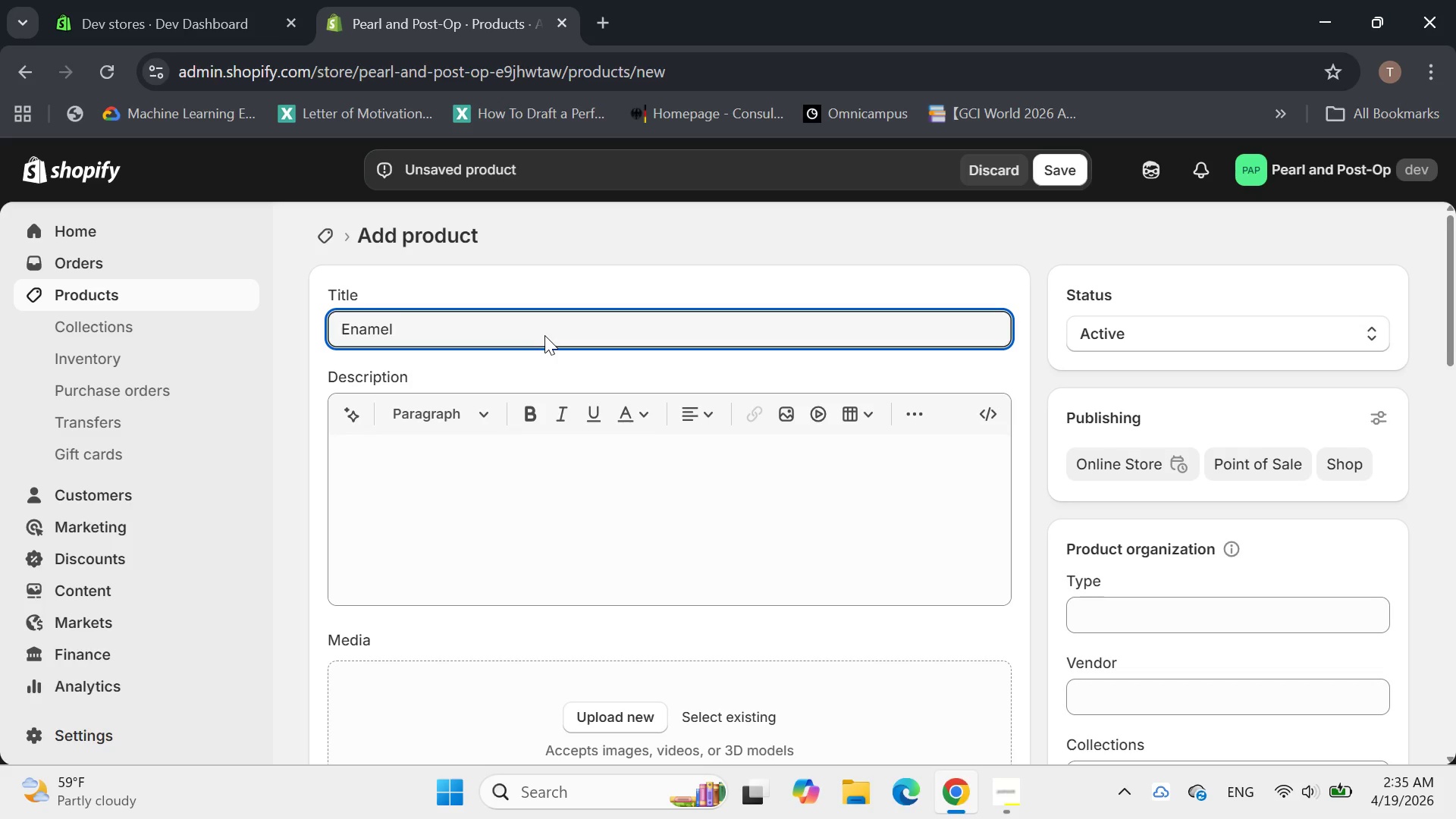 
key(Backspace)
key(Backspace)
key(Backspace)
key(Backspace)
key(Backspace)
type(Peal)
key(Backspace)
type(rl Gurd Enamel Stregth)
 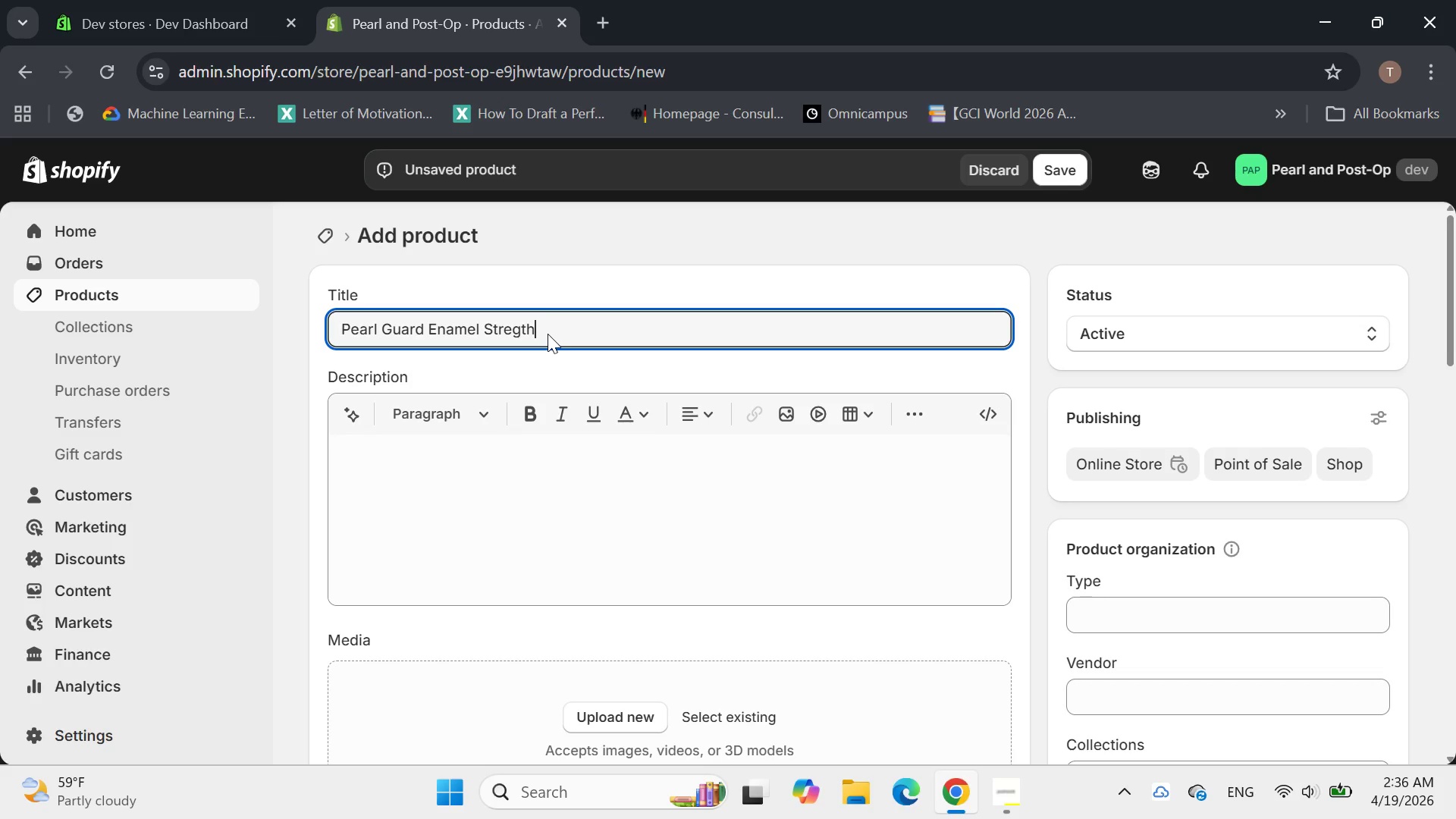 
type(ening )
 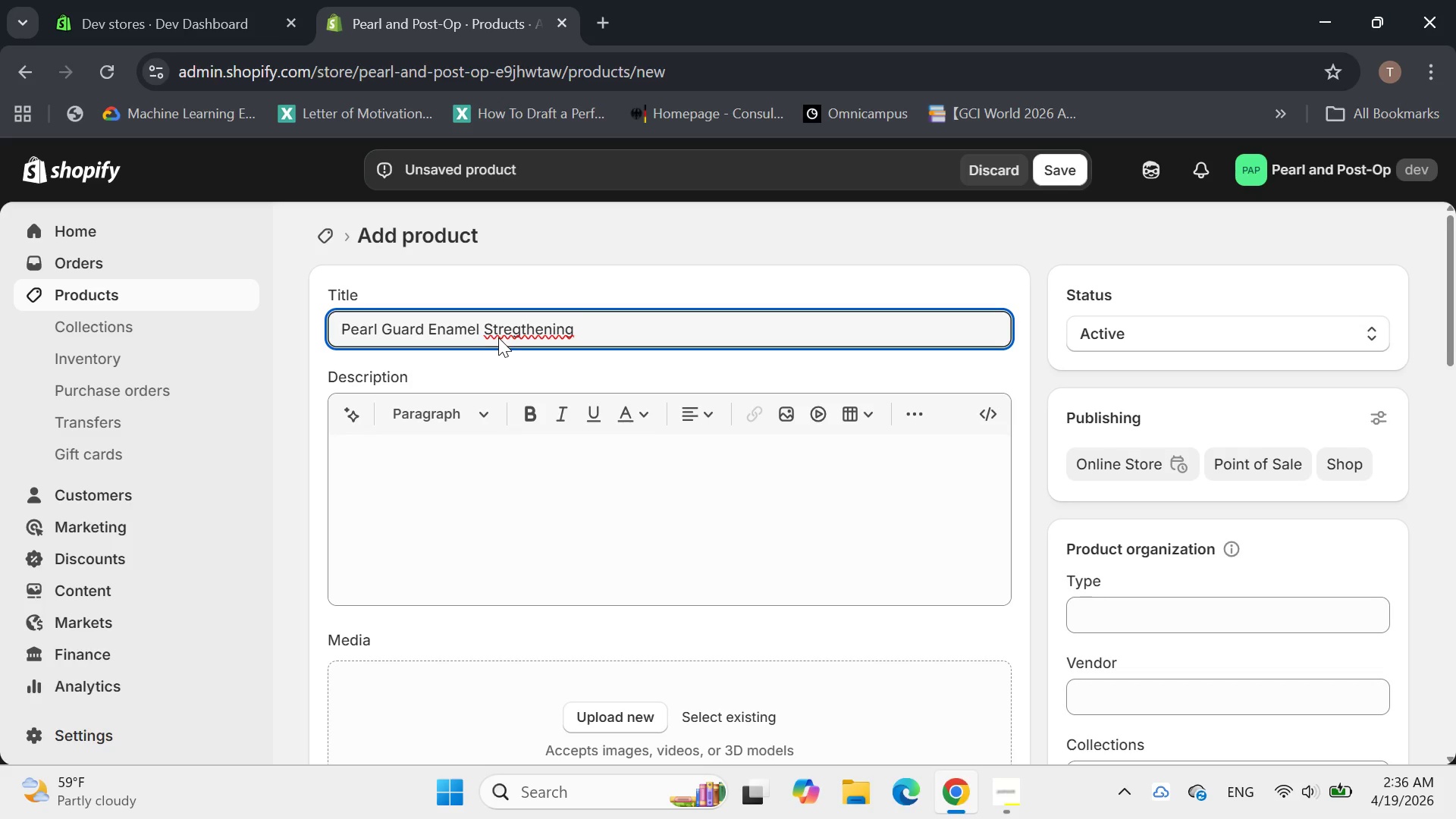 
left_click([508, 331])
 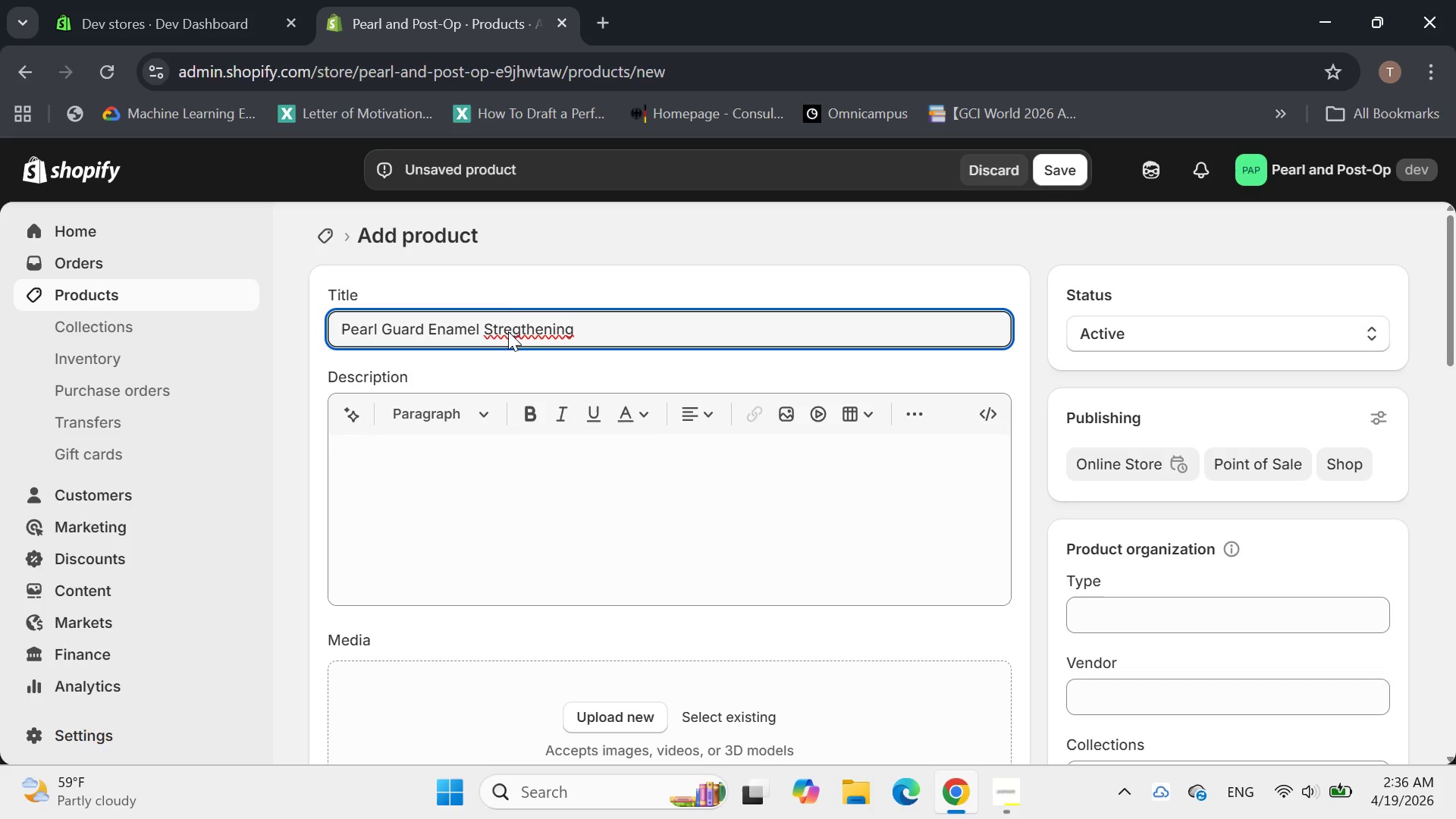 
key(N)
 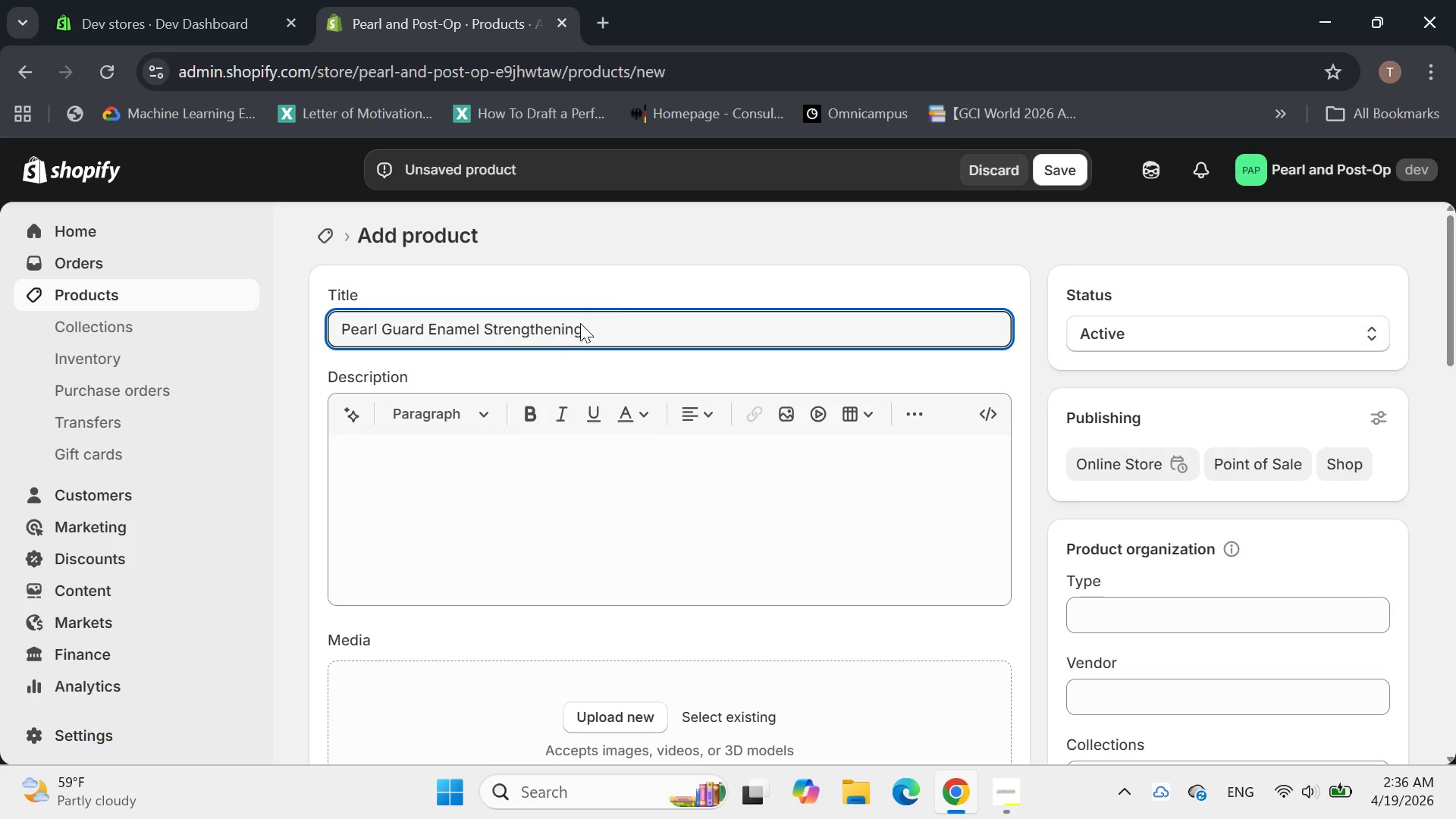 
left_click([622, 307])
 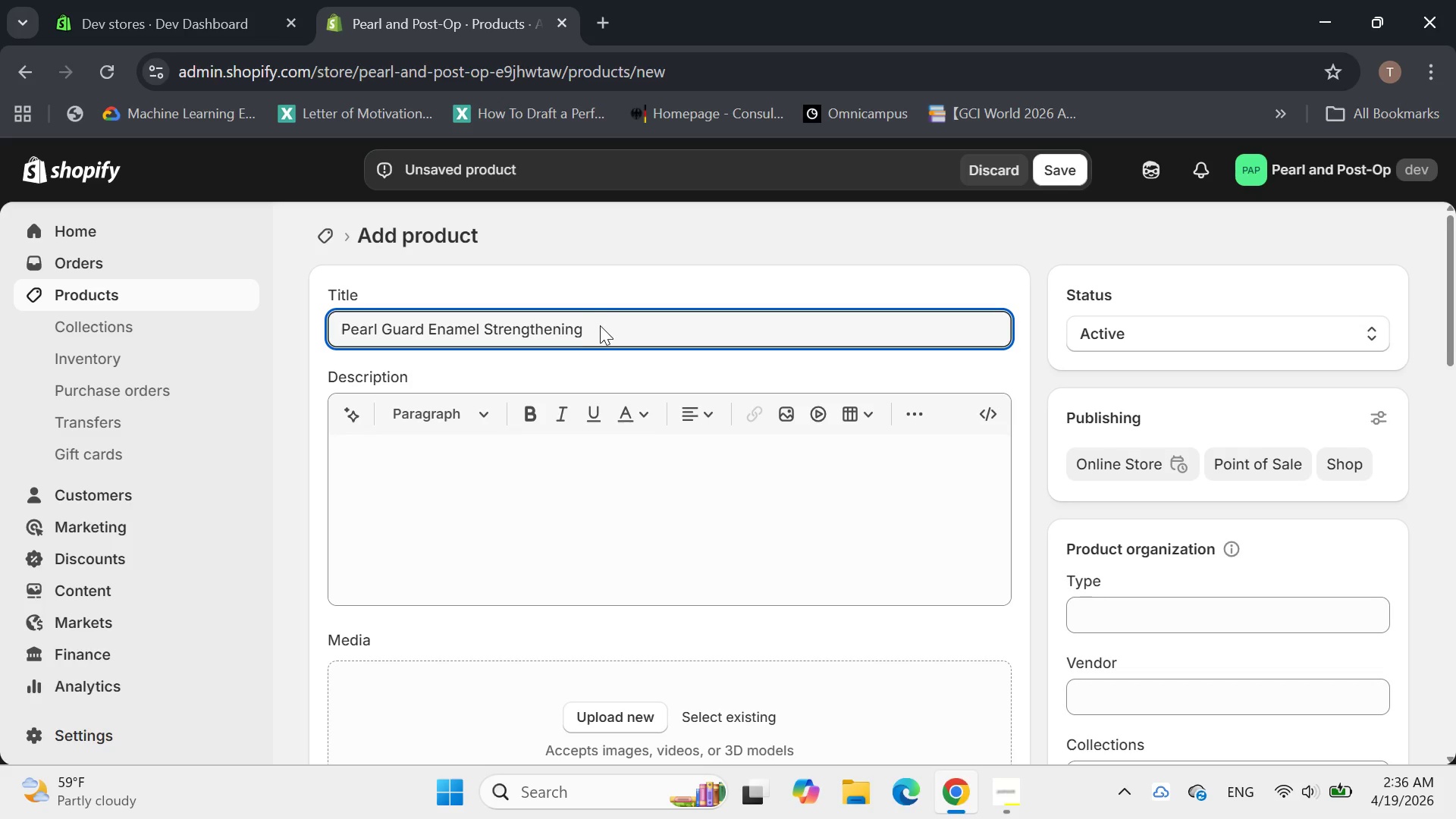 
left_click([599, 326])
 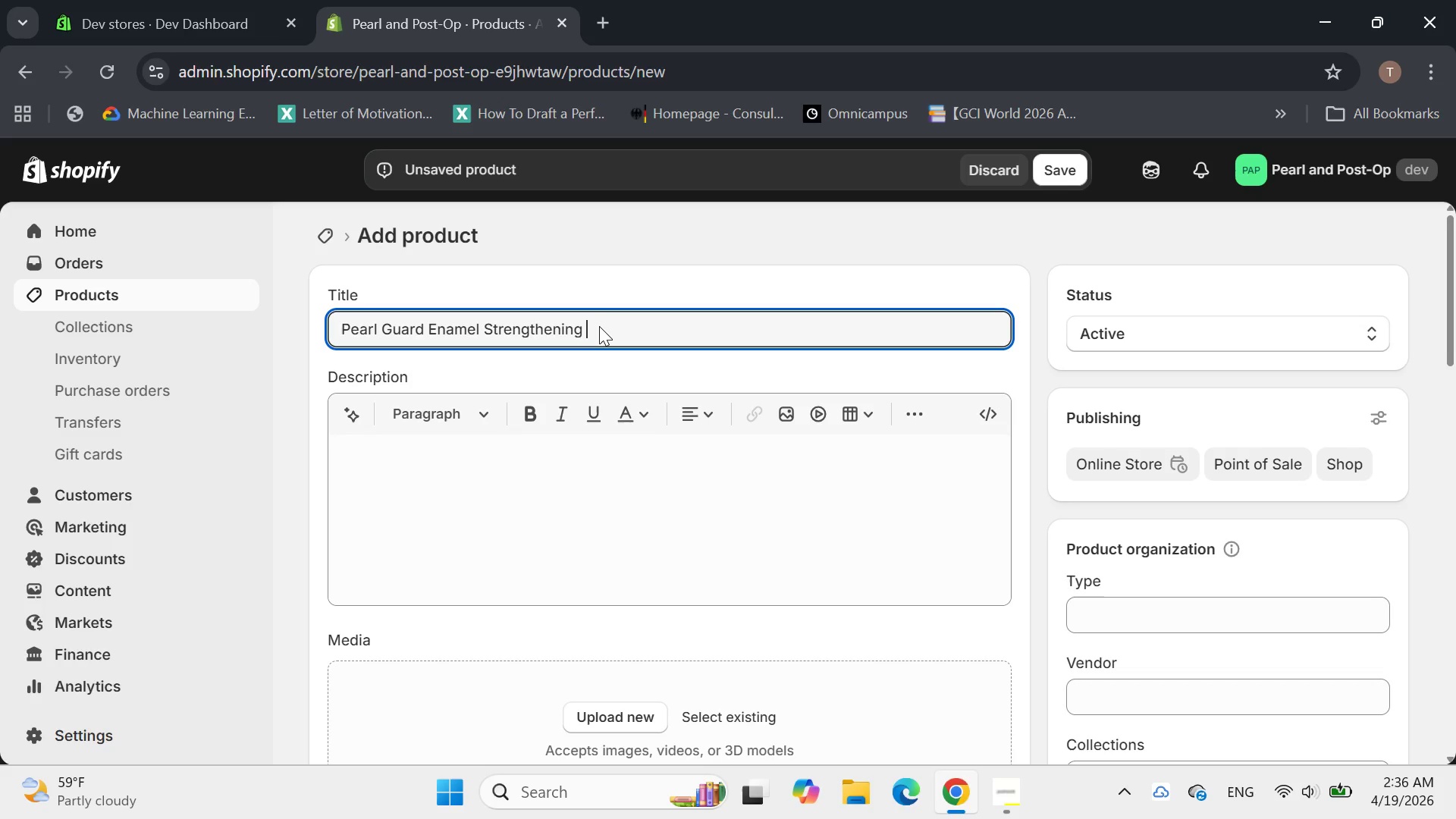 
type(tii)
key(Backspace)
key(Backspace)
type(oose)
key(Backspace)
key(Backspace)
type(thpaste )
 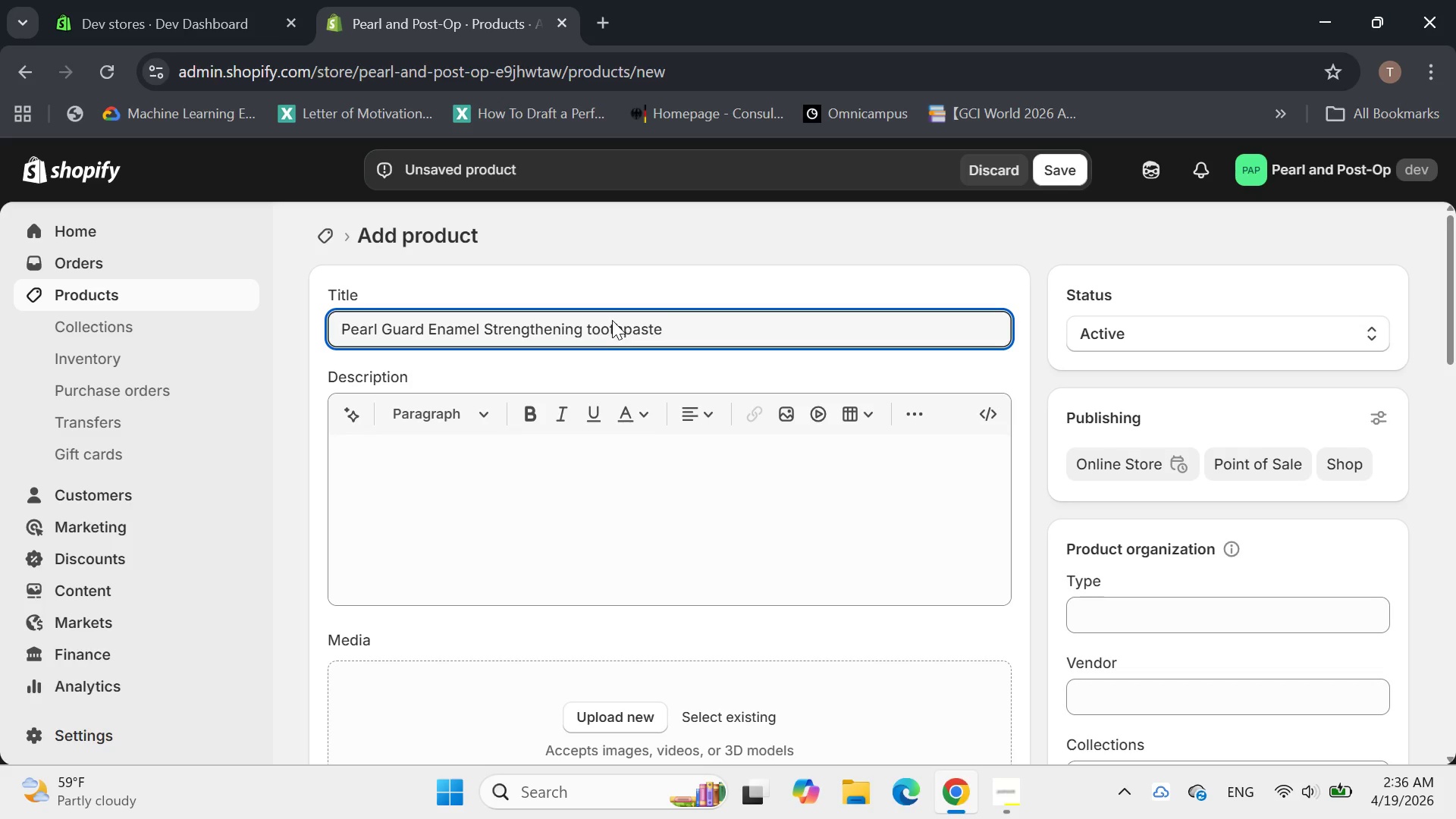 
key(Backspace)
type(())
 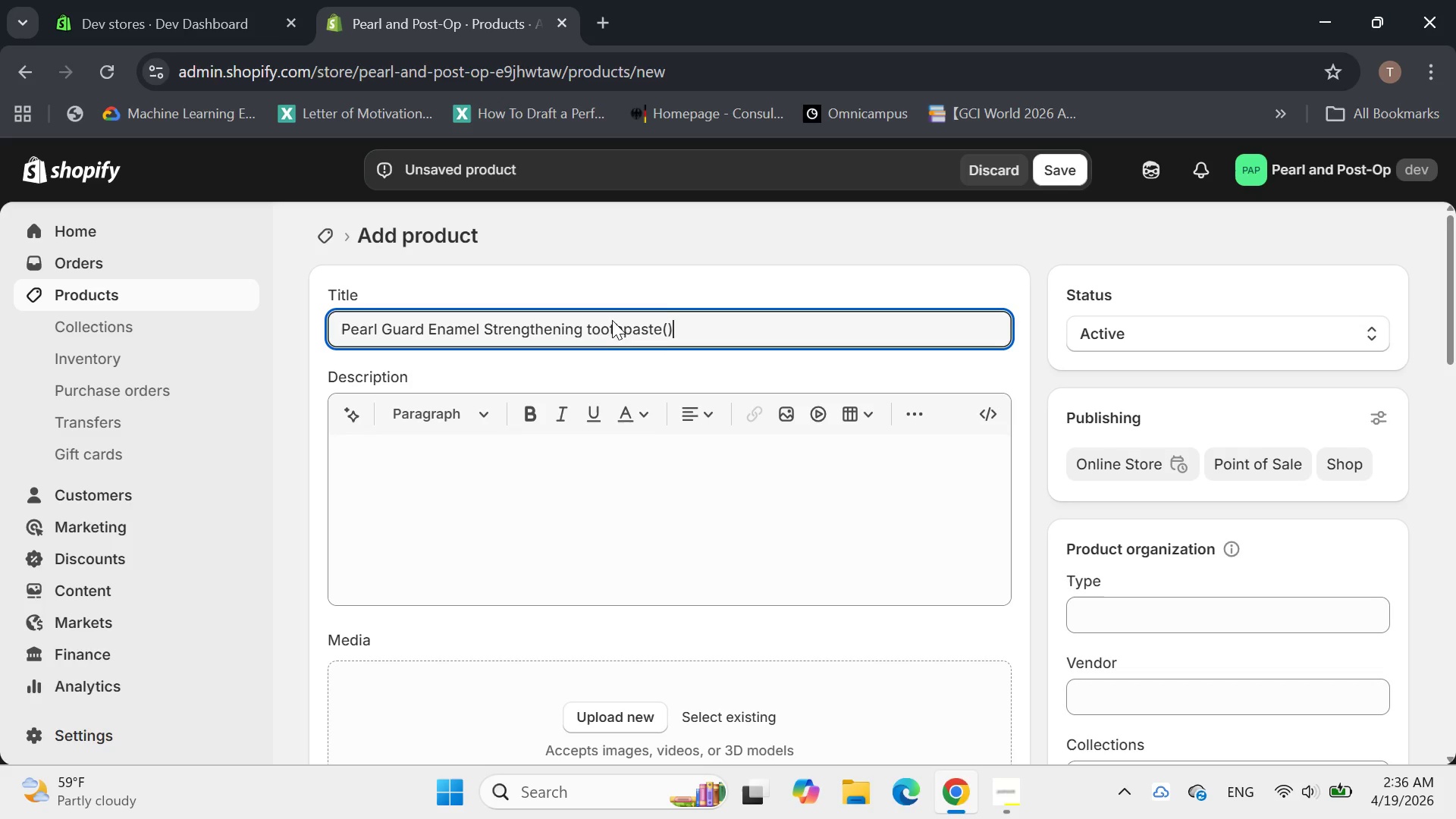 
key(ArrowLeft)
 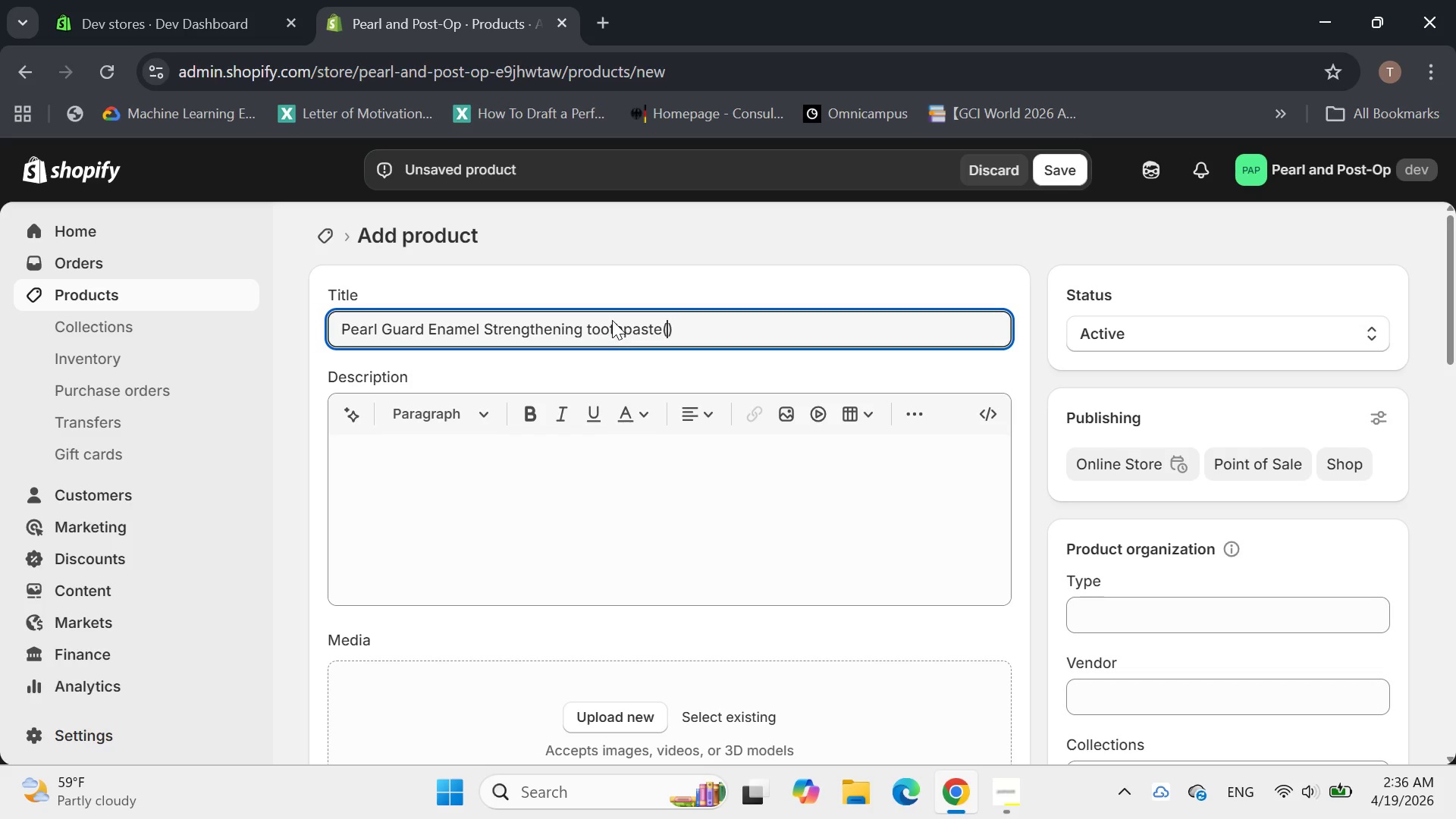 
hold_key(key=CapsLock, duration=1.39)
 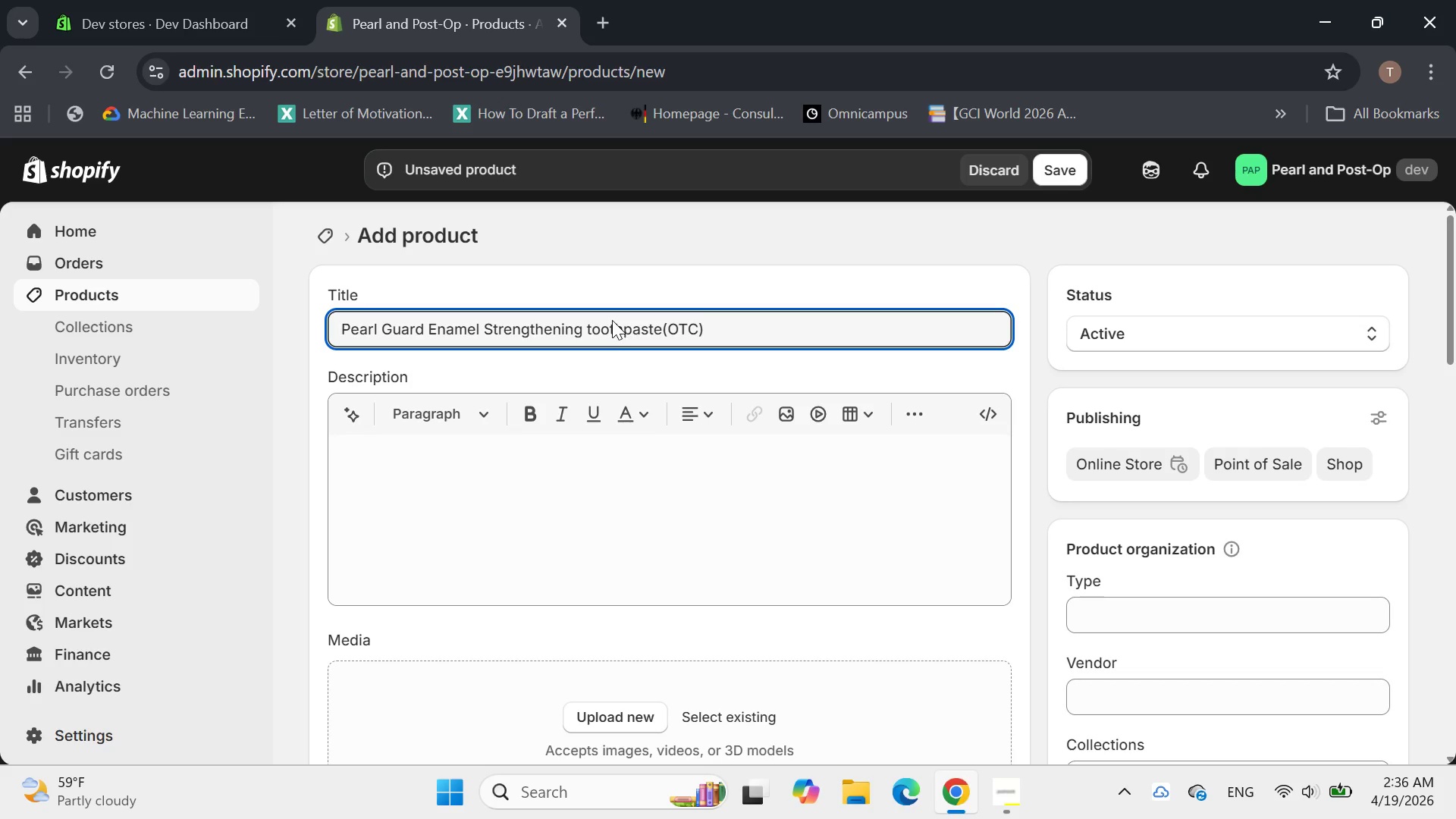 
type(OTC)
 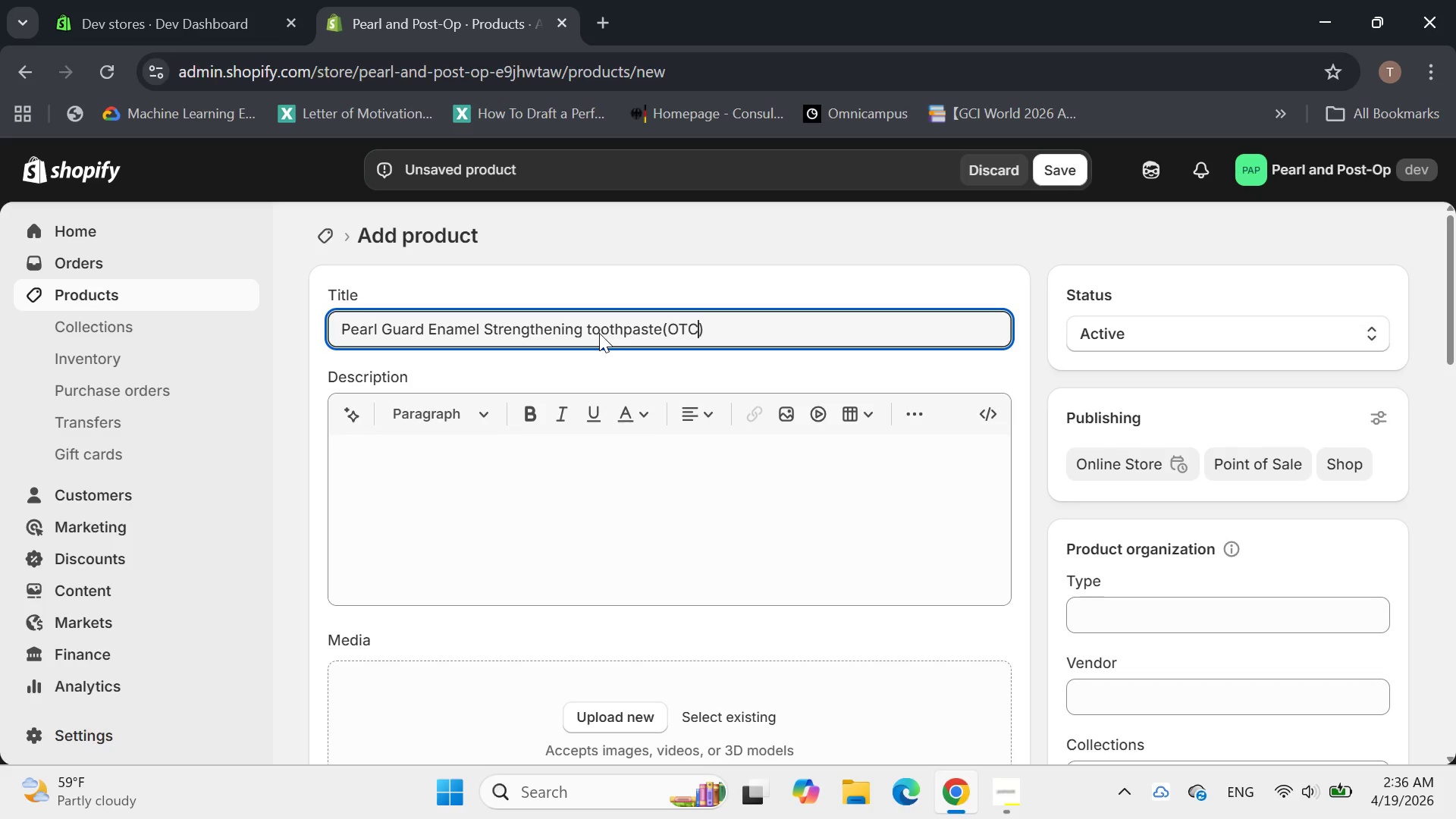 
left_click([594, 331])
 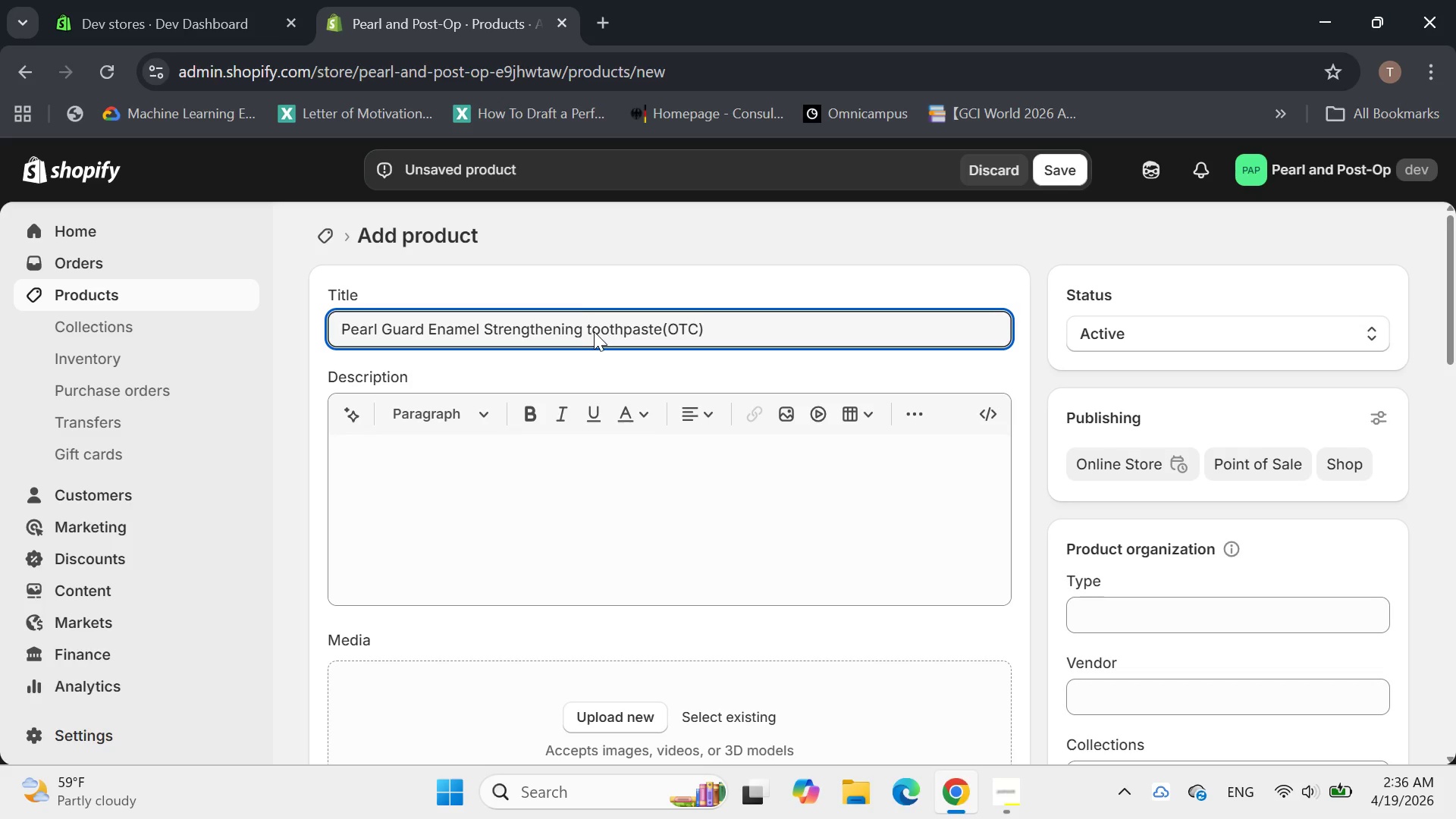 
key(Backspace)
 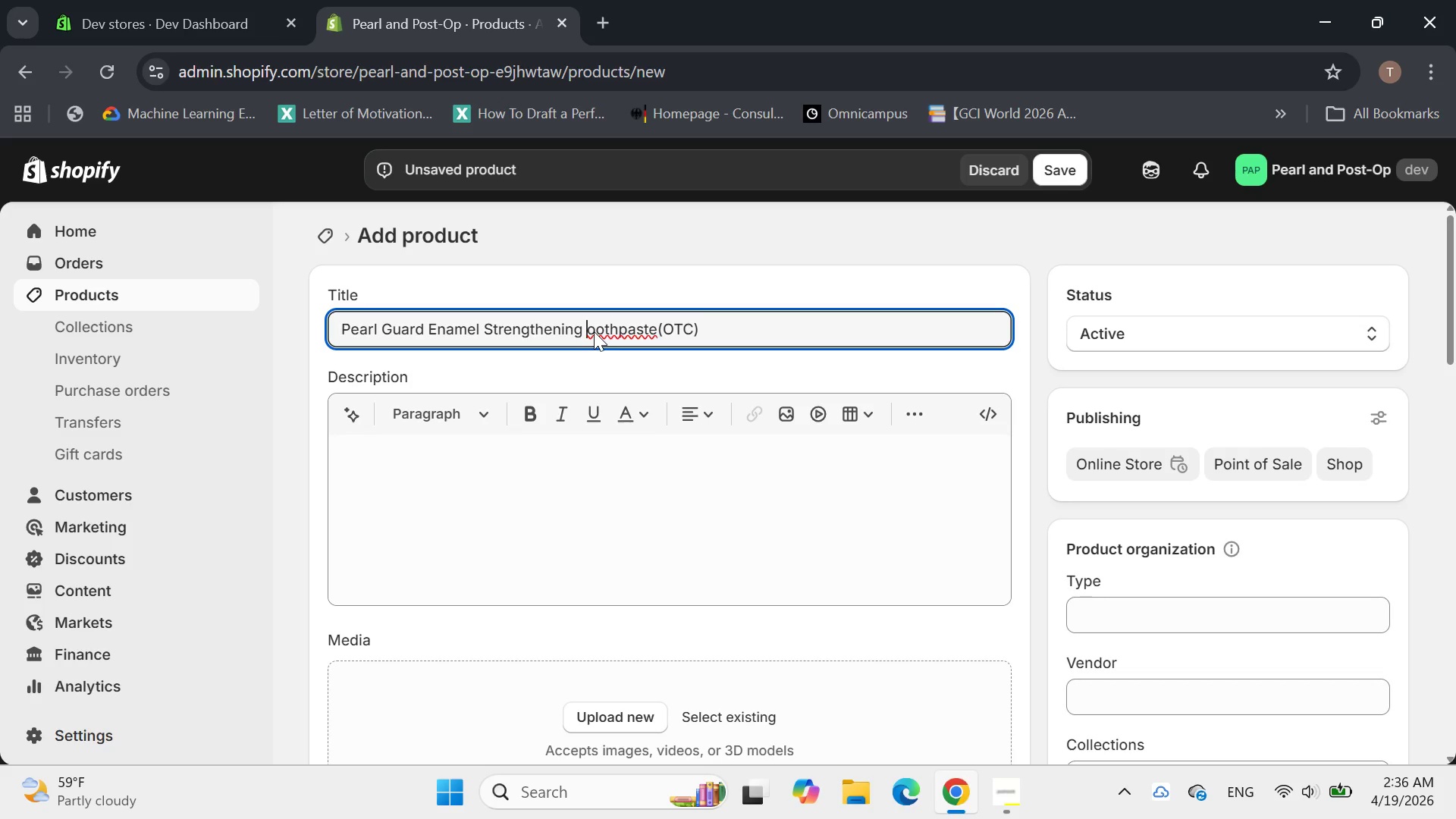 
key(Shift+T)
 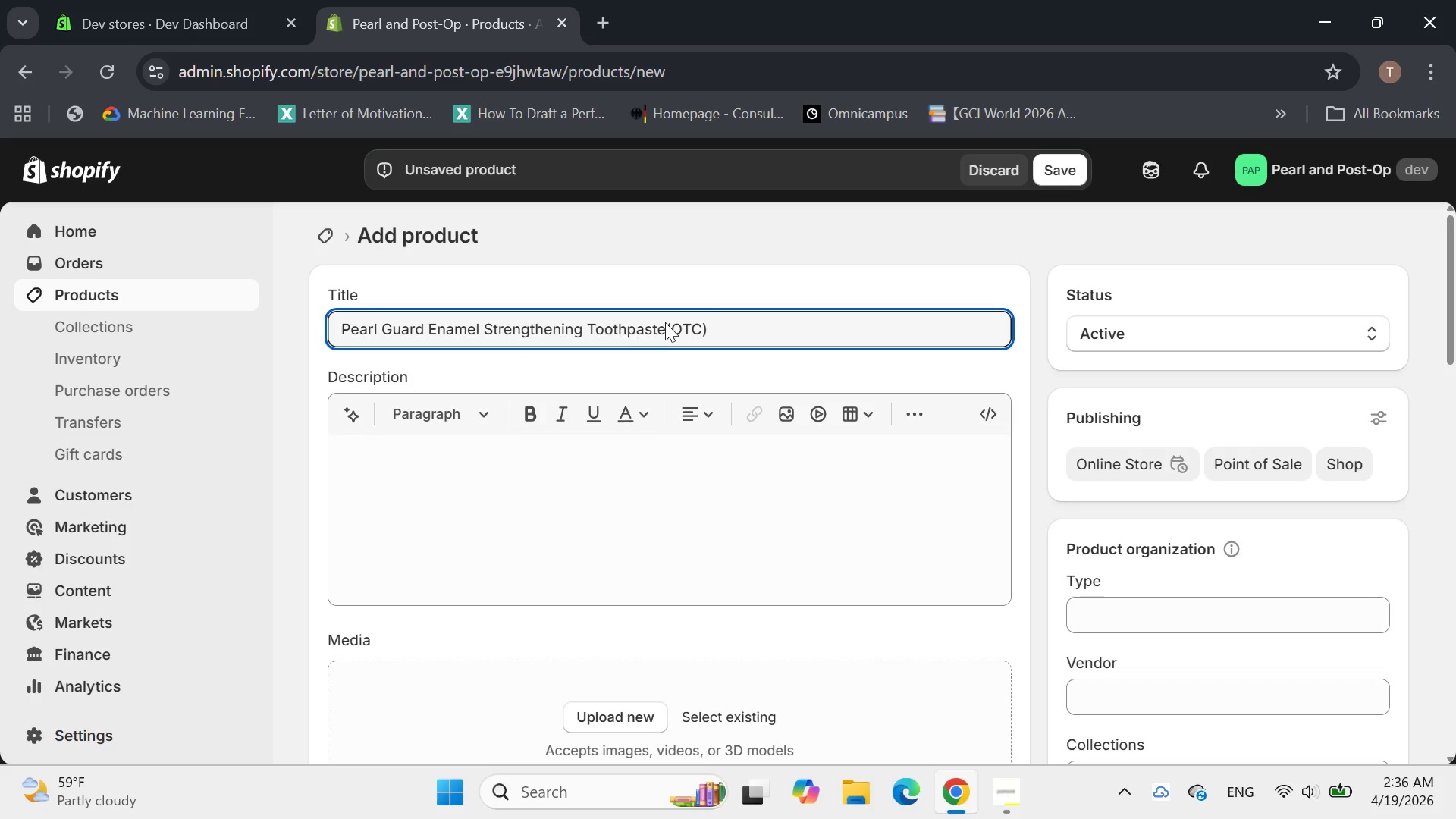 
left_click([735, 306])
 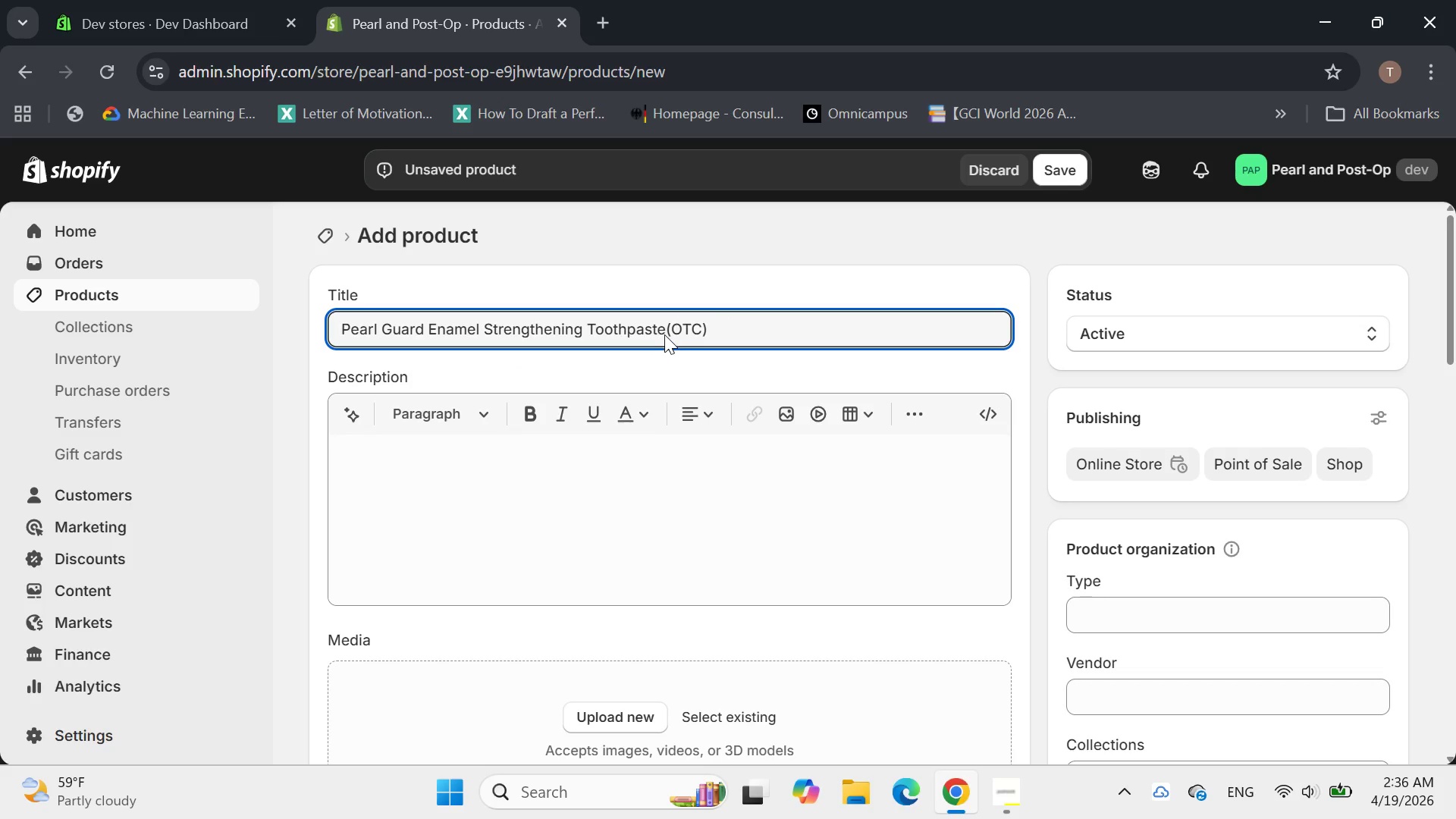 
left_click([664, 333])
 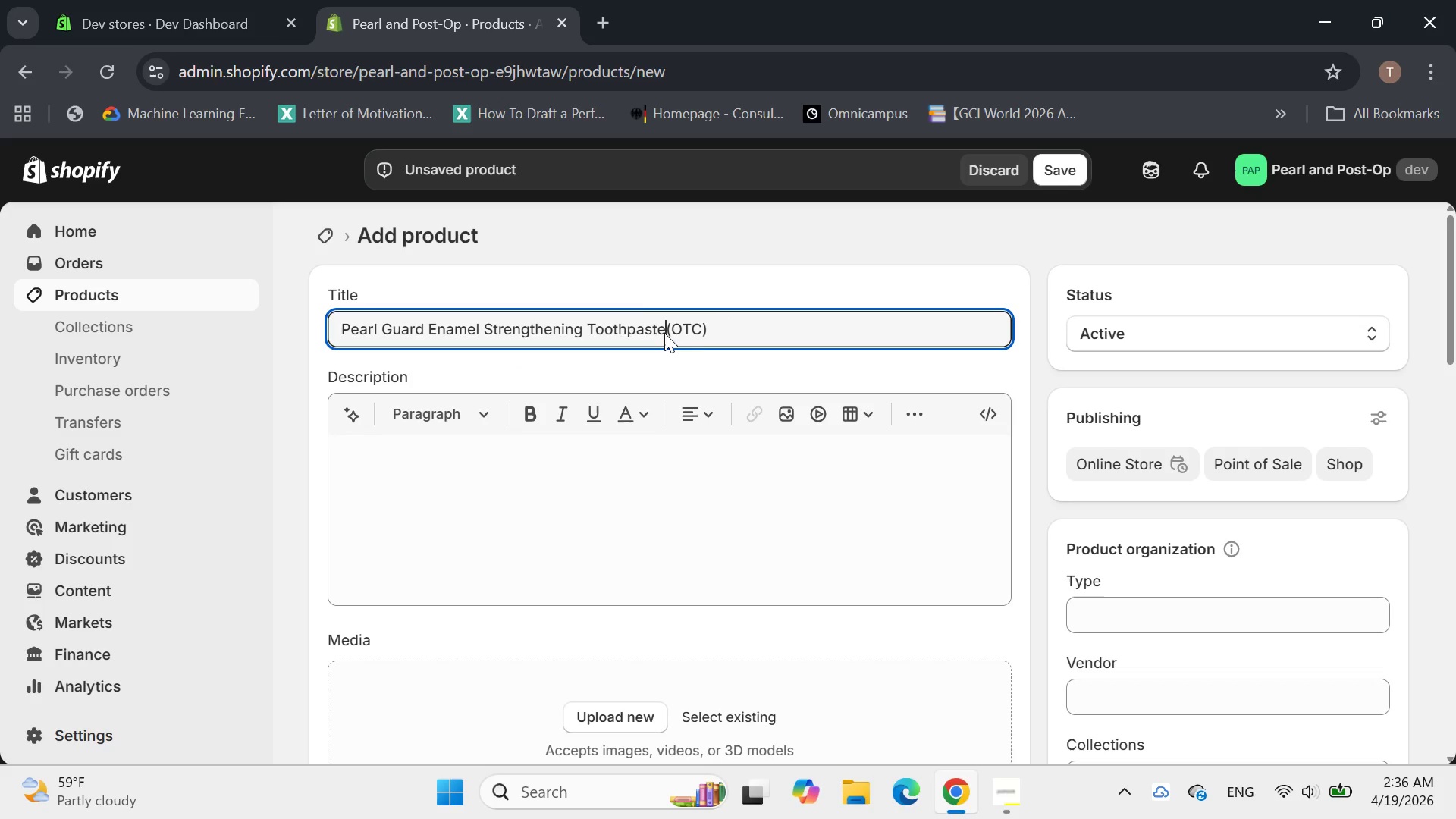 
key(Space)
 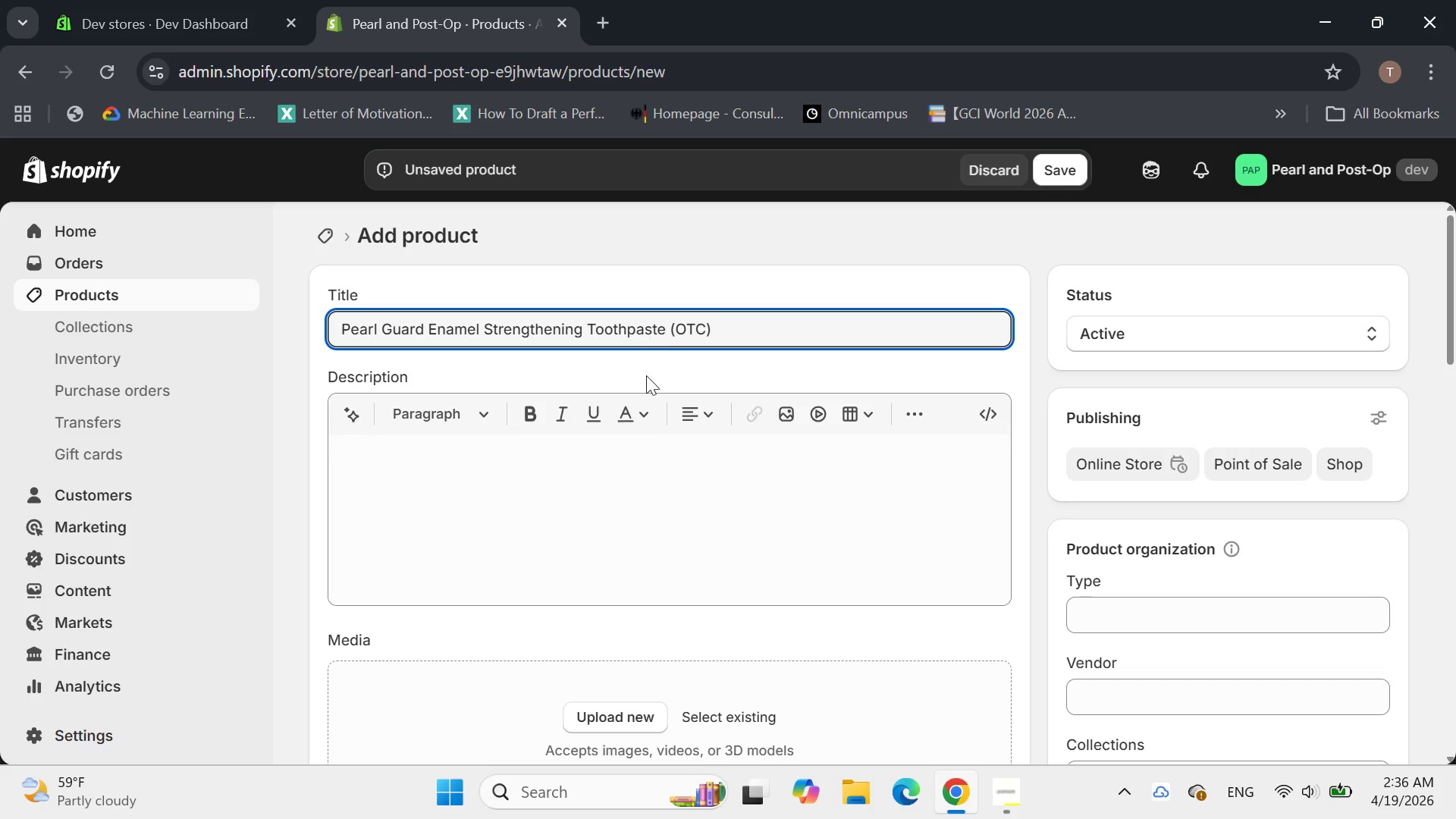 
left_click([522, 492])
 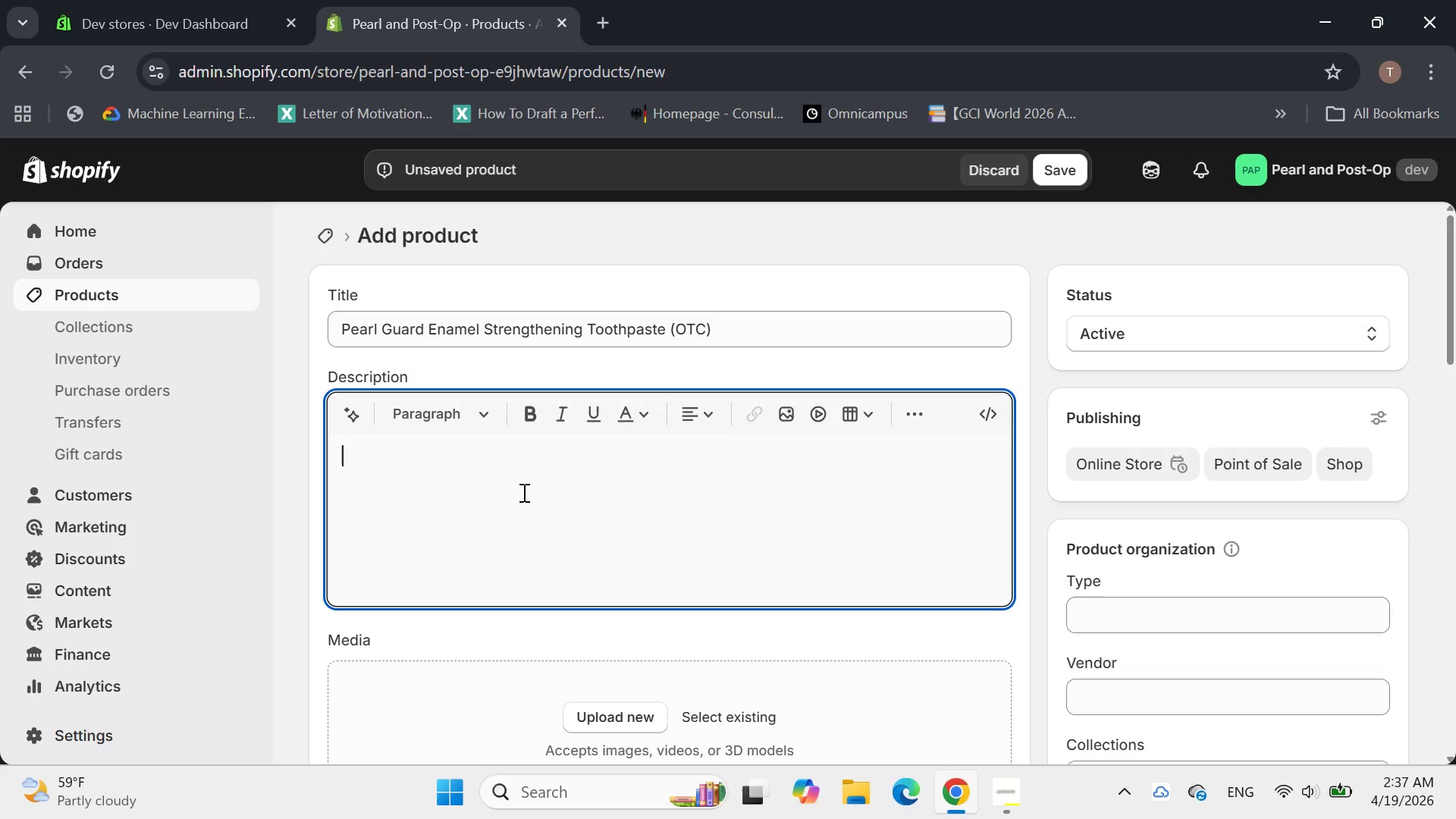 
wait(5.38)
 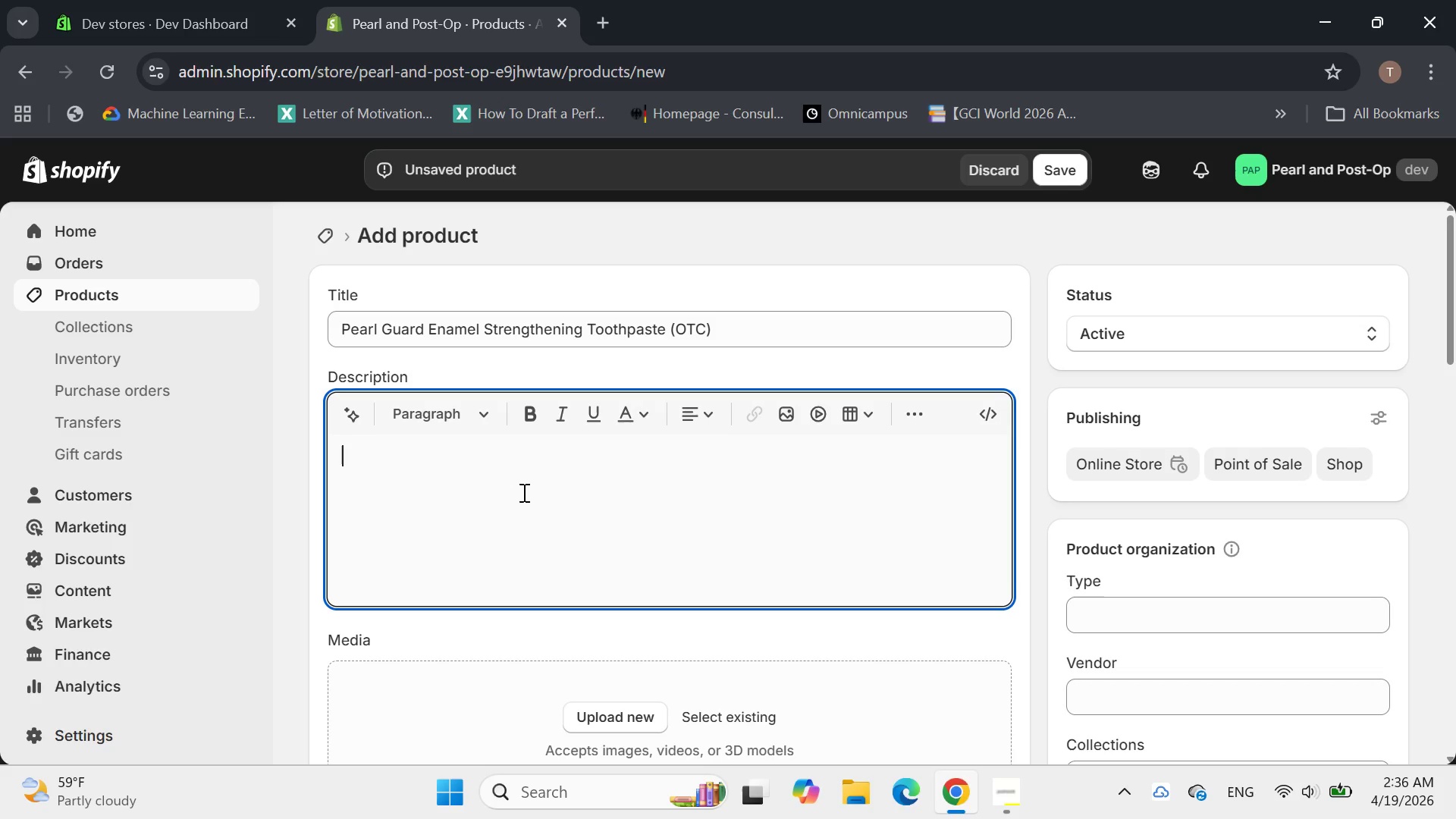 
type(Consumer)
 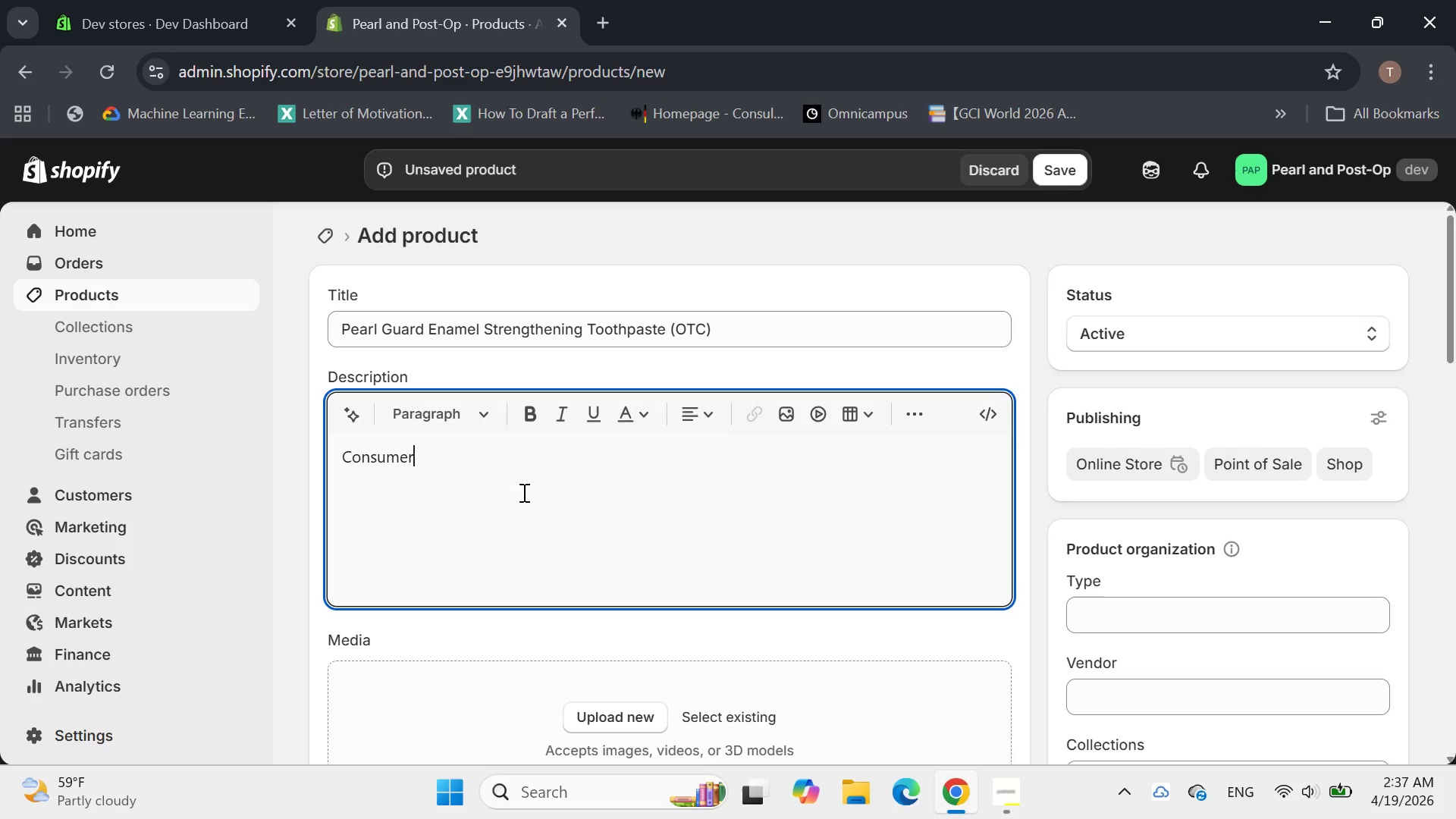 
type( Use )
 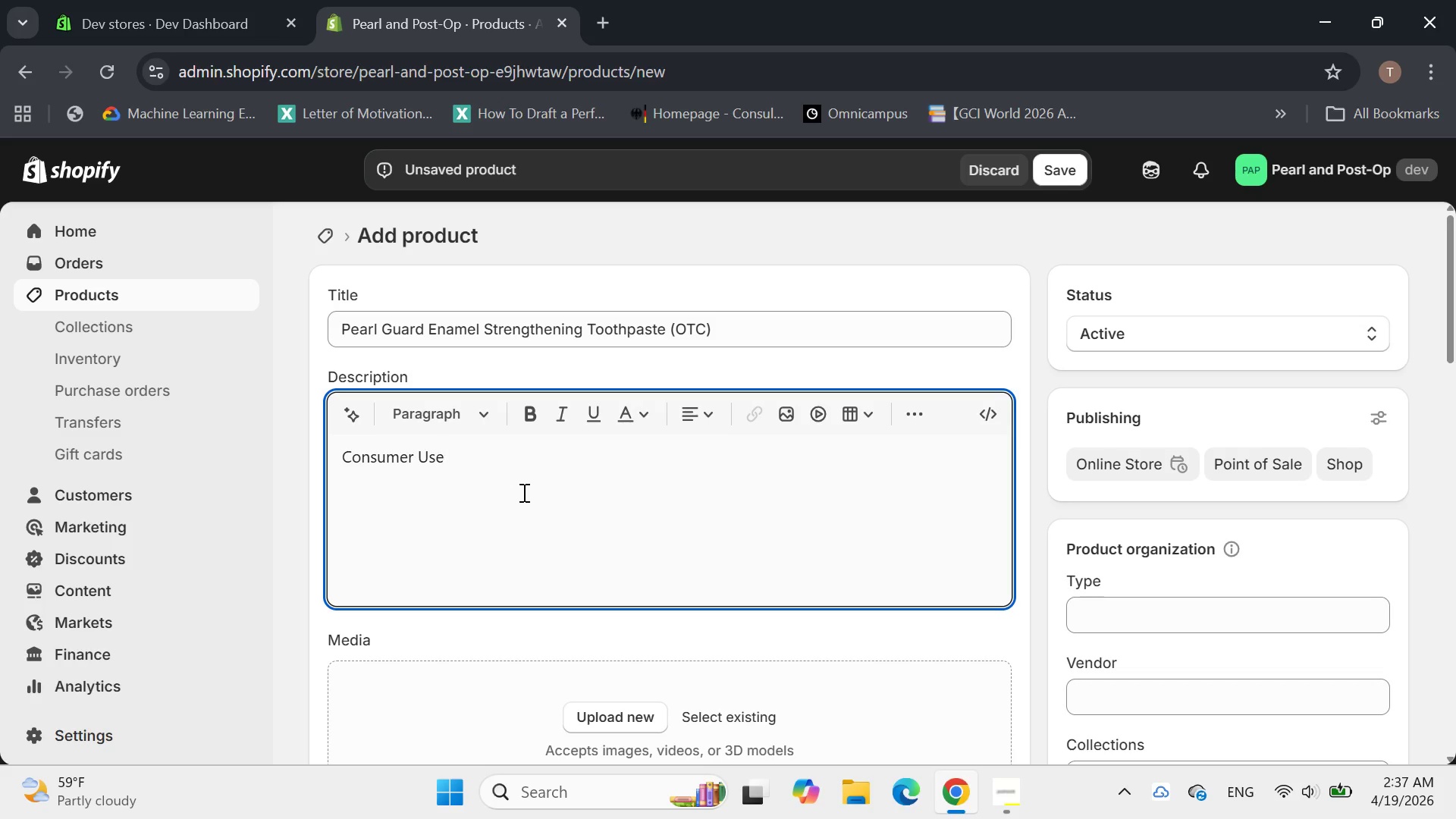 
type(_ )
key(Backspace)
key(Backspace)
type(- Over )
key(Backspace)
type(-the )
key(Backspace)
type(-Counter)
 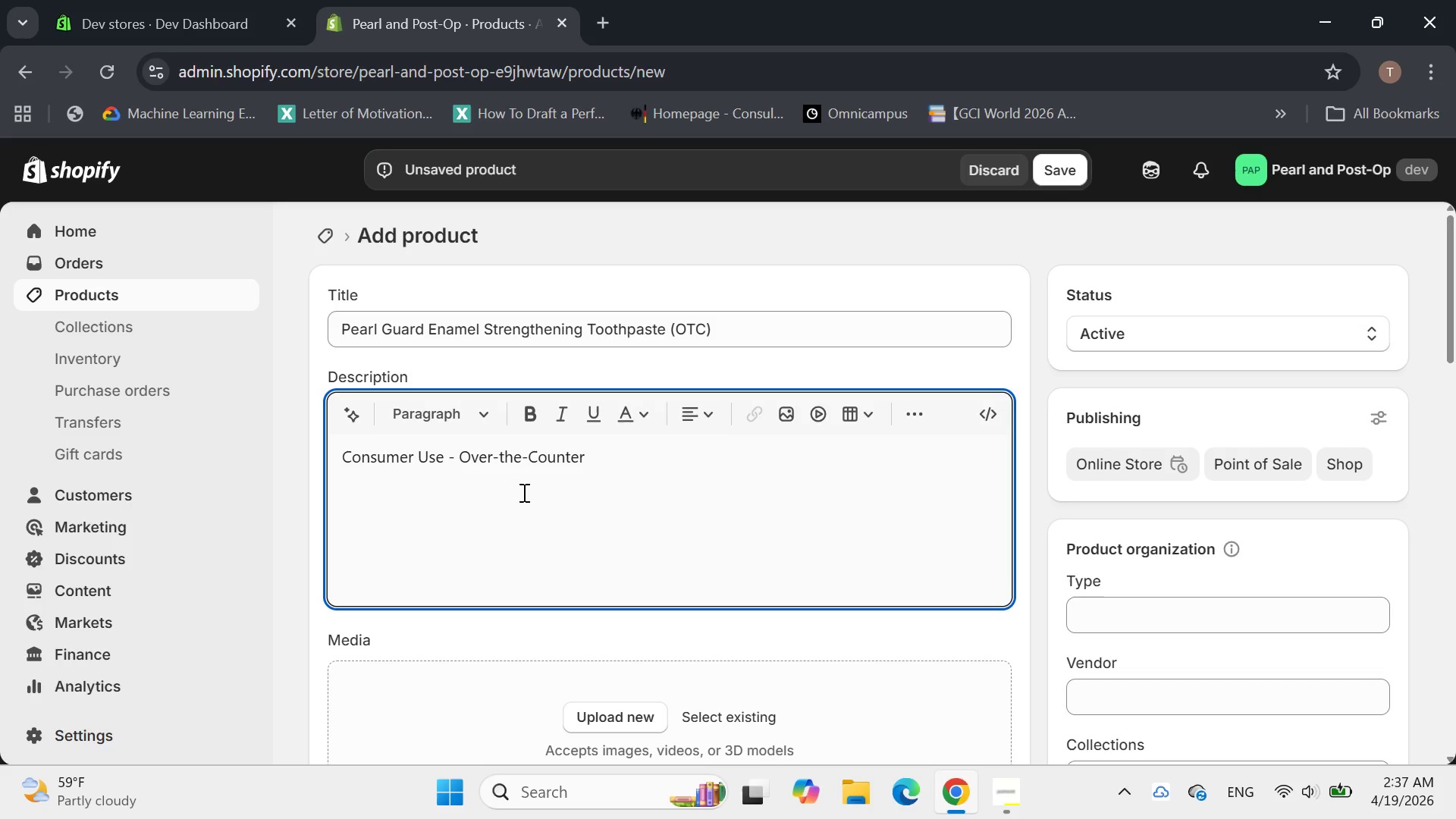 
key(Enter)
 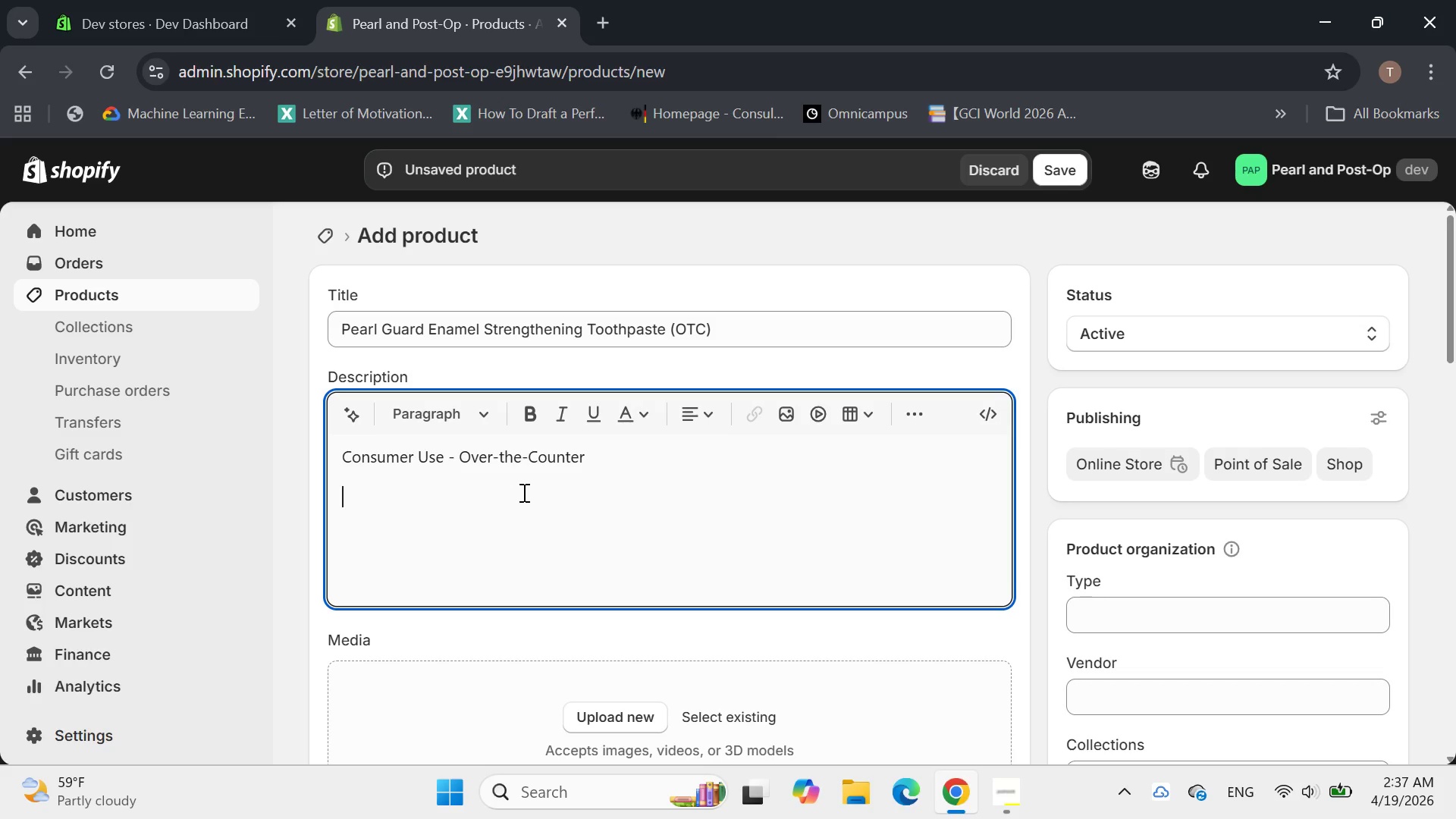 
type(Pearl Guard Enamel Strengthening Toothpaste hr)
key(Backspace)
type(elps protect and re bui)
key(Backspace)
key(Backspace)
key(Backspace)
key(Backspace)
type(build weakend )
key(Backspace)
key(Backspace)
type(ed tooth enamel )
key(Backspace)
type(, reducing sensitivity and promoting stronger teeth, formulated )
 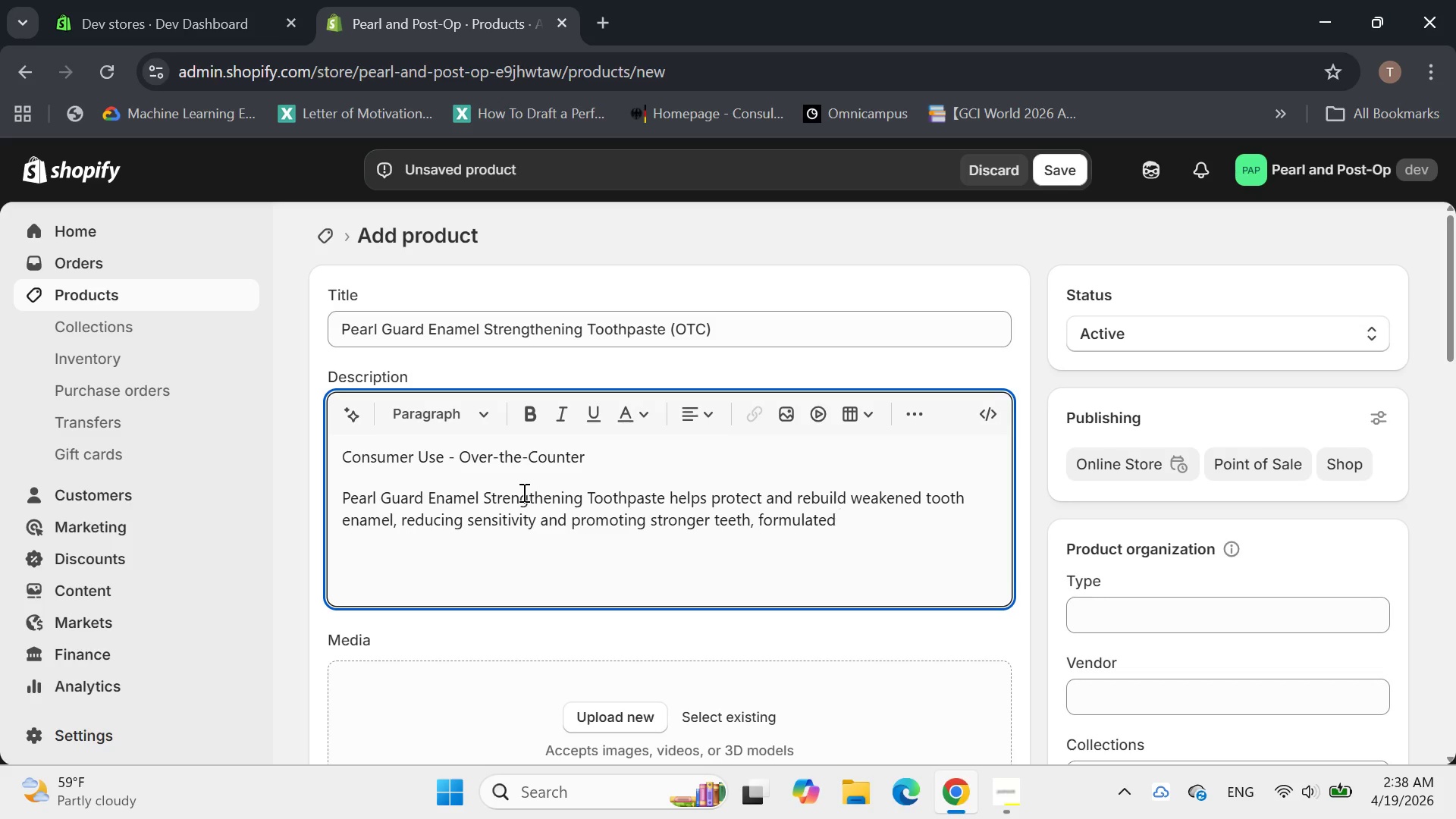 
key(ArrowLeft)
 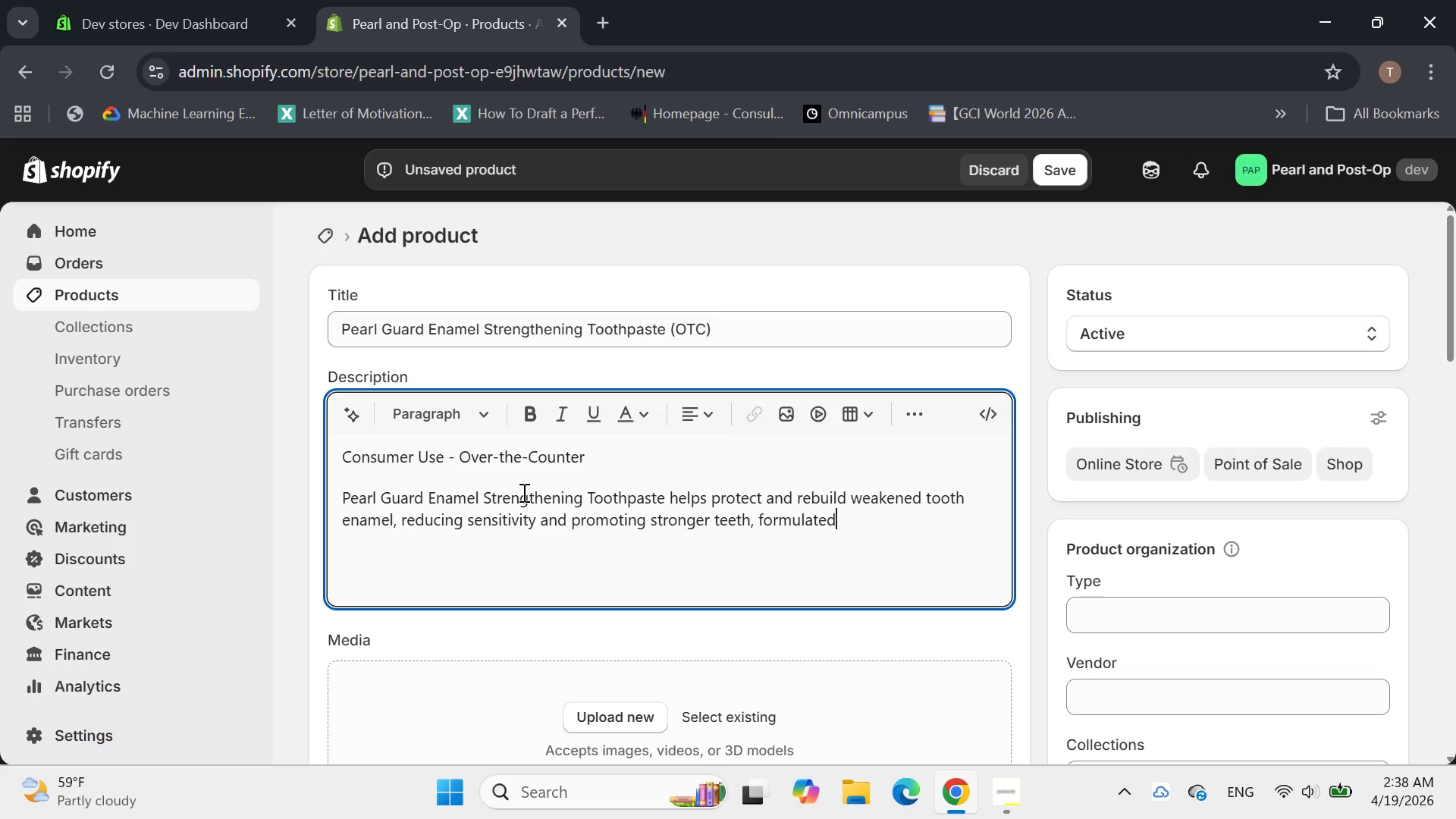 
key(ArrowLeft)
 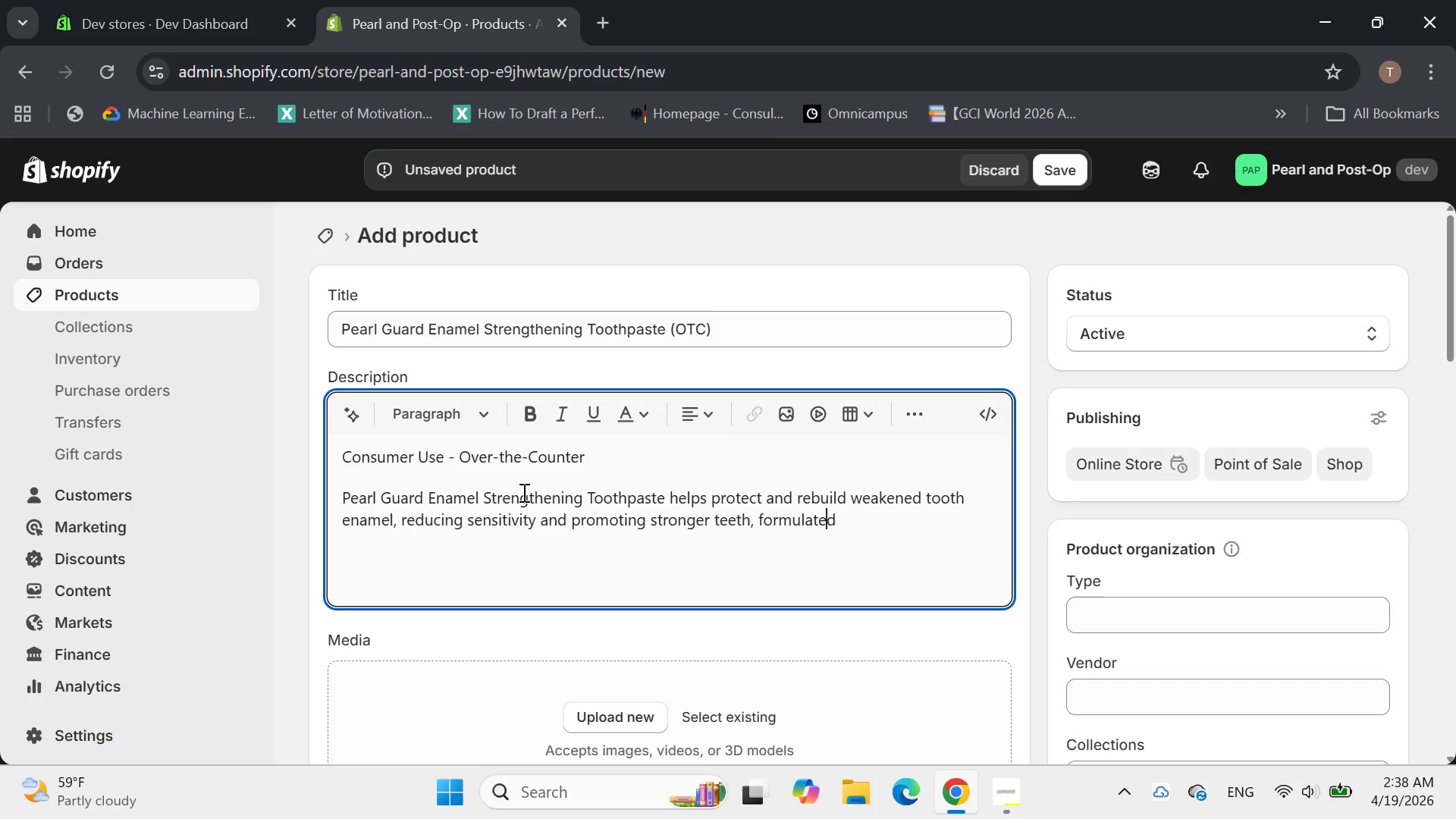 
key(ArrowLeft)
 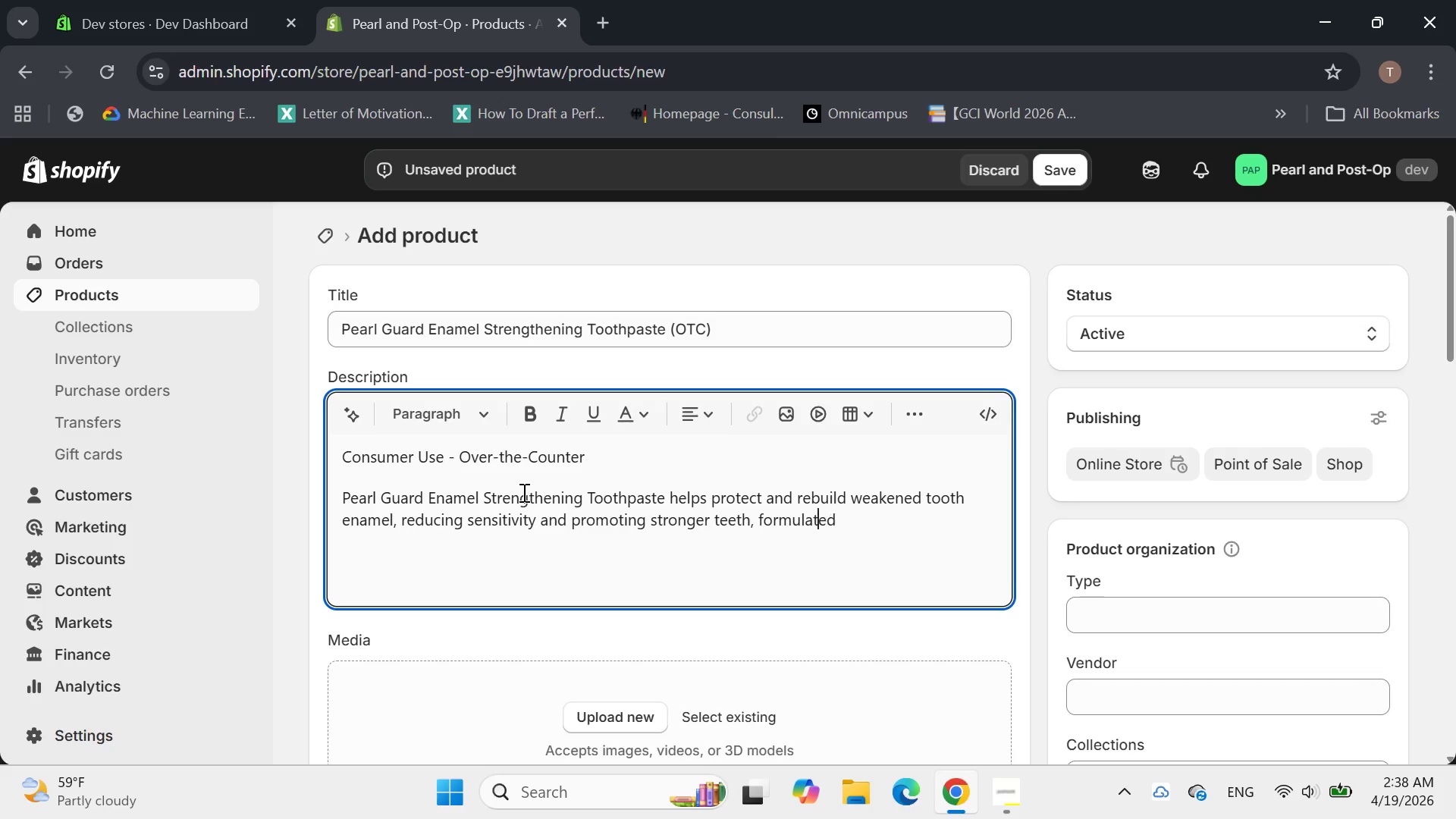 
key(ArrowLeft)
 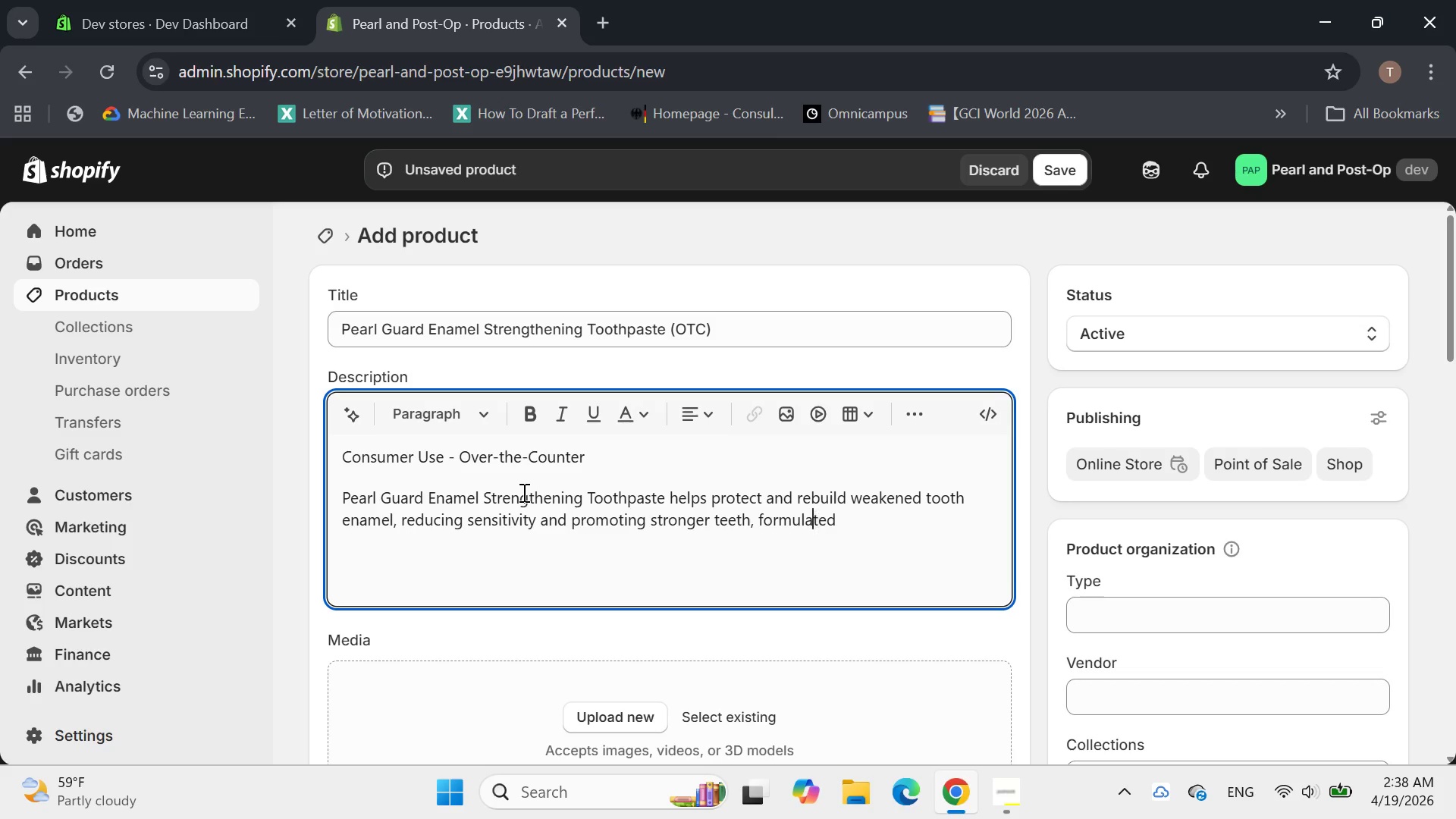 
key(ArrowLeft)
 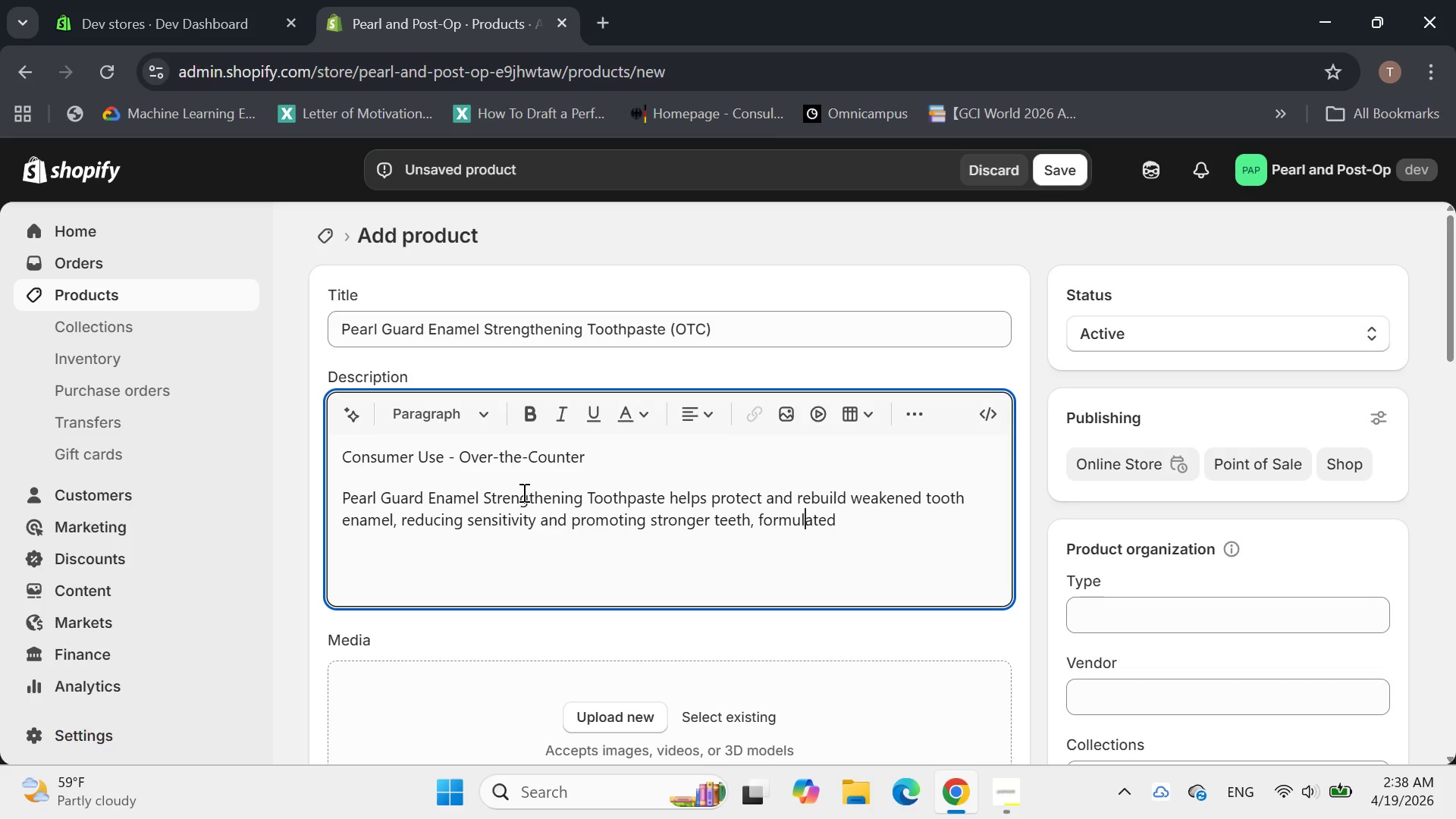 
key(ArrowLeft)
 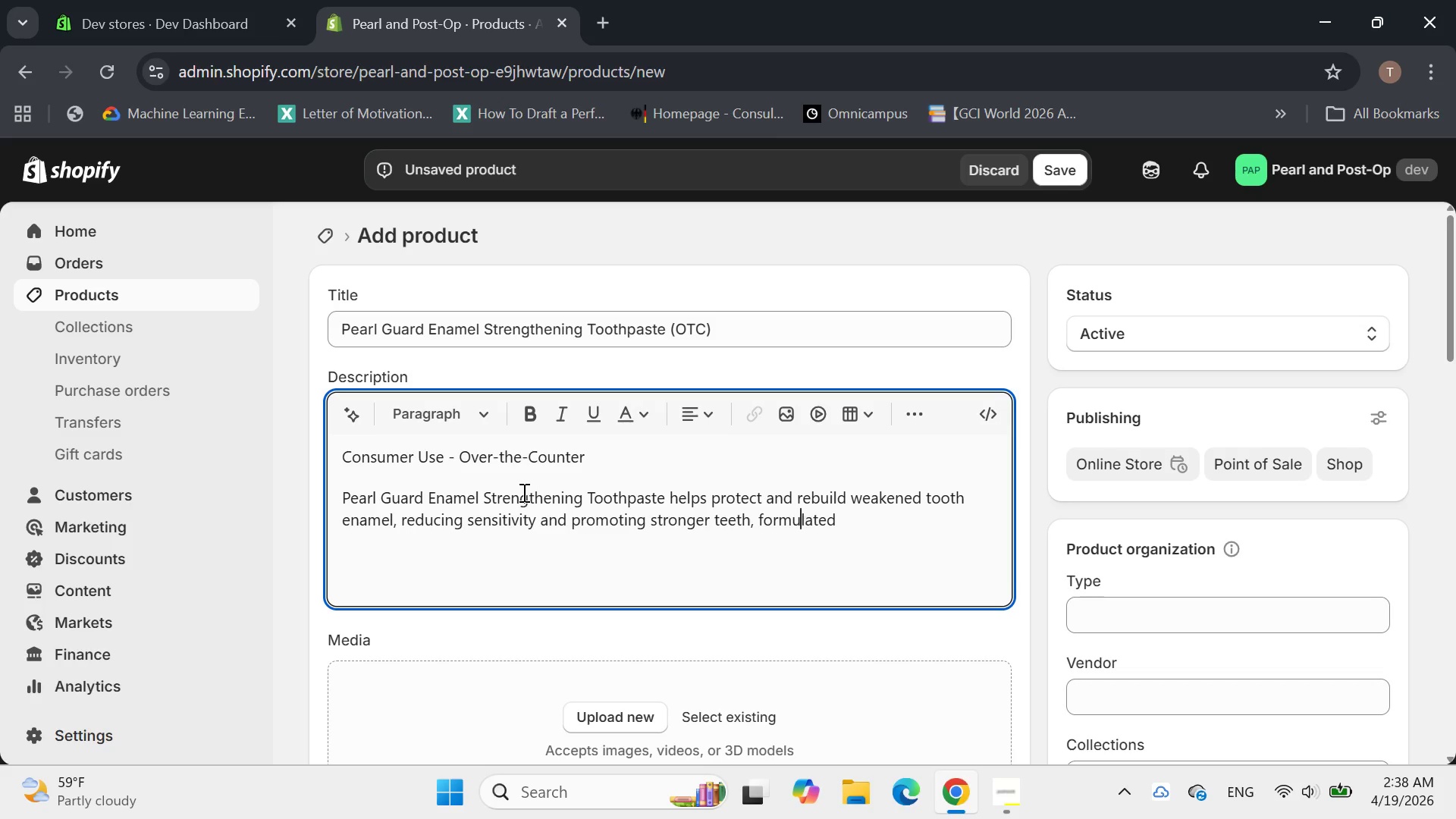 
key(ArrowLeft)
 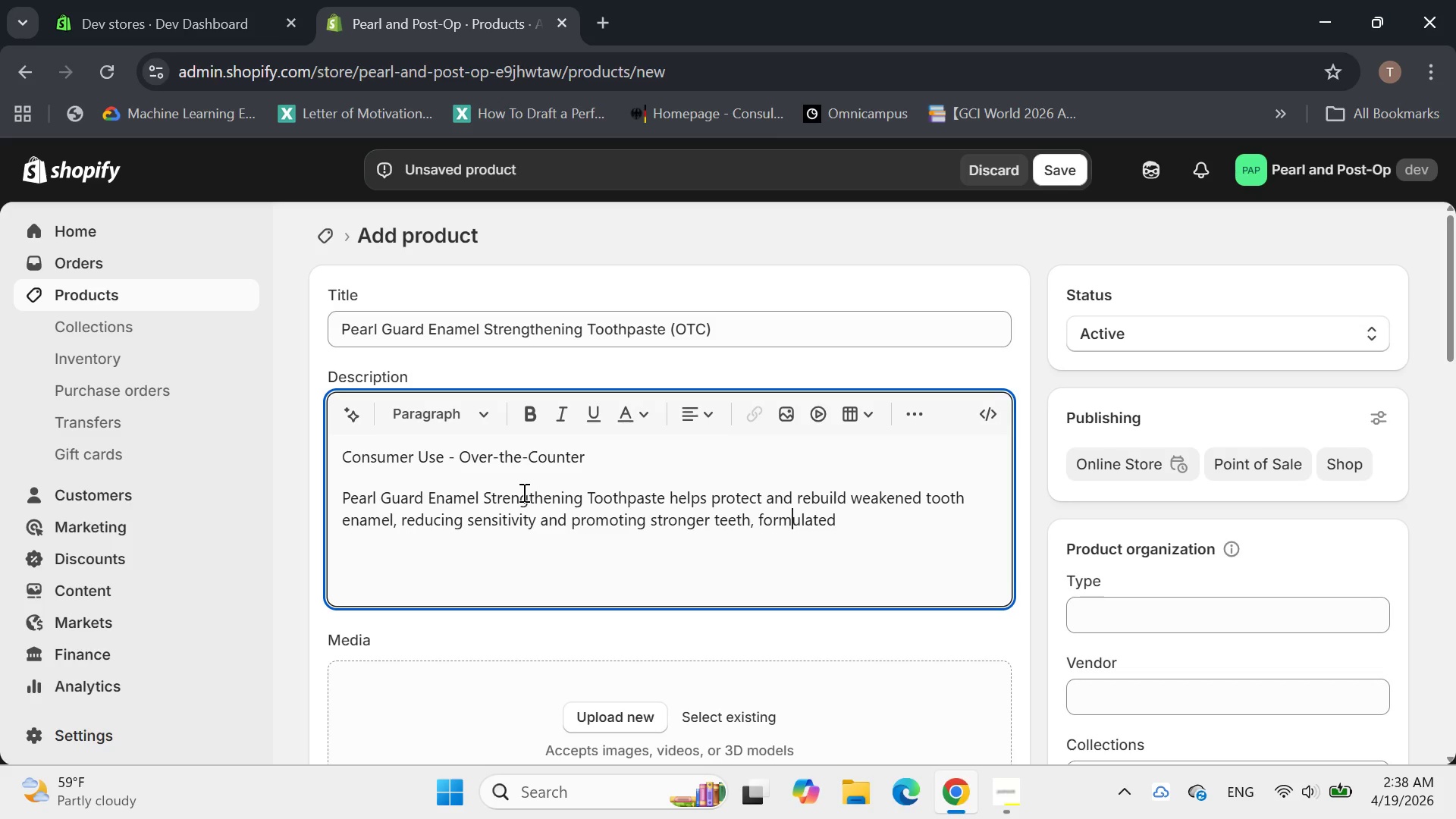 
key(ArrowLeft)
 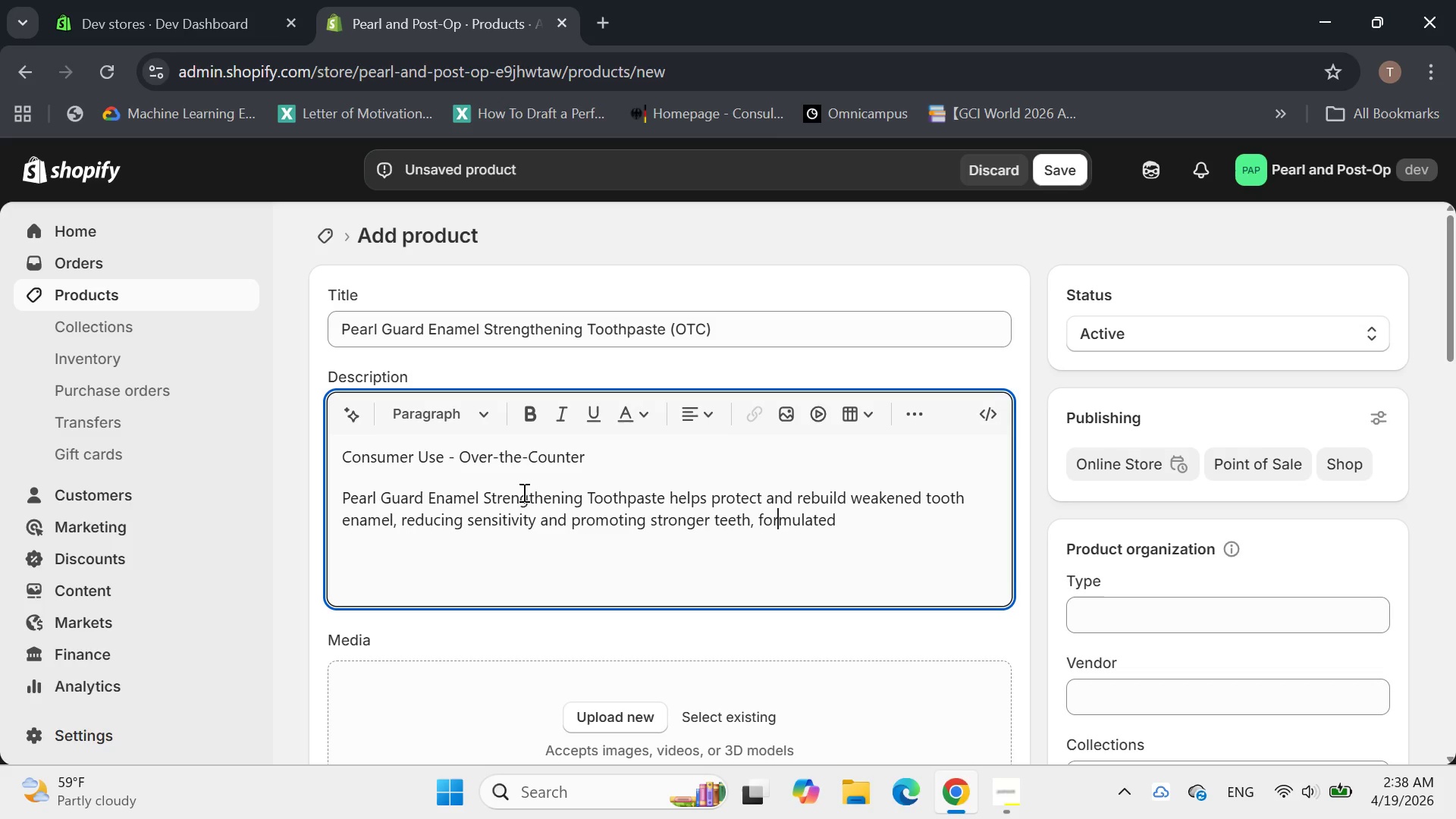 
key(ArrowLeft)
 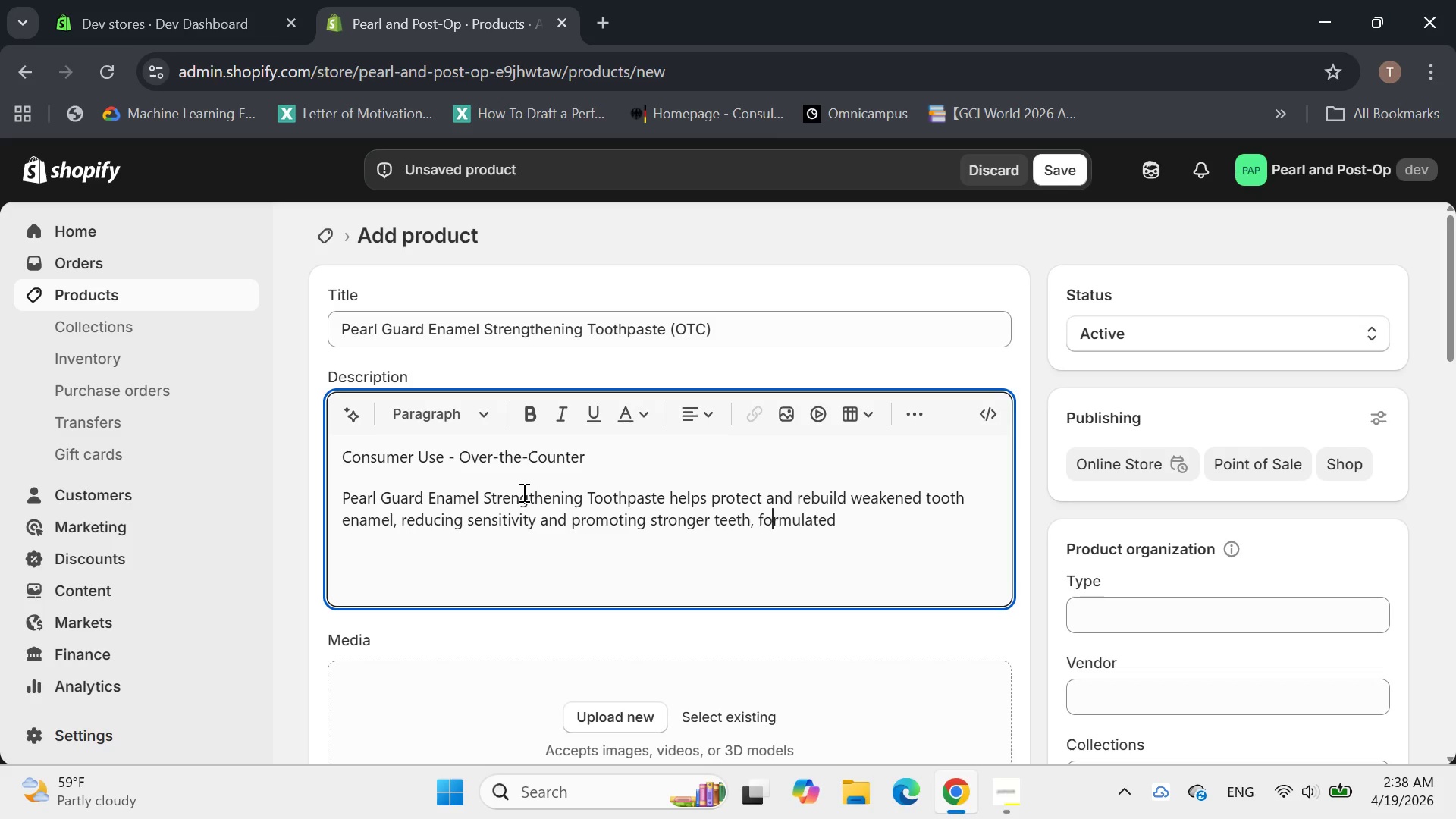 
key(ArrowLeft)
 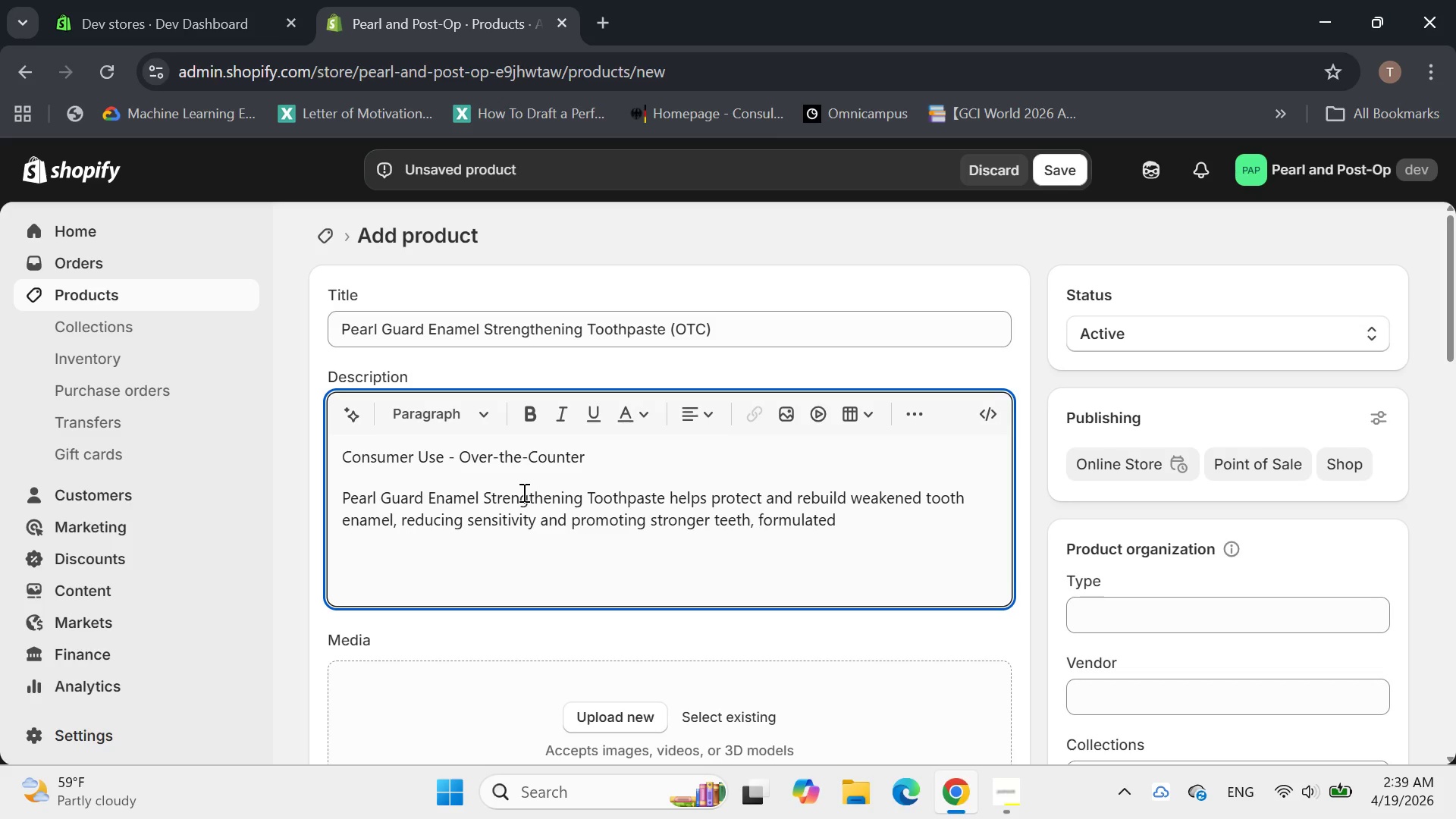 
key(Backspace)
 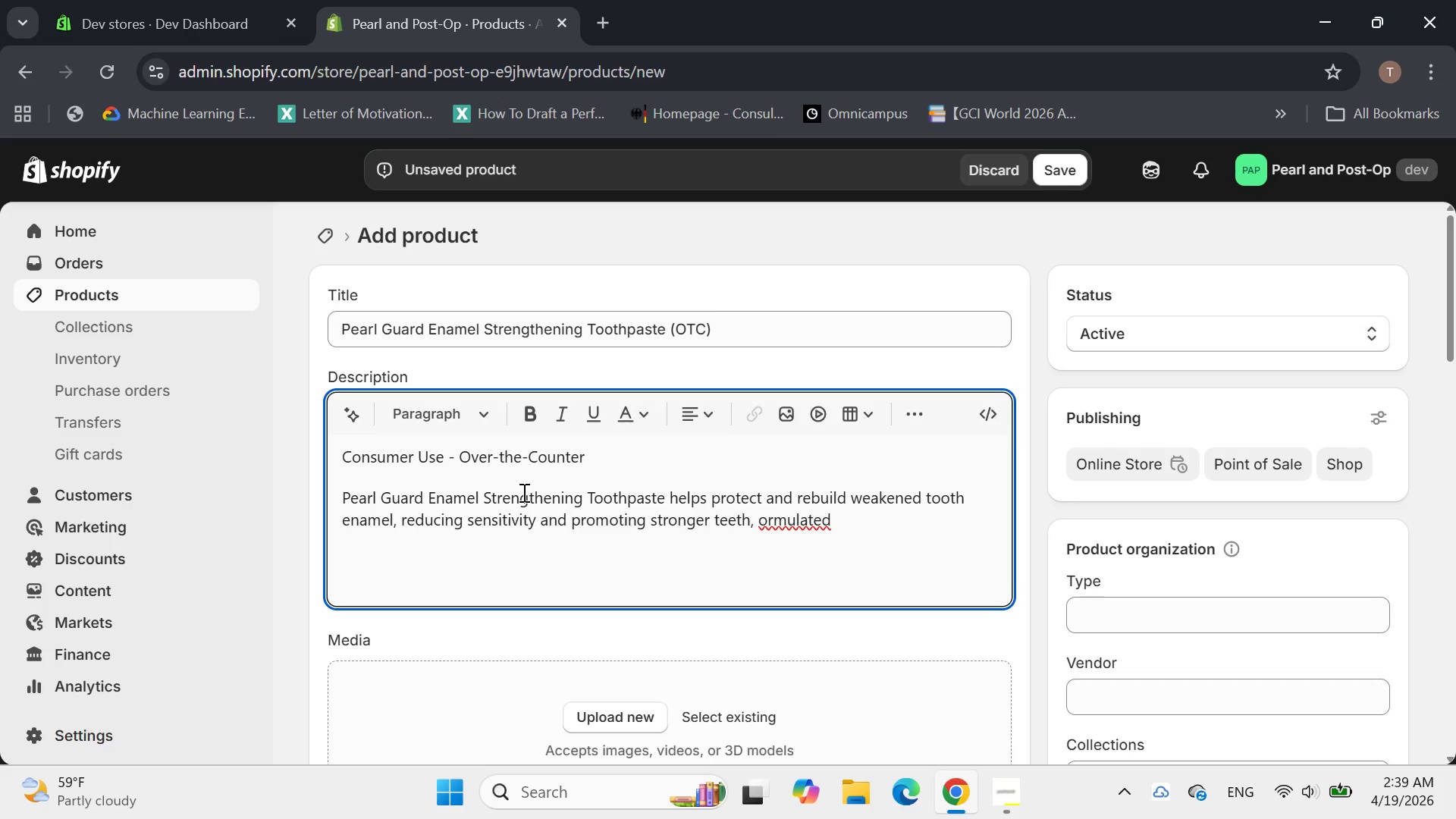 
key(Backspace)
 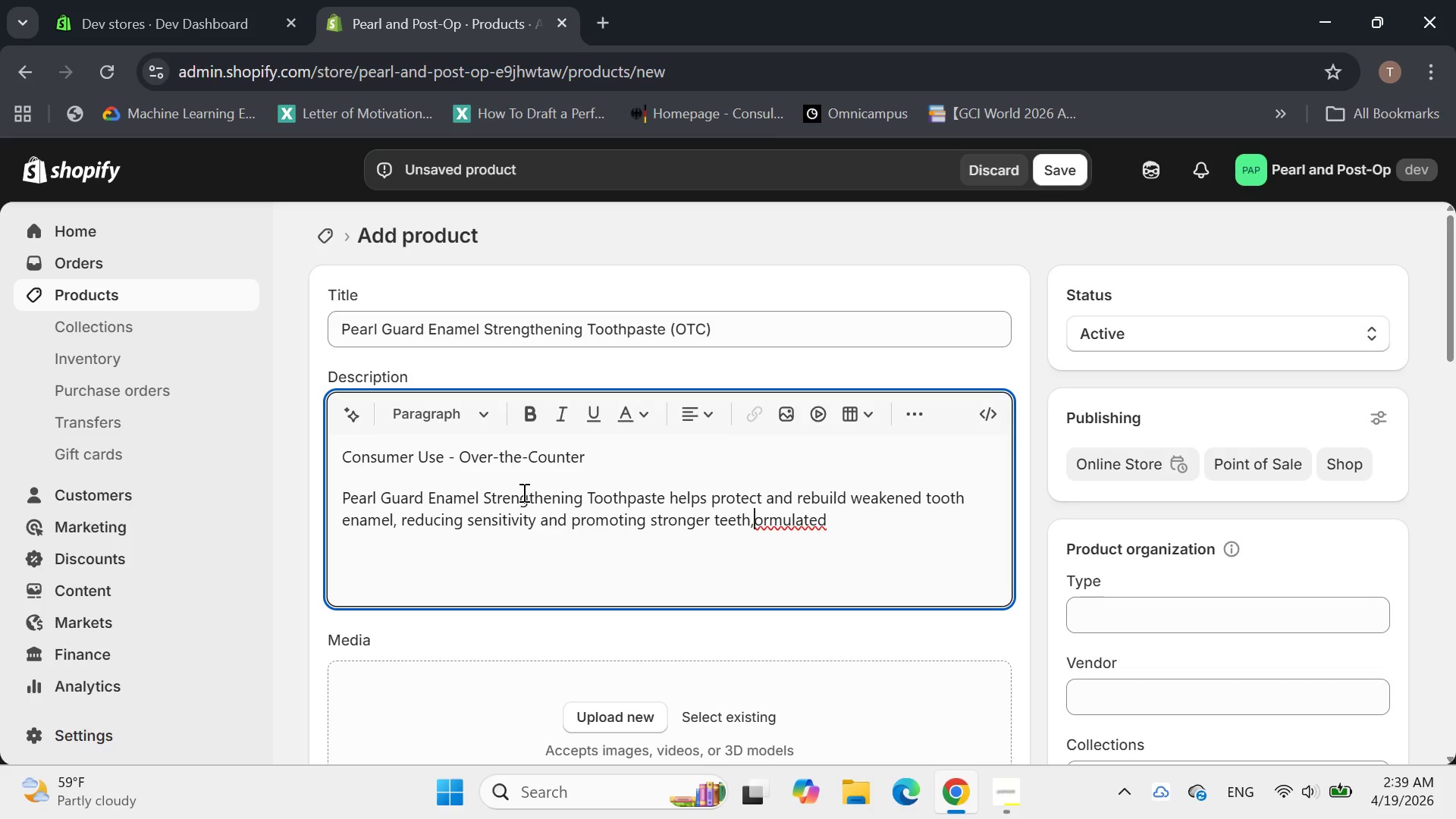 
key(Backspace)
 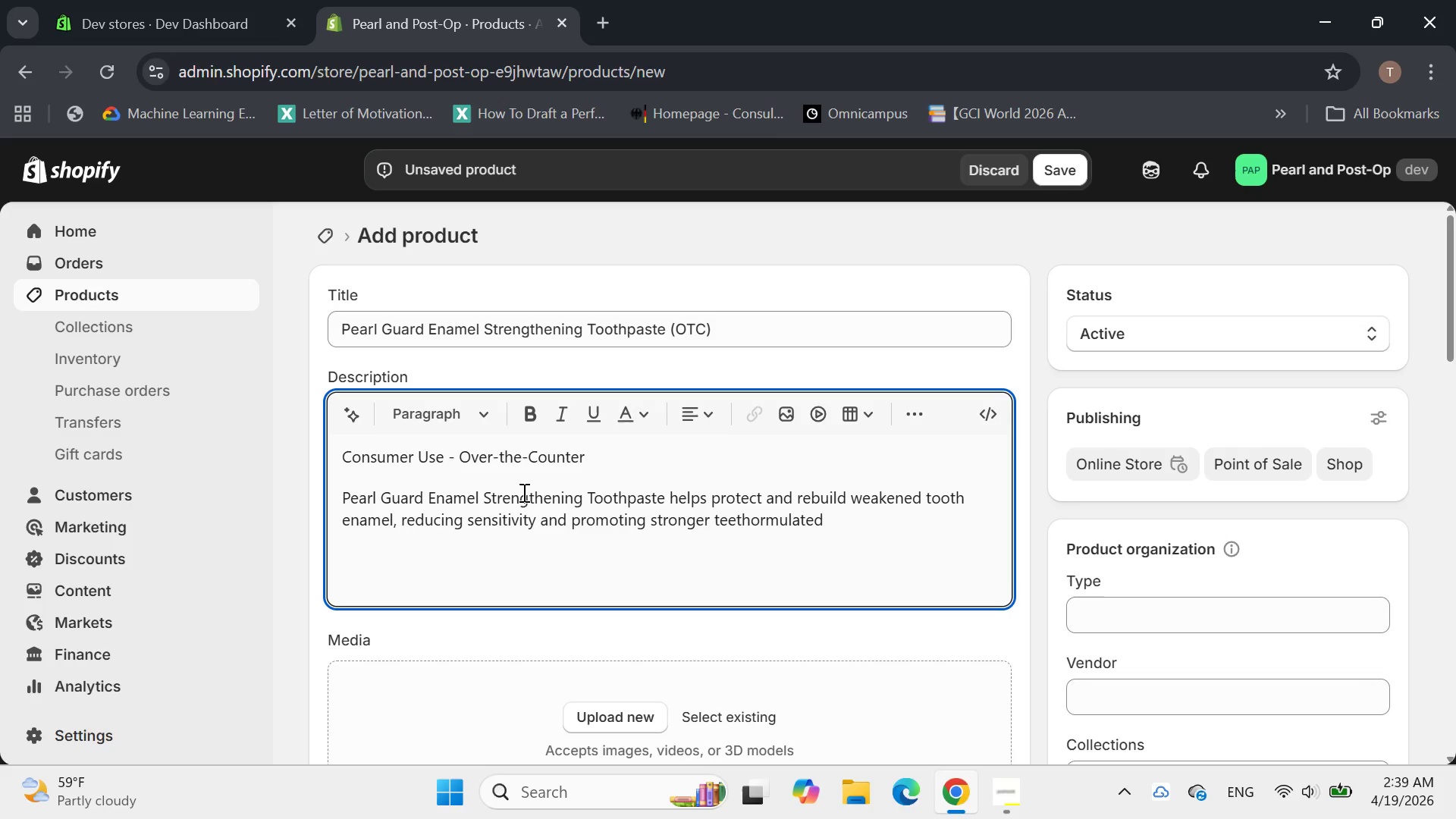 
key(Period)
 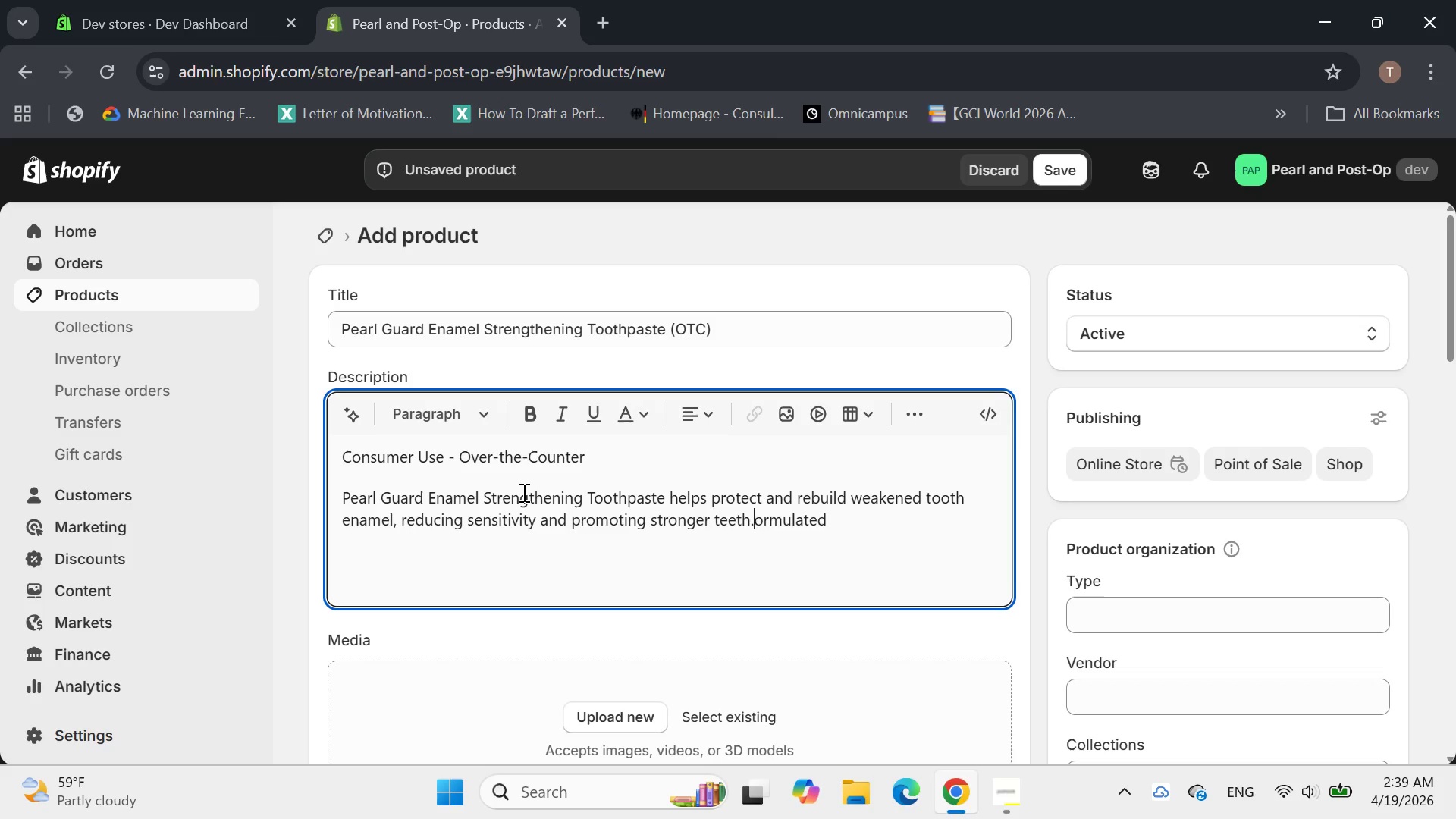 
key(Space)
 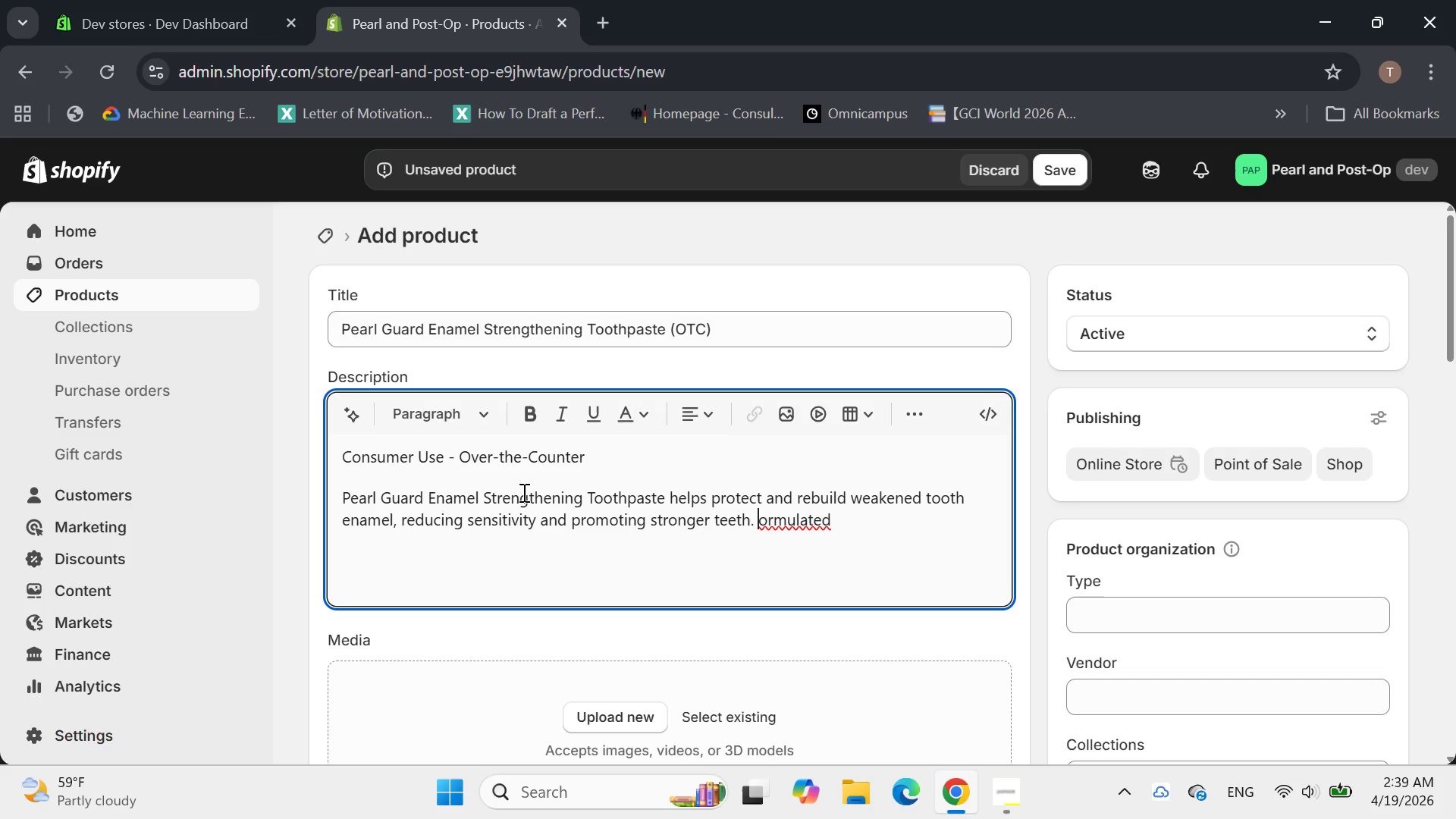 
key(Shift+ShiftLeft)
 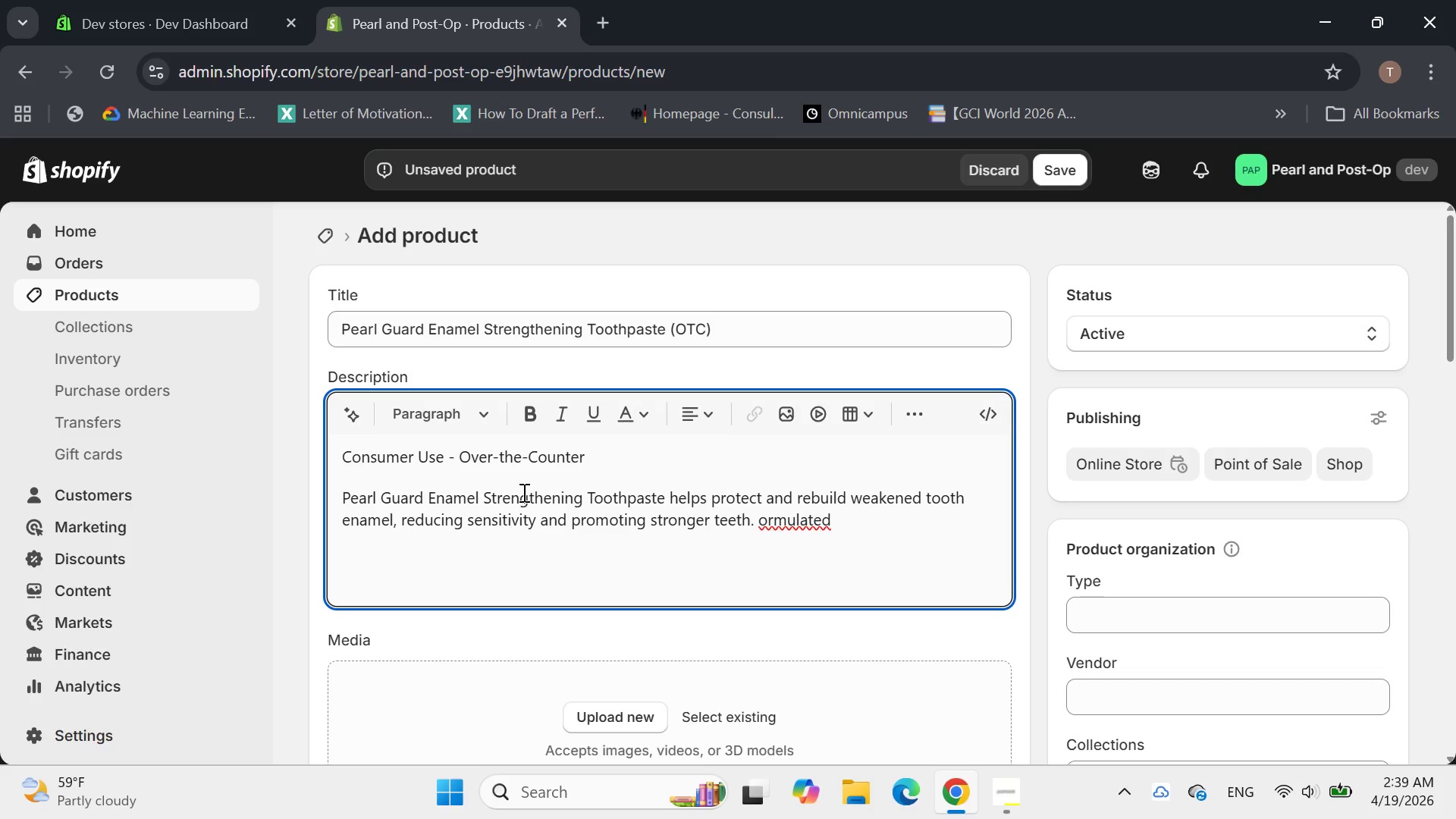 
key(Shift+F)
 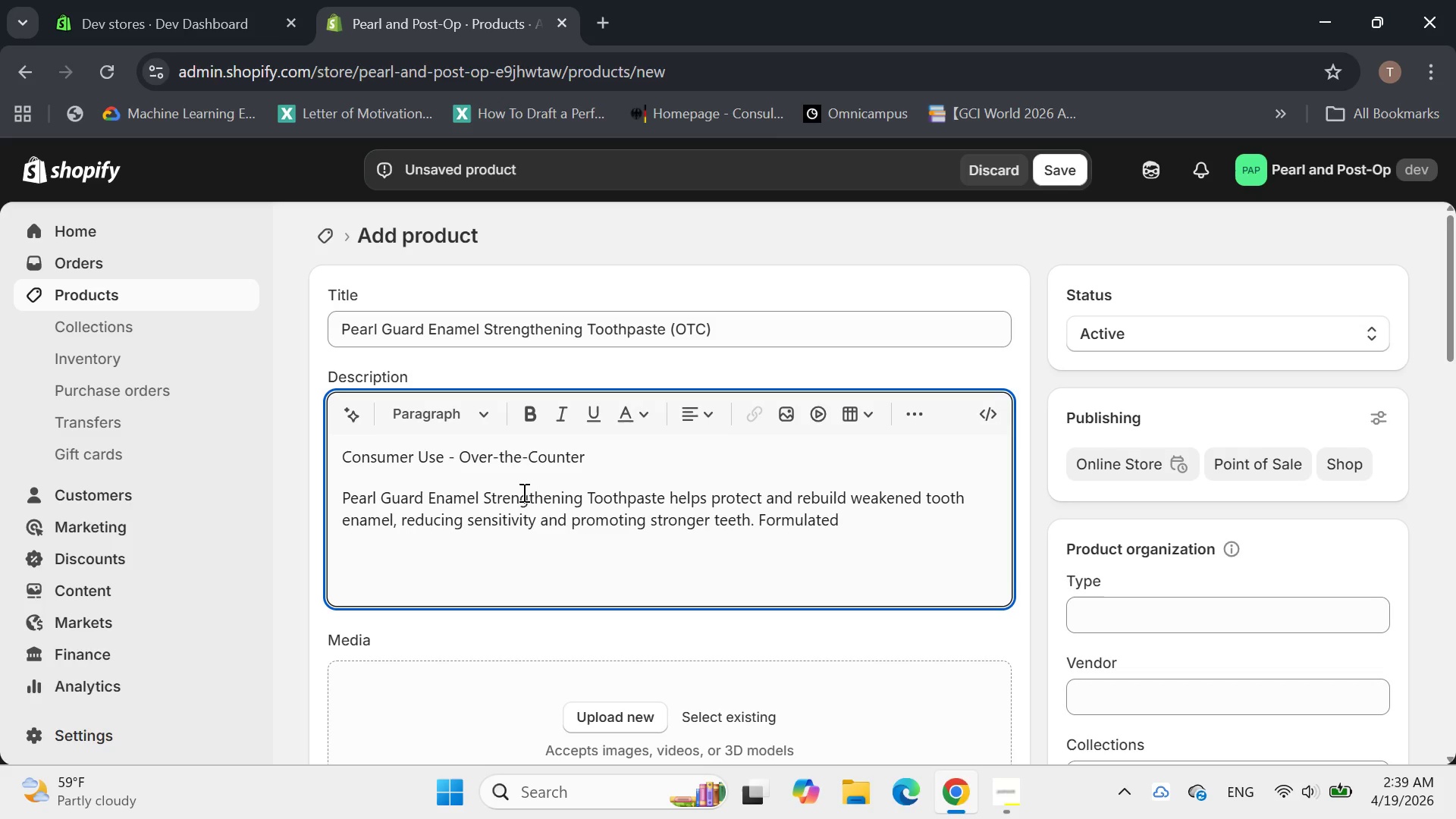 
hold_key(key=ArrowRight, duration=0.95)
 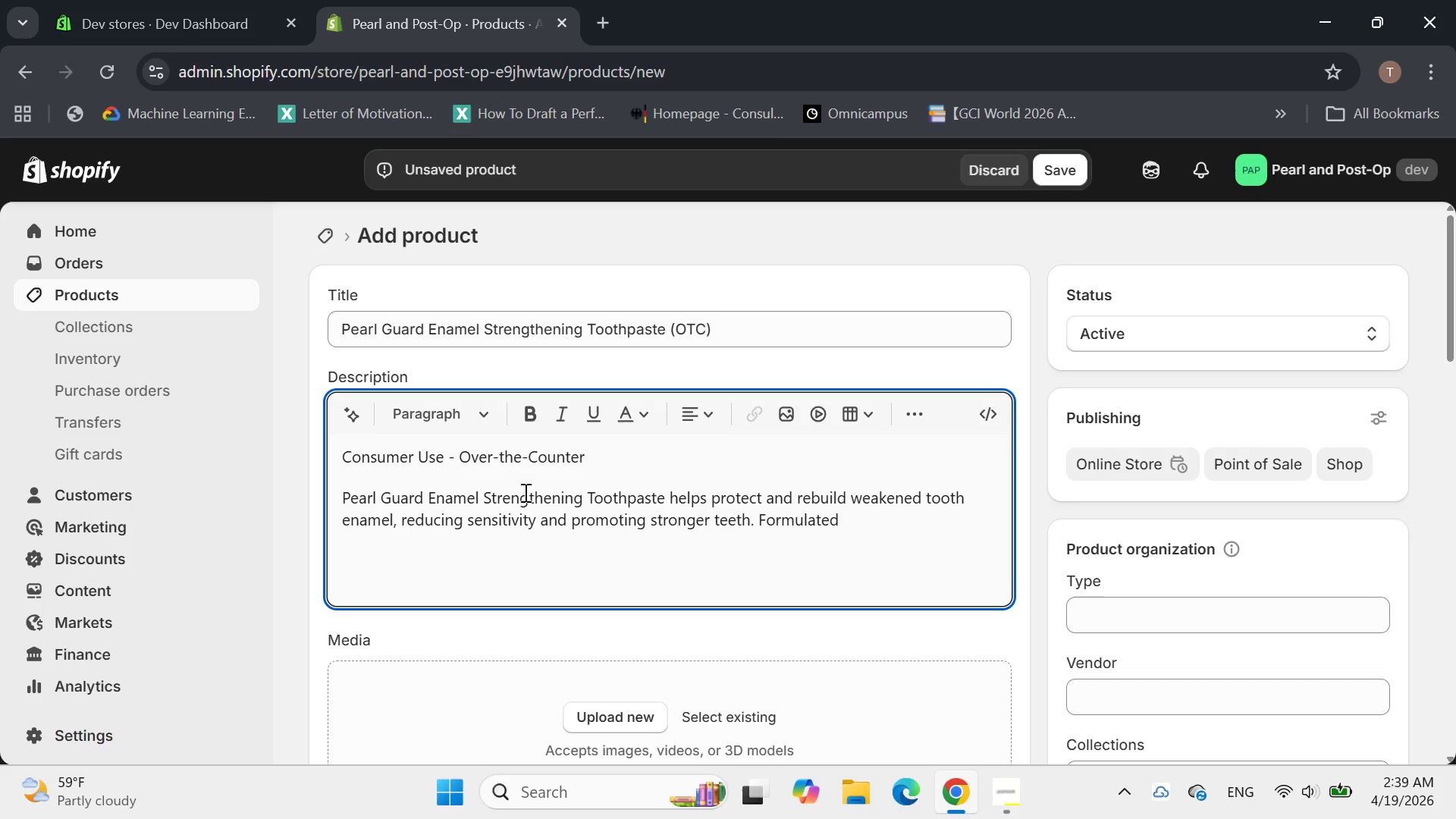 
type(for daily at-home consumer use )
key(Backspace)
type(.)
 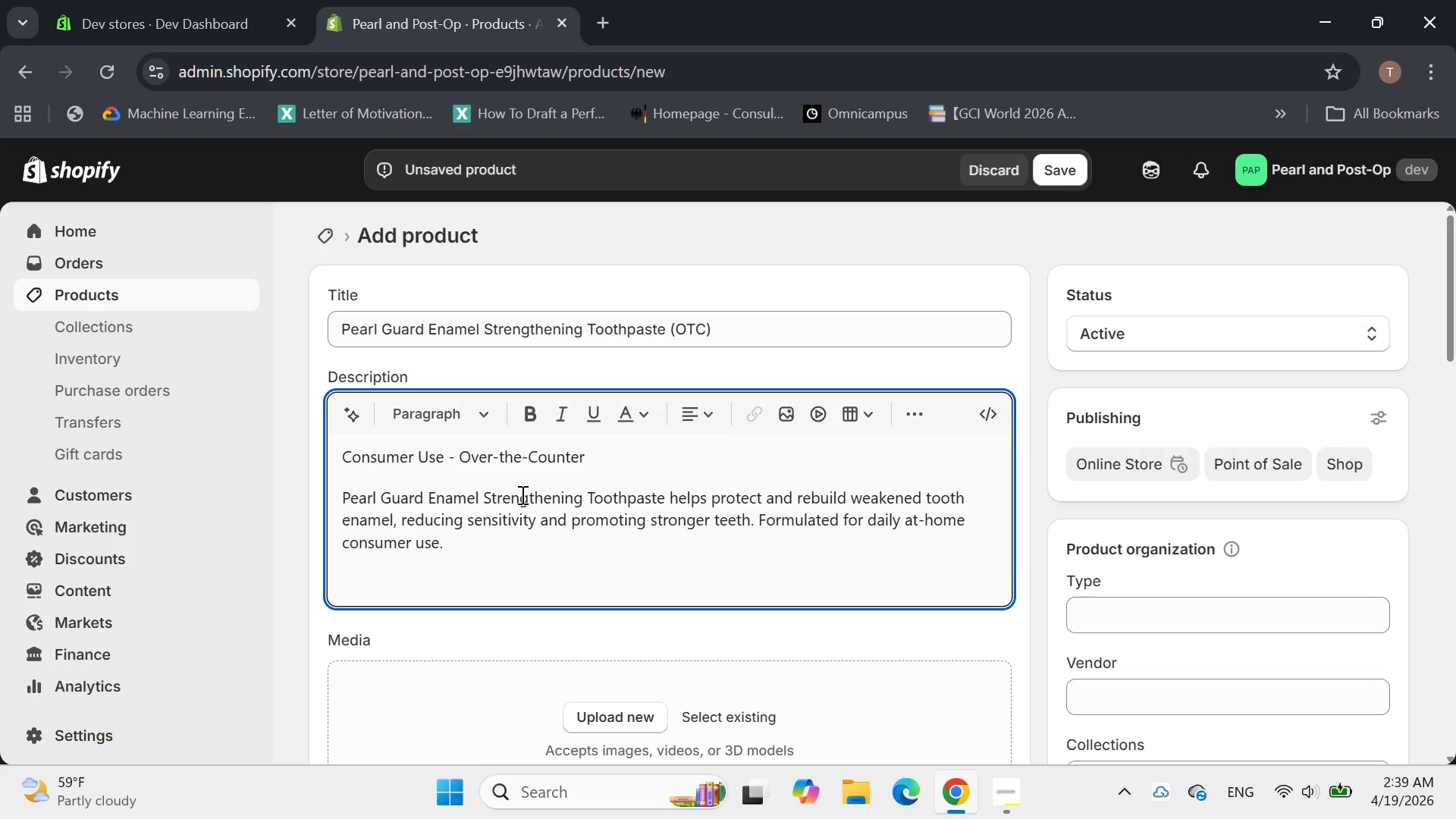 
key(Shift+Enter)
 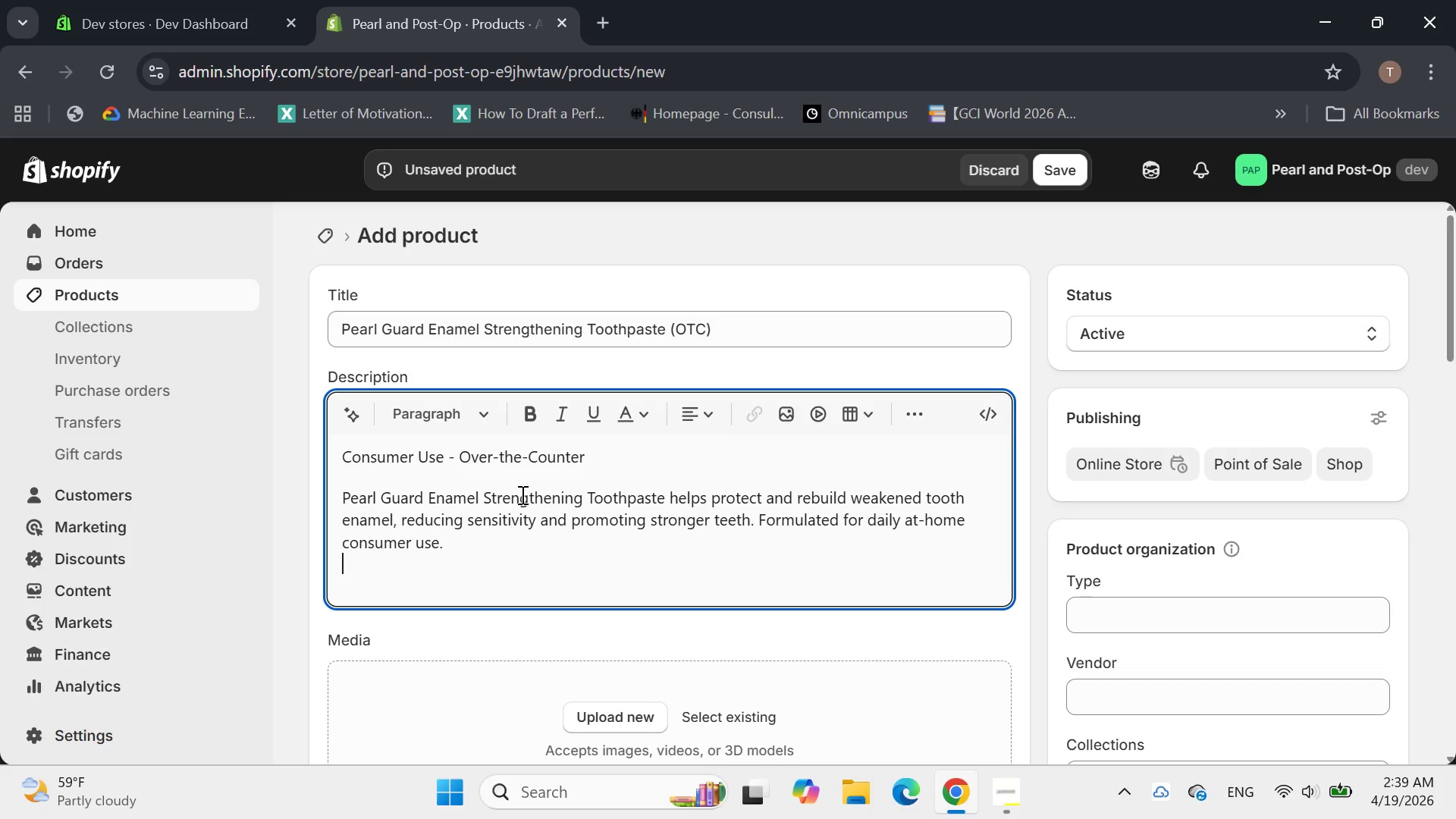 
type(Directions o)
key(Backspace)
type(for Use:)
 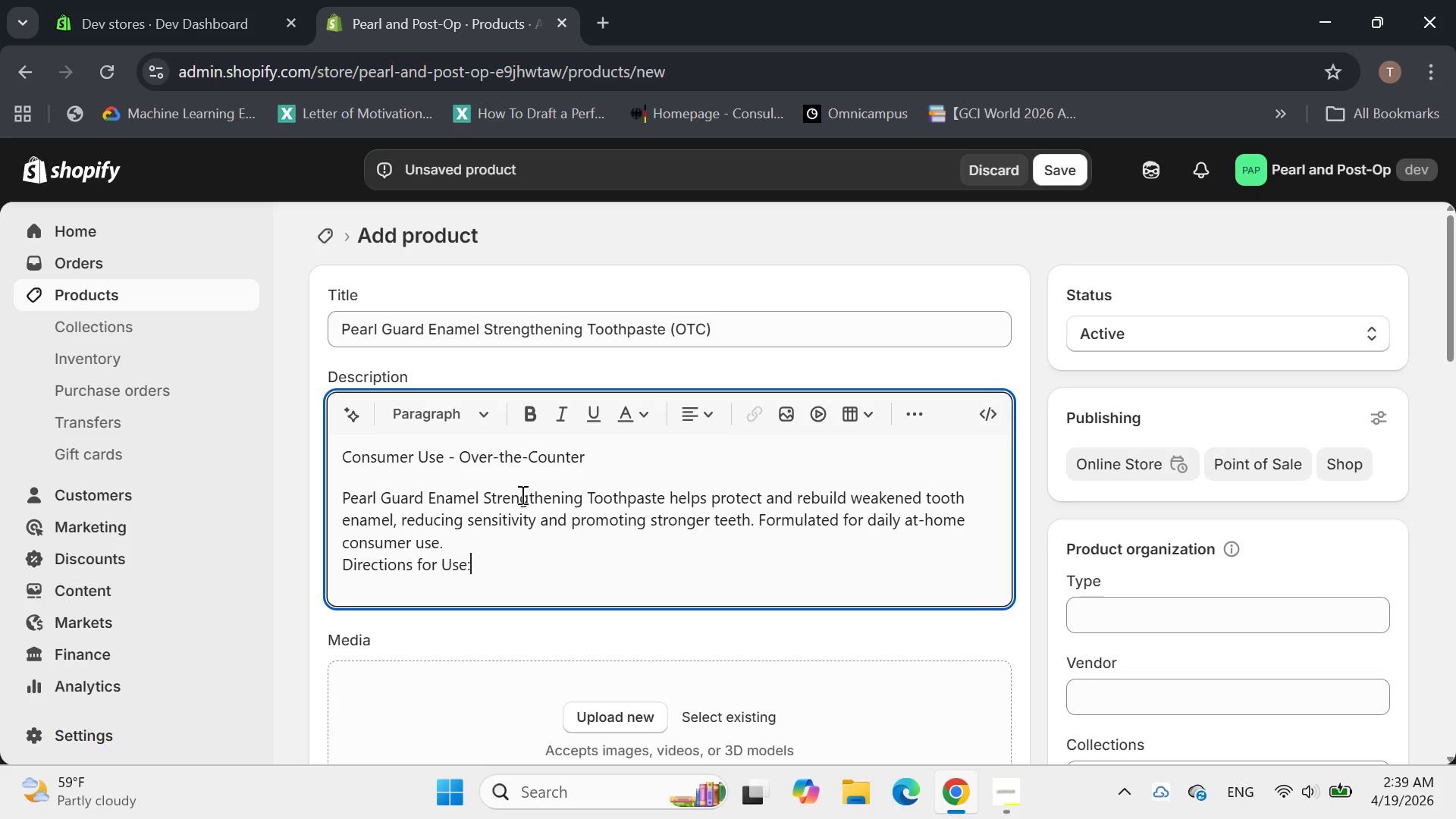 
key(Enter)
 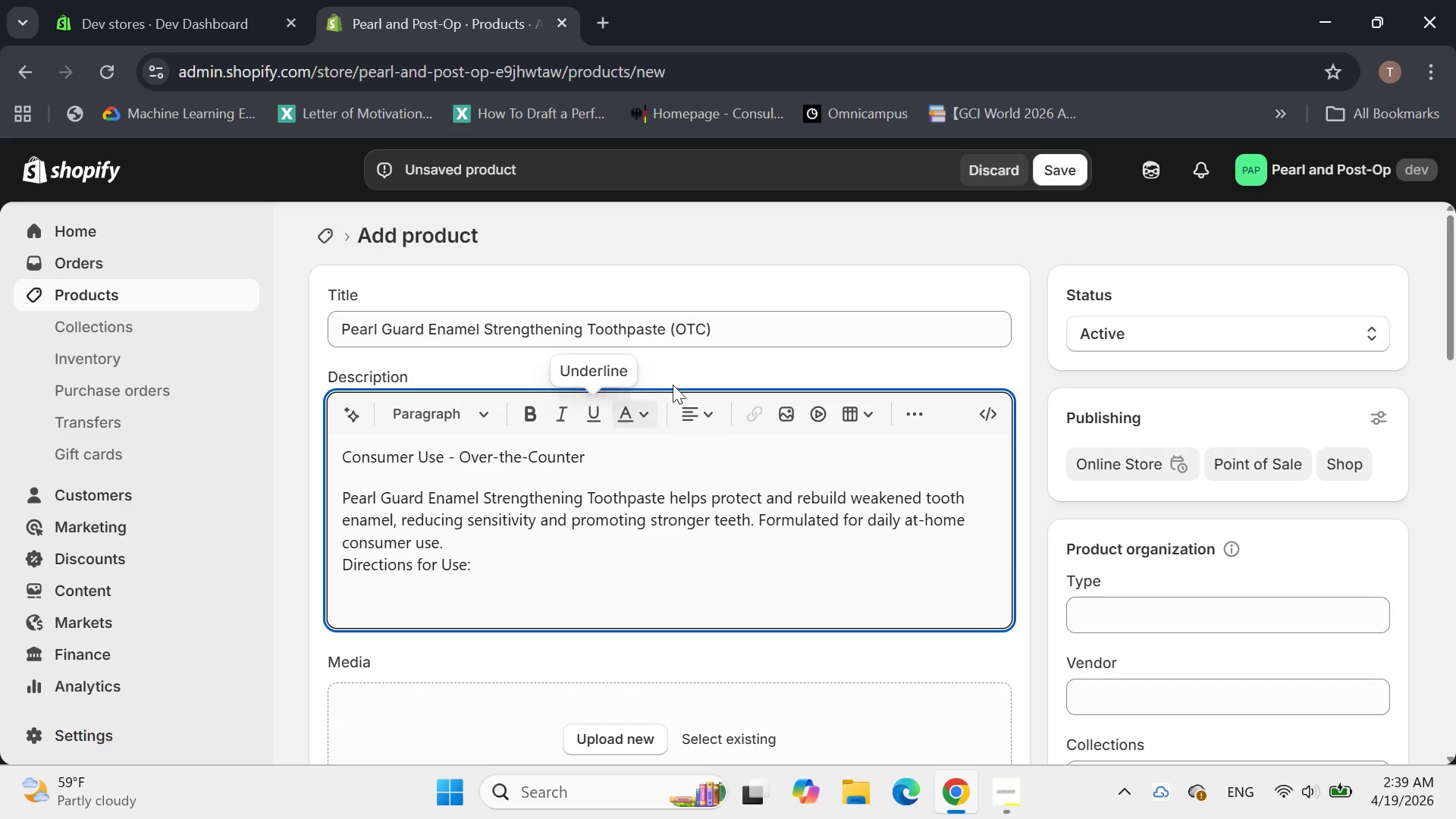 
left_click([918, 416])
 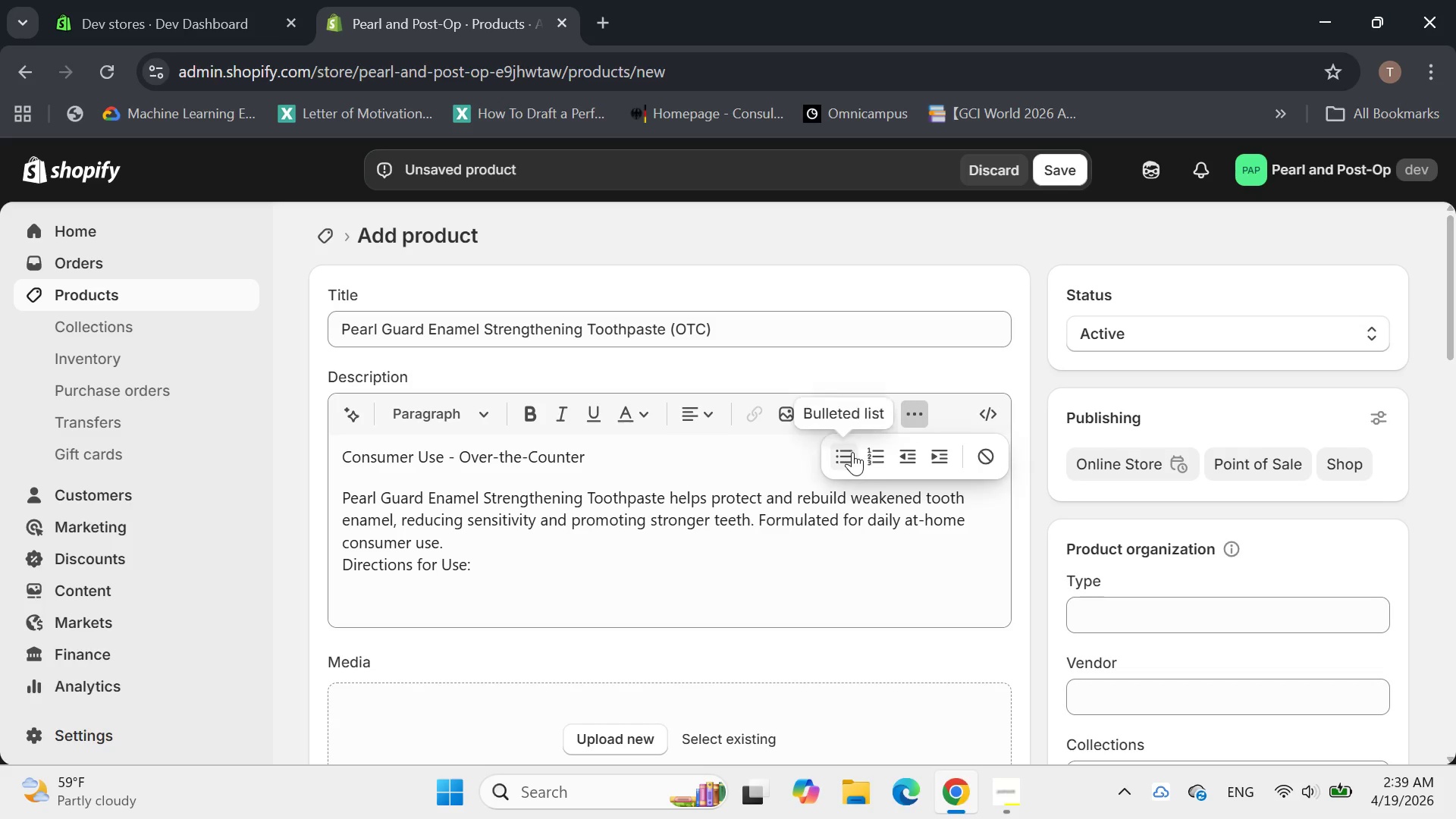 
left_click([883, 453])
 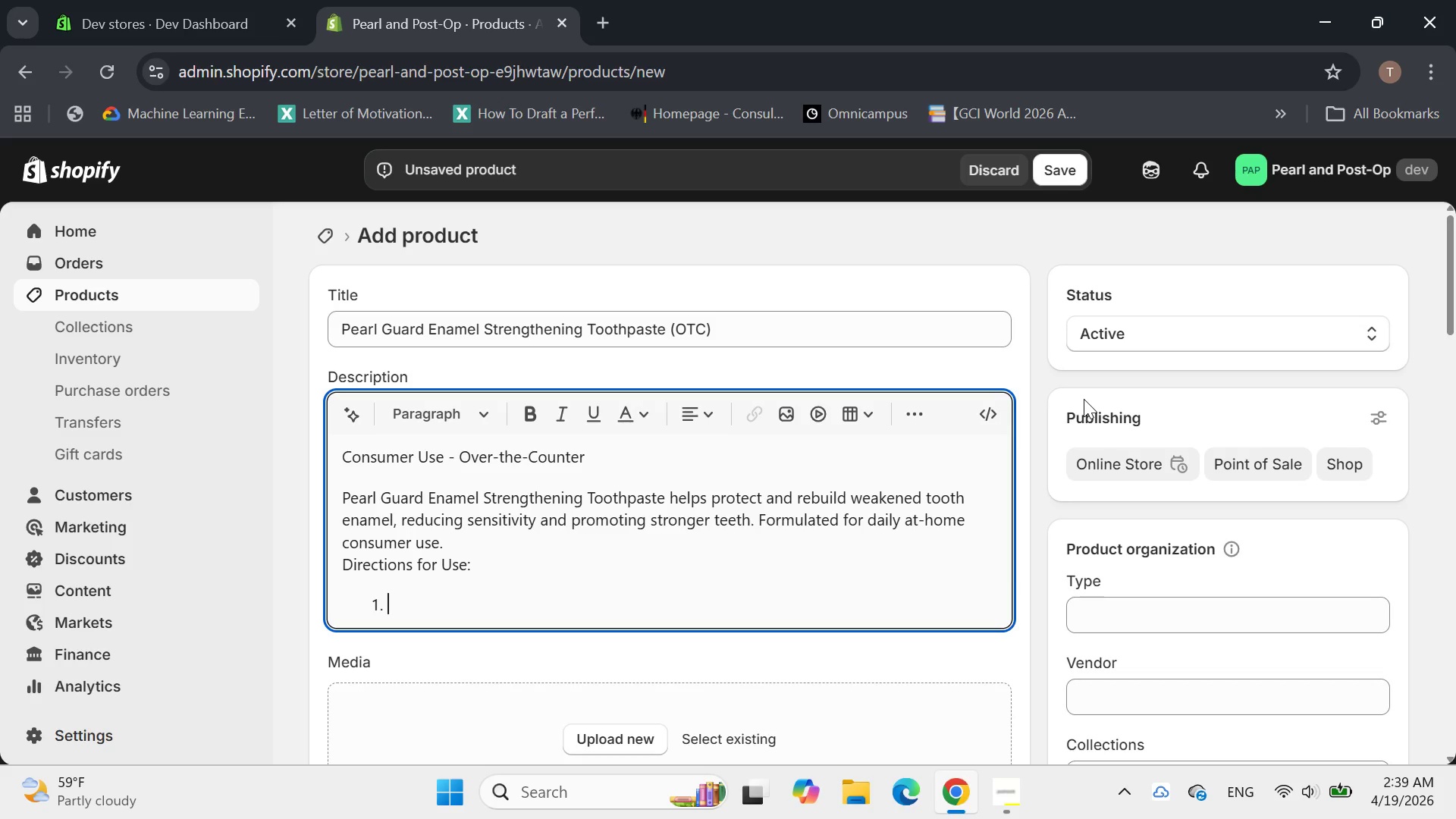 
wait(9.06)
 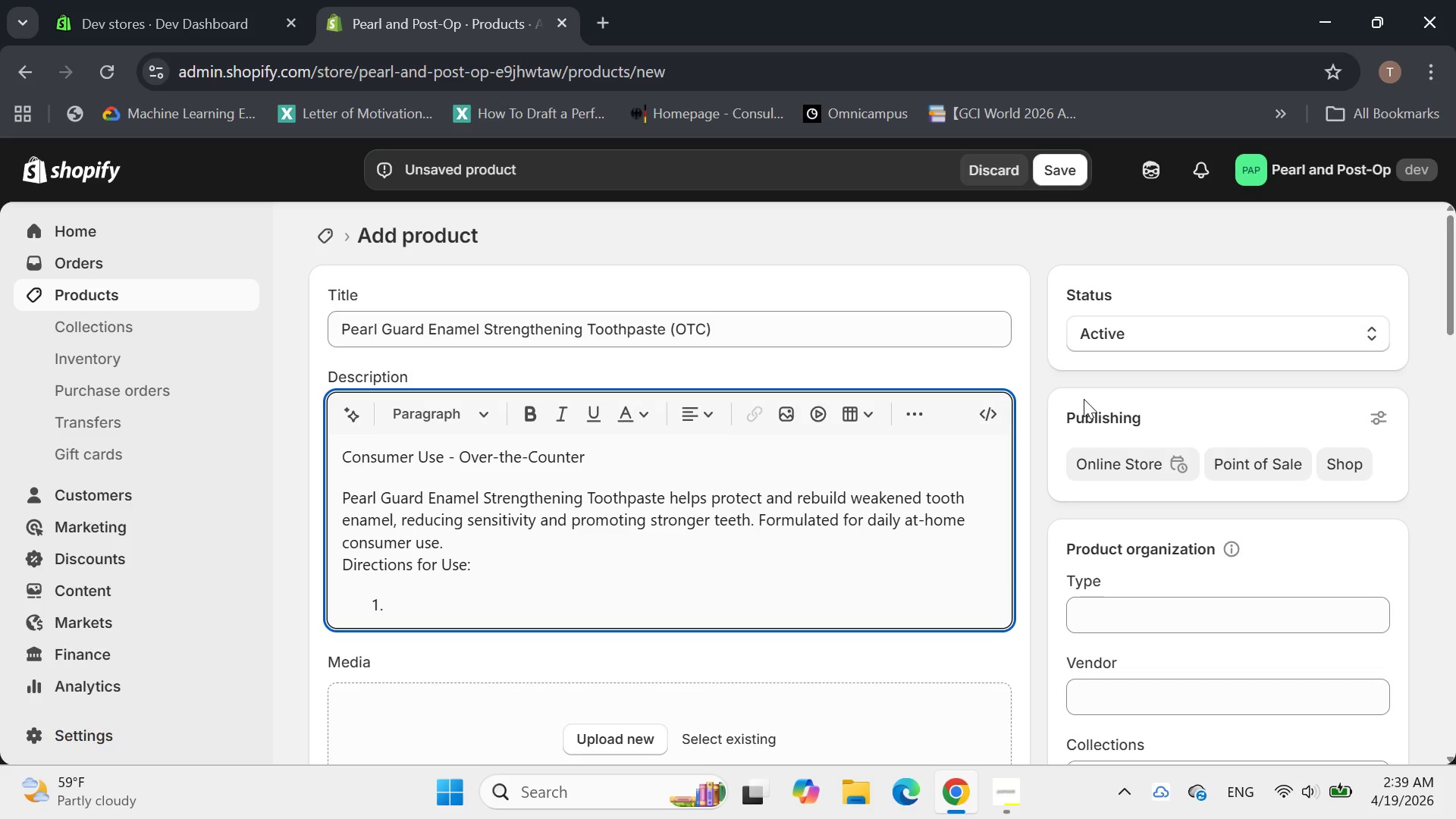 
type(Apply a pea-sized amout)
key(Backspace)
type(nt of toothpastes)
key(Backspace)
type( to your toothbri=ush )
key(Backspace)
key(Backspace)
key(Backspace)
key(Backspace)
key(Backspace)
key(Backspace)
type(ush )
 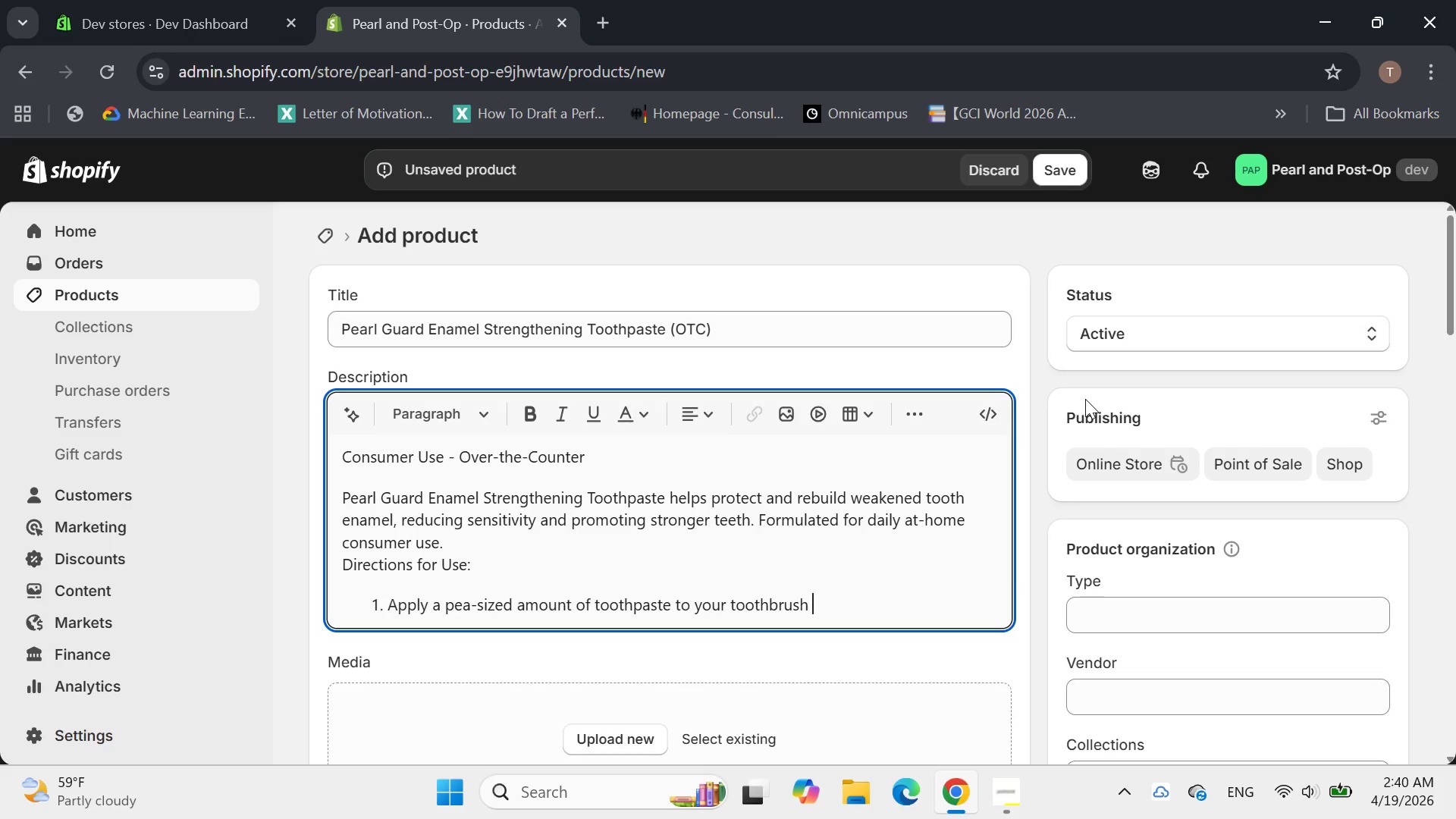 
key(Backspace)
 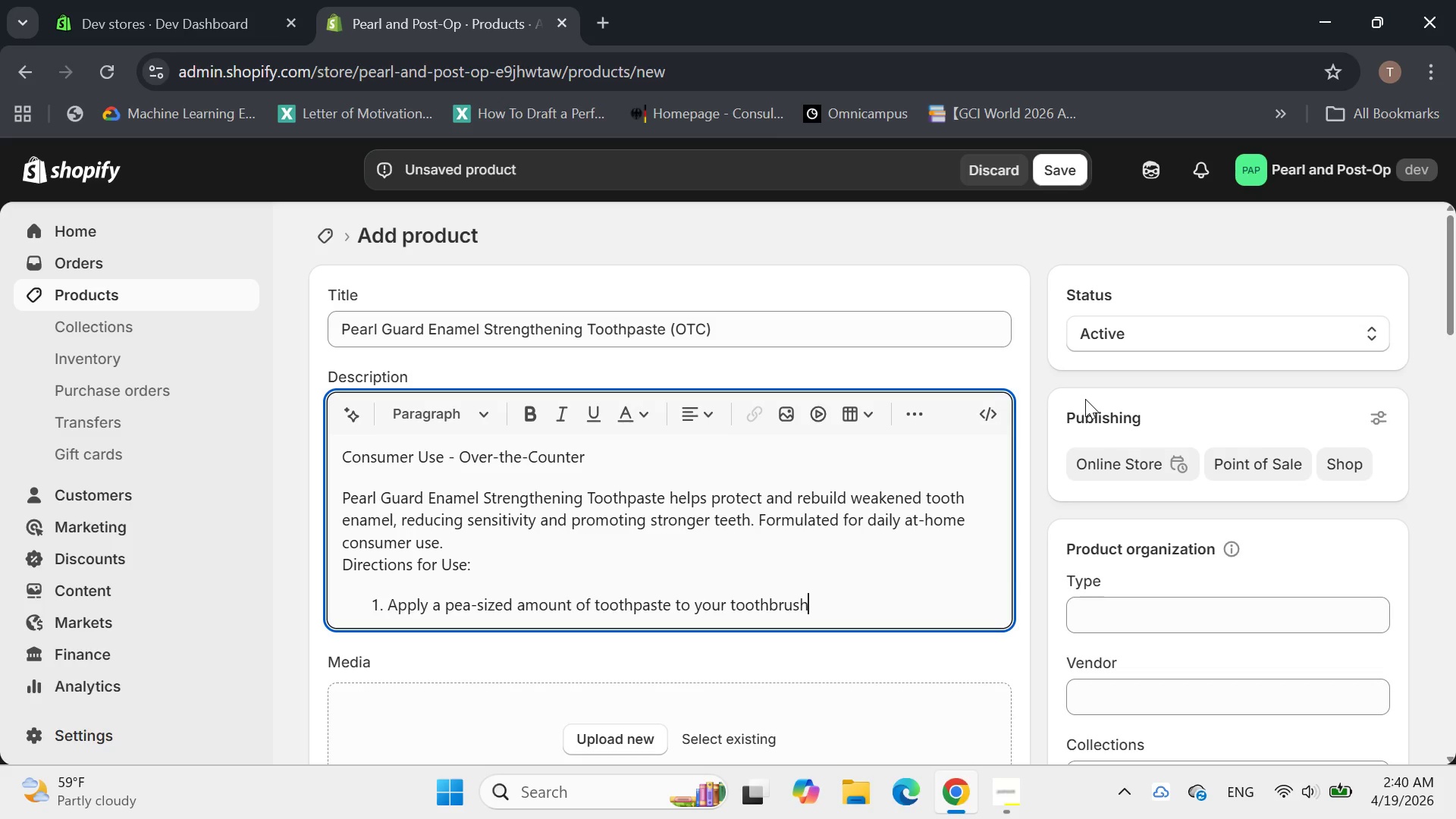 
key(Period)
 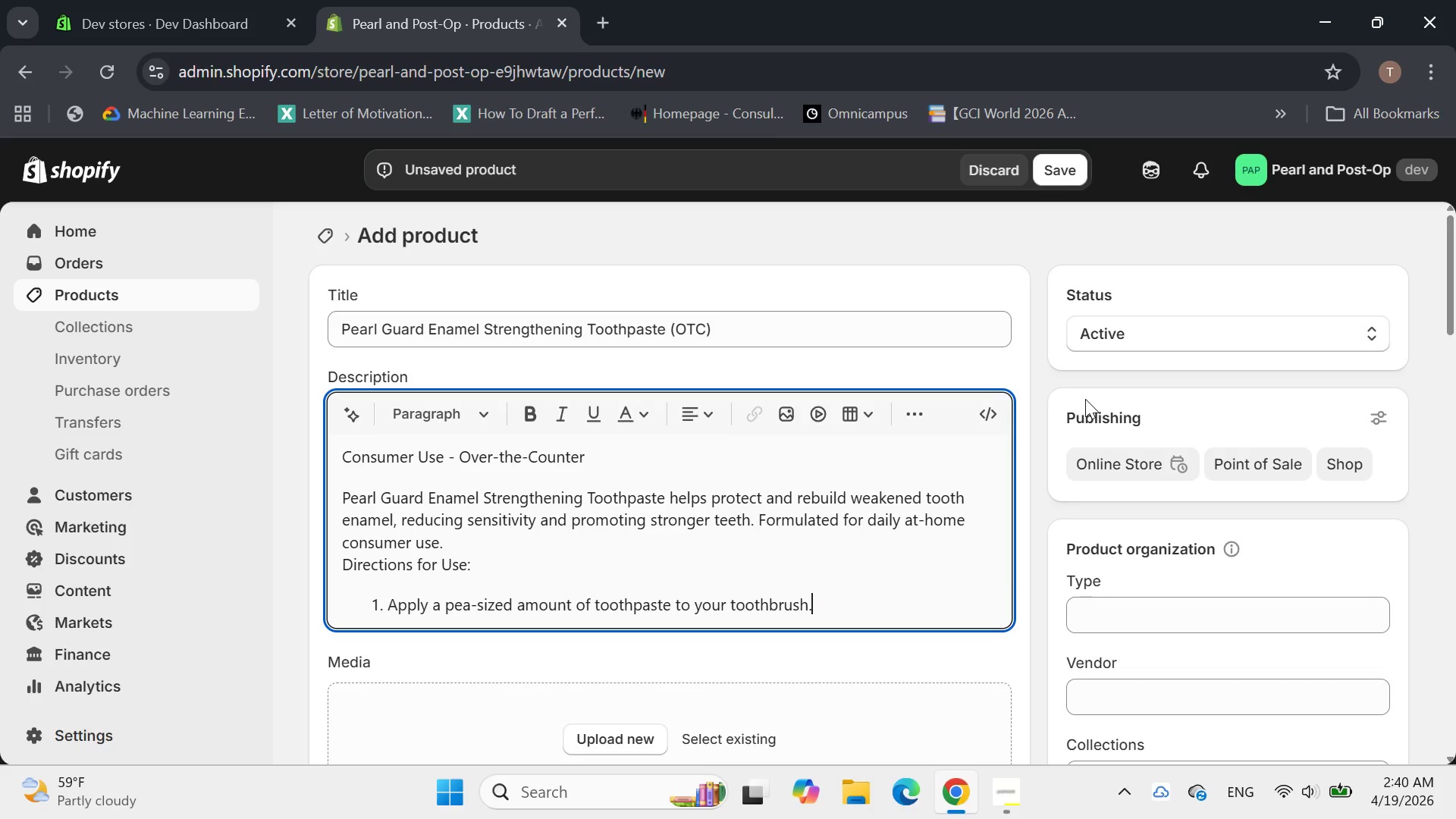 
key(Enter)
 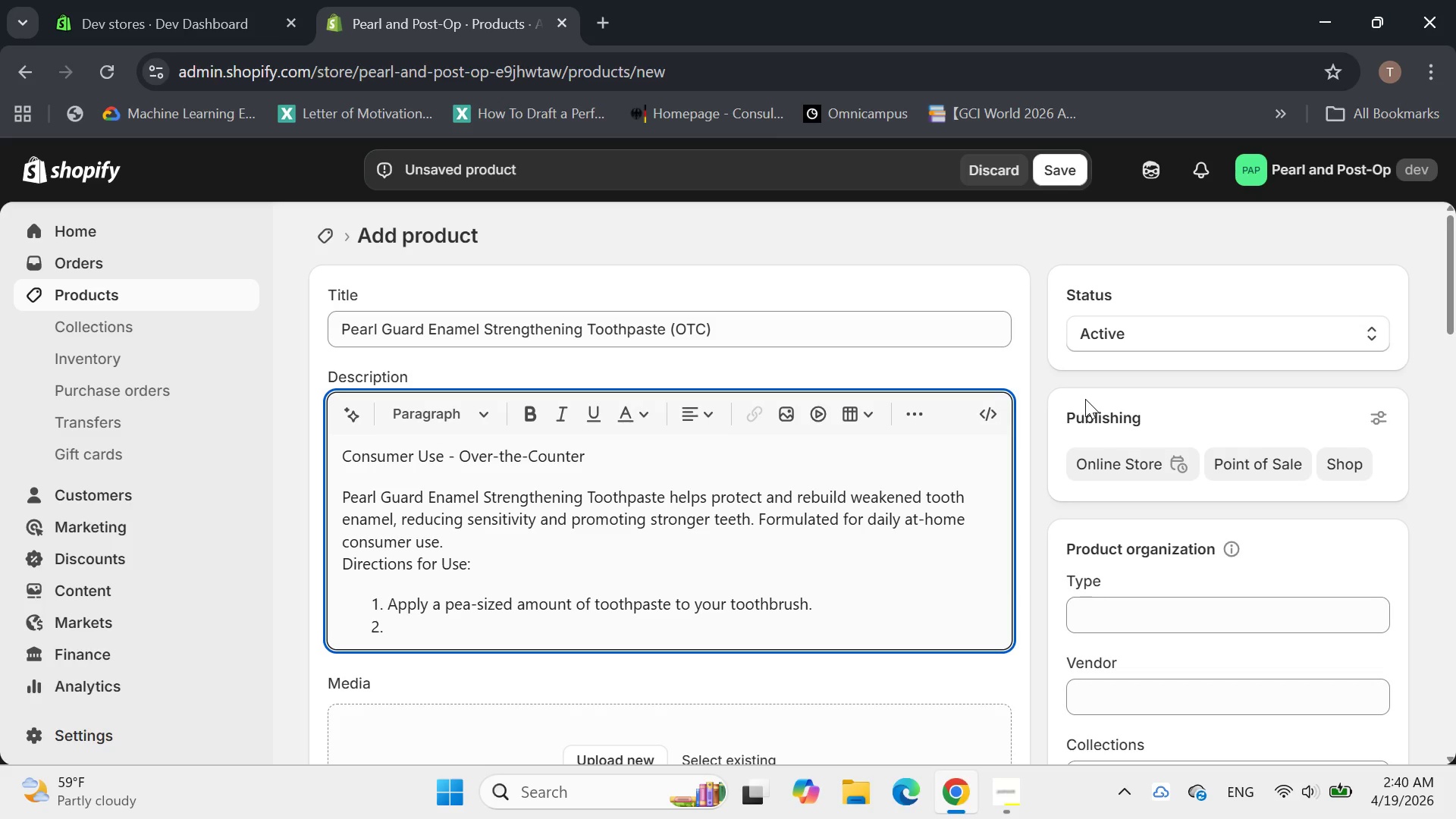 
type(brus)
key(Backspace)
key(Backspace)
key(Backspace)
key(Backspace)
type(Brush thoroughly for at least two minit)
 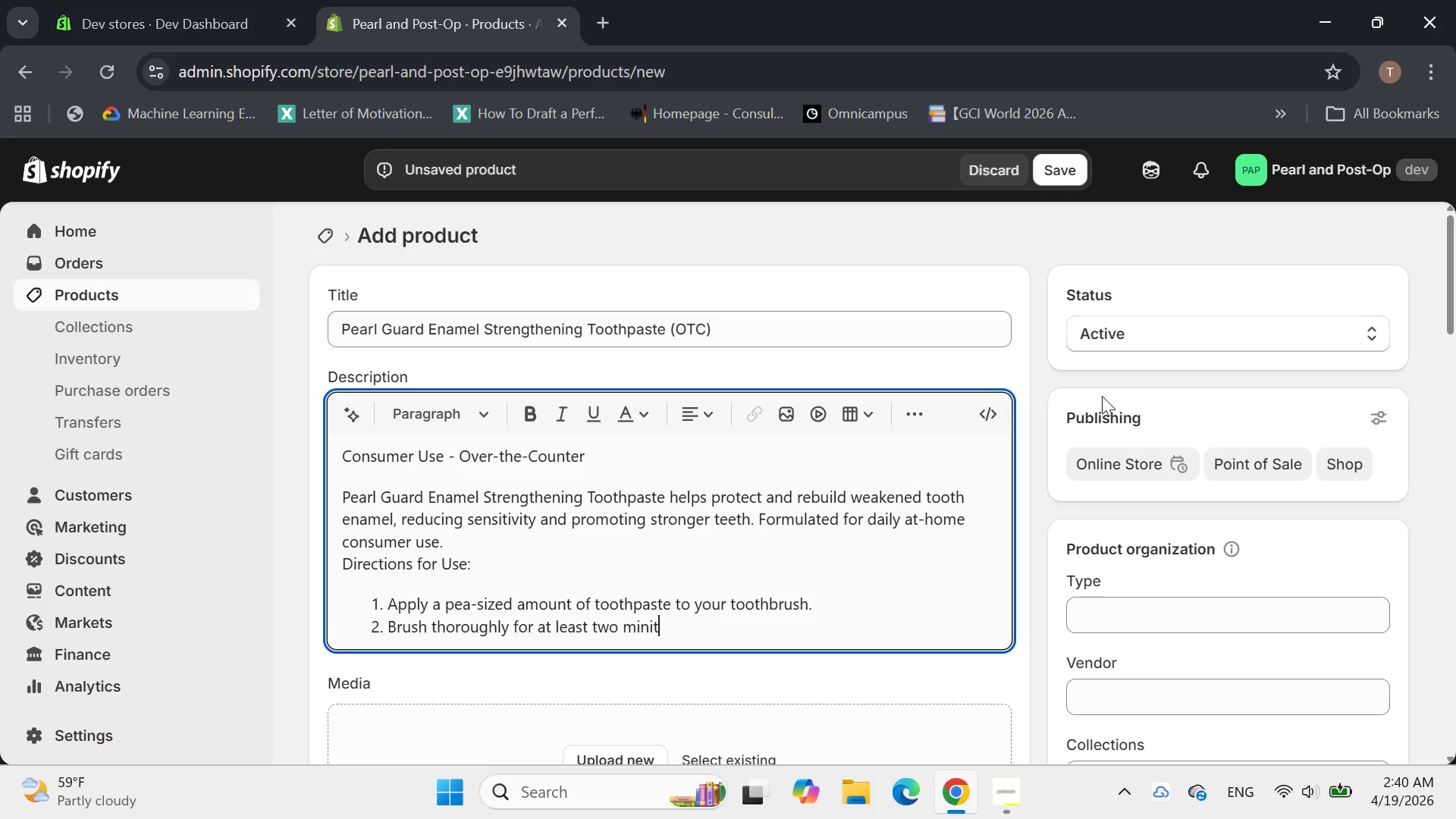 
key(Backspace)
 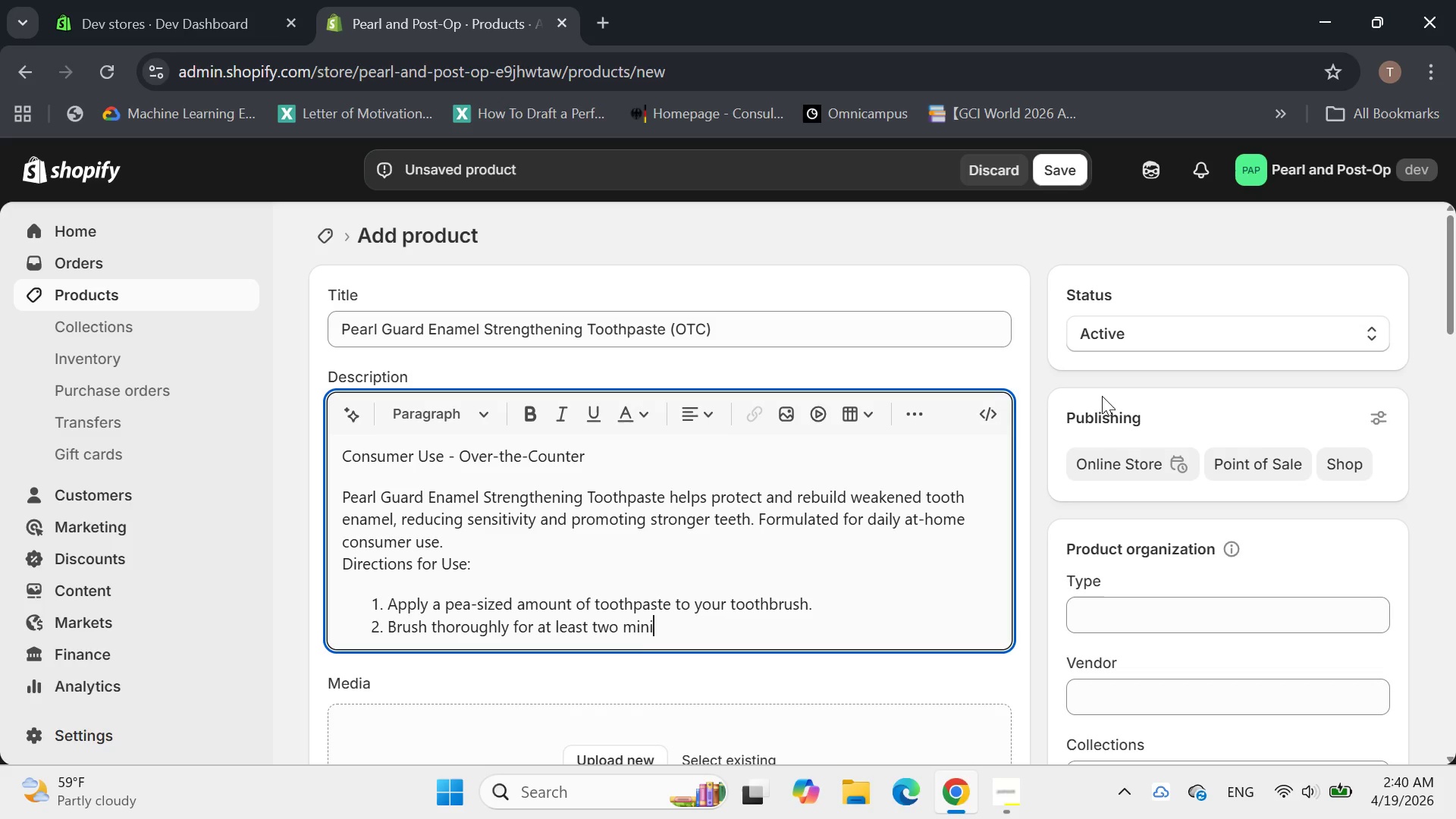 
key(Backspace)
 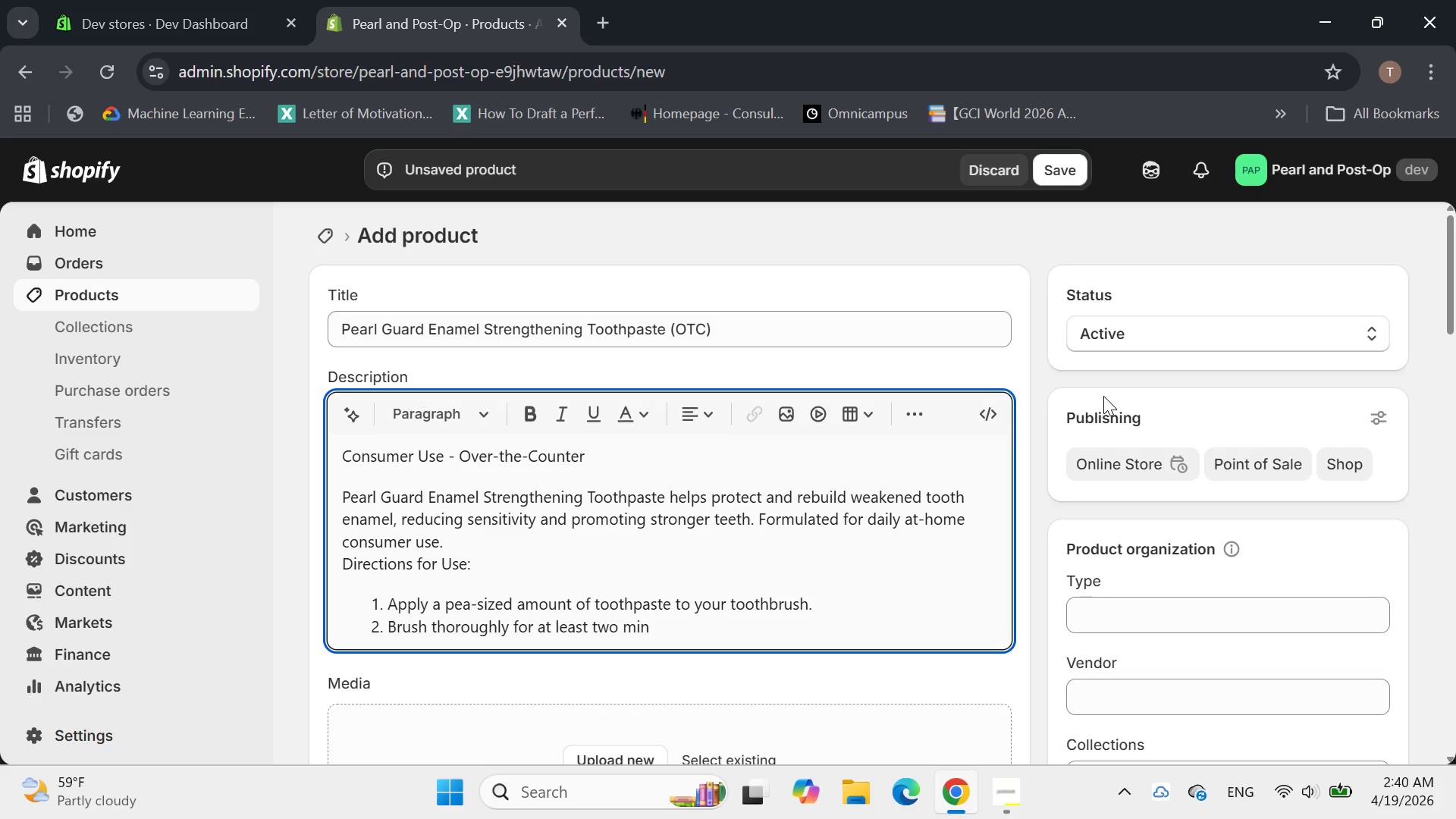 
type(utes, twice a day ())
 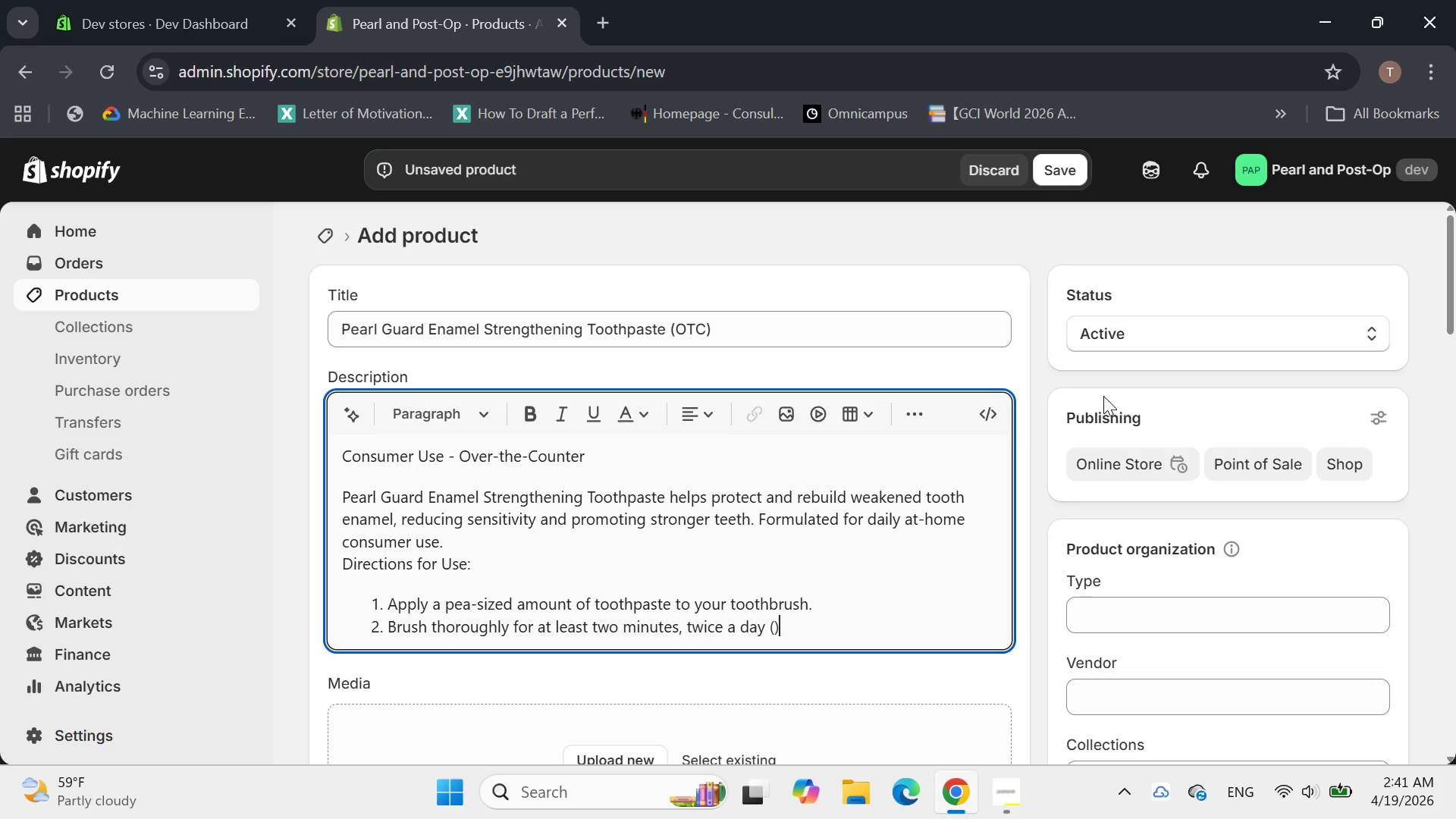 
 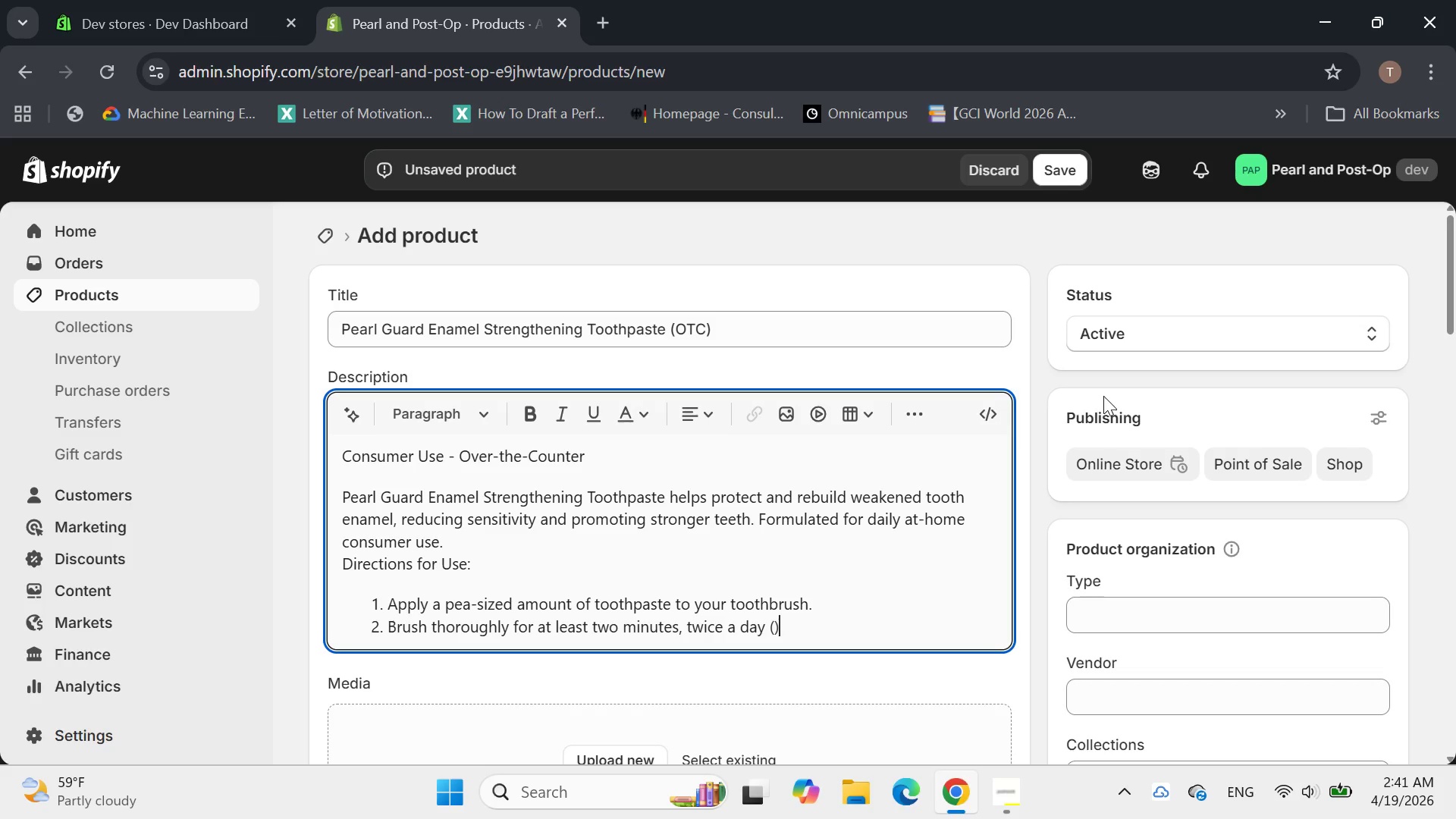 
key(ArrowLeft)
 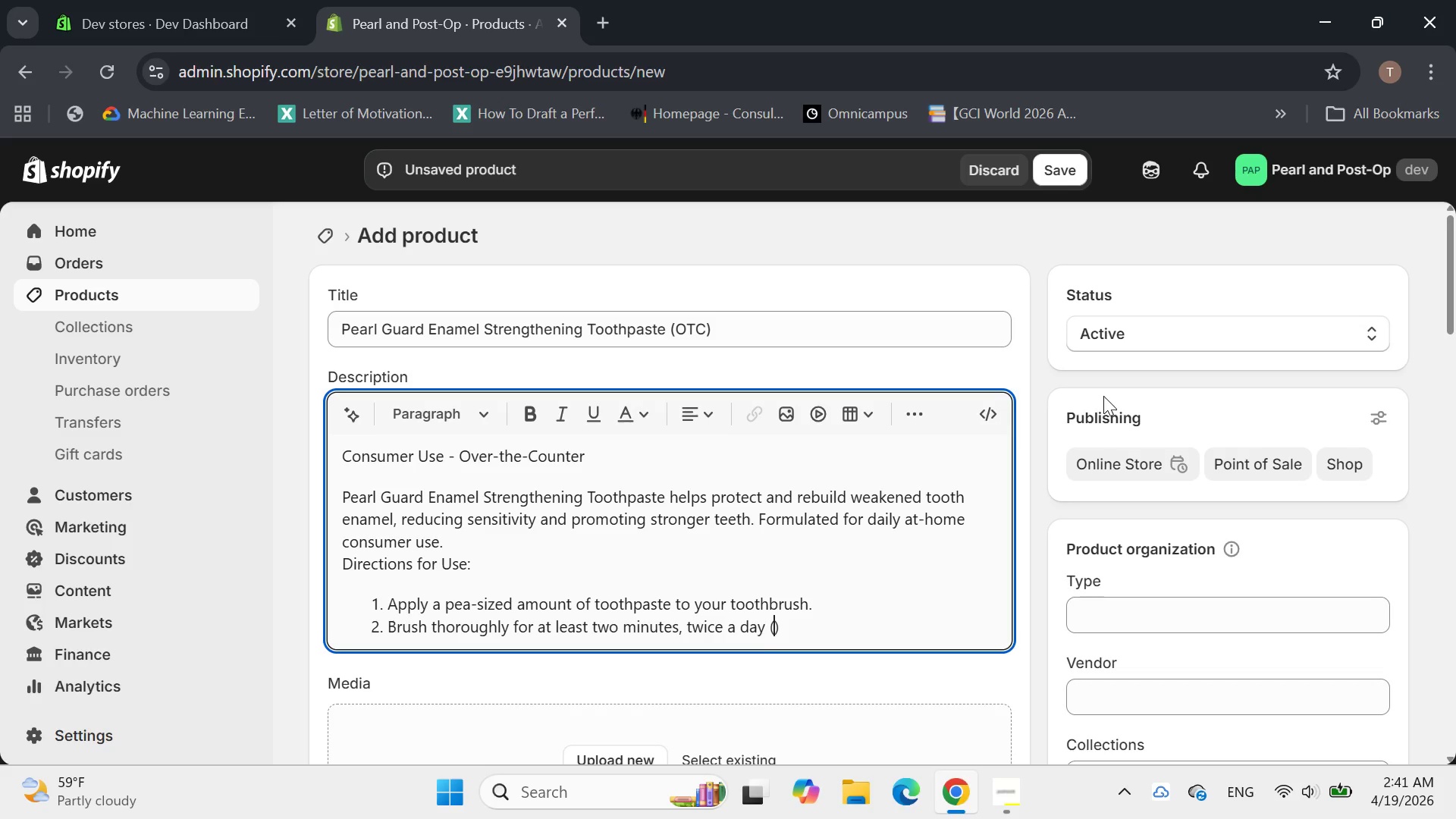 
type(morning)
key(Backspace)
type(n=)
key(Backspace)
key(Backspace)
type(f )
key(Backspace)
key(Backspace)
type(g and night)
 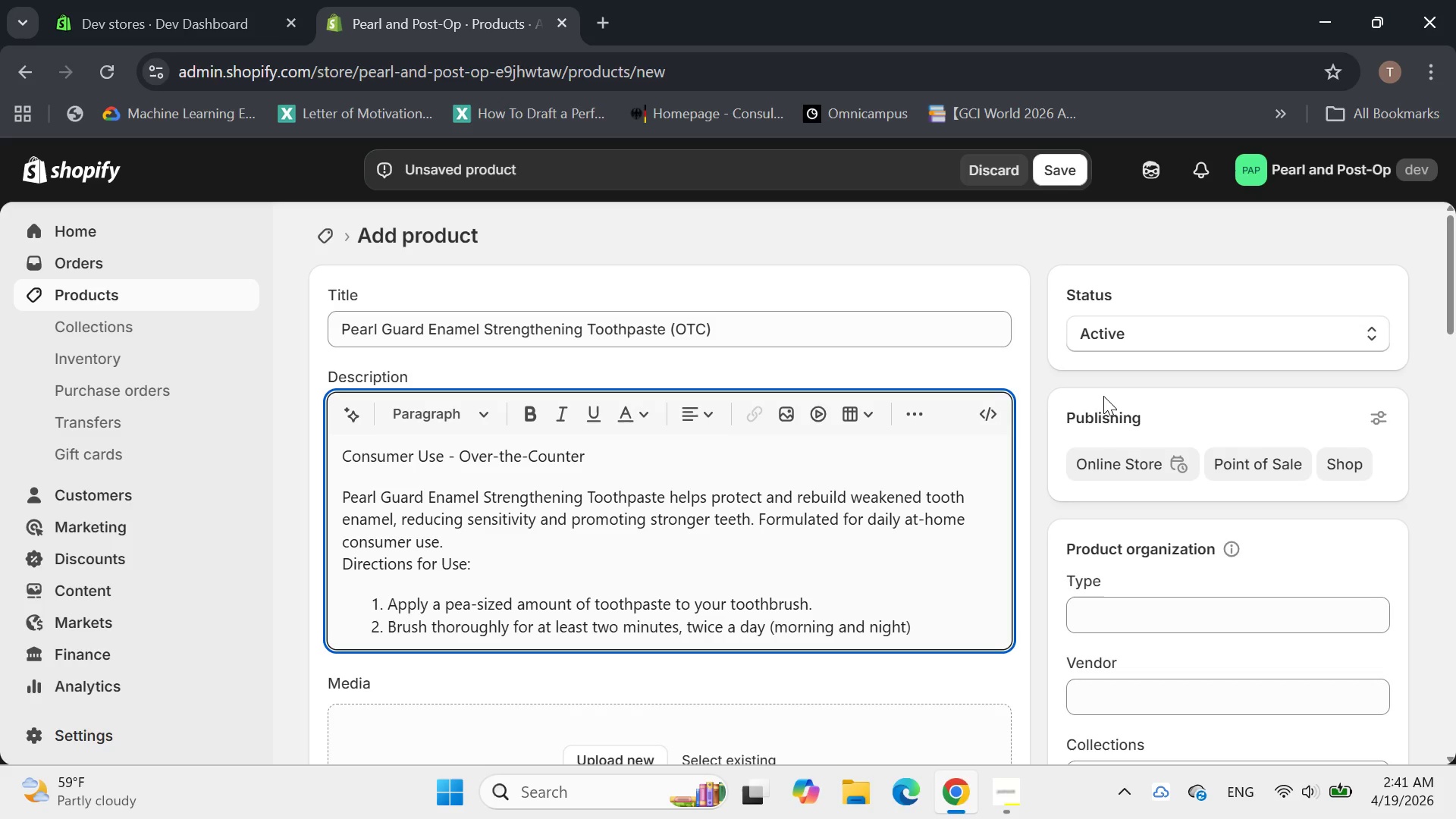 
key(ArrowRight)
 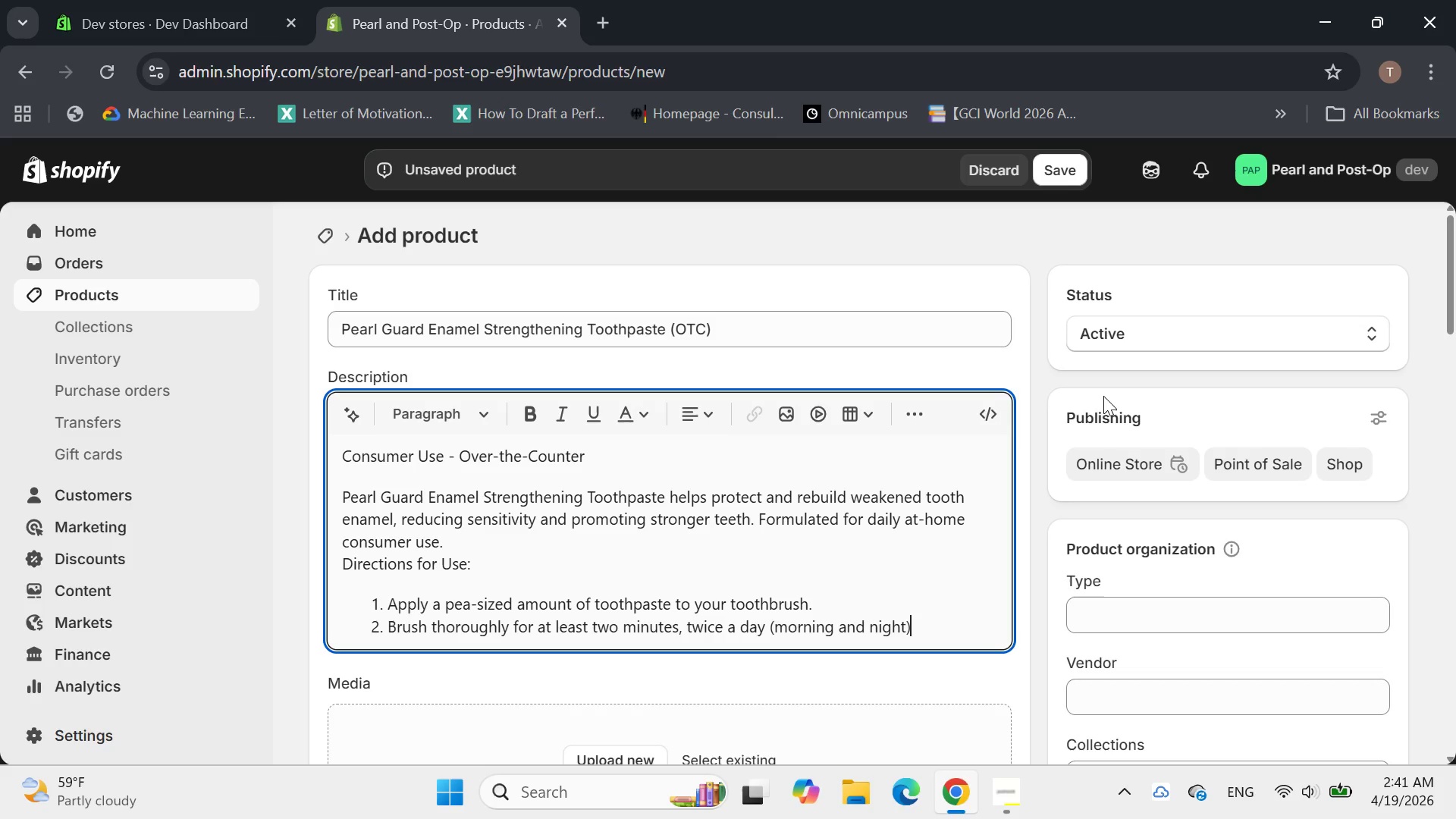 
type(, or as directed by a dentisr)
key(Backspace)
type(t.)
 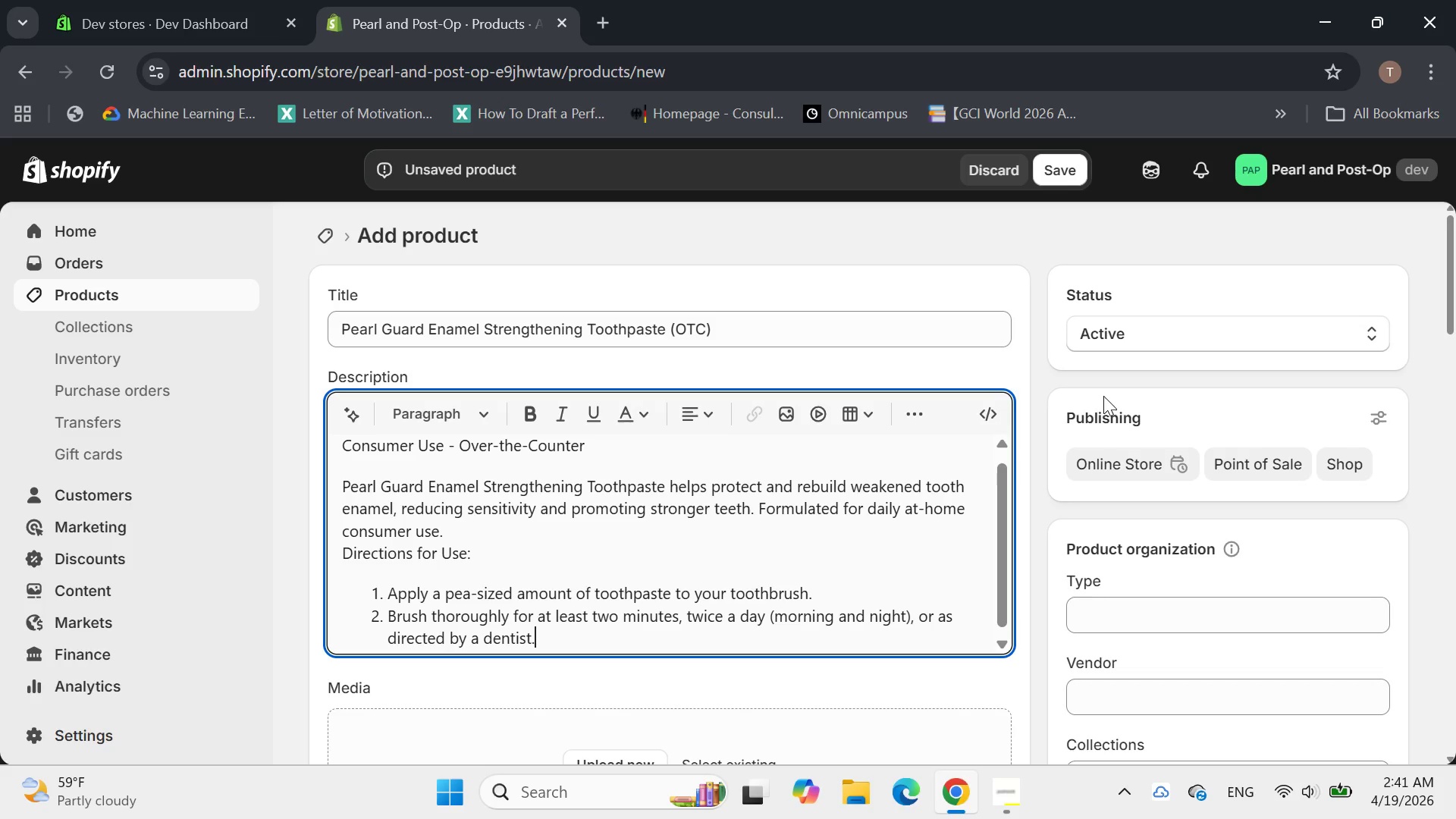 
key(Enter)
 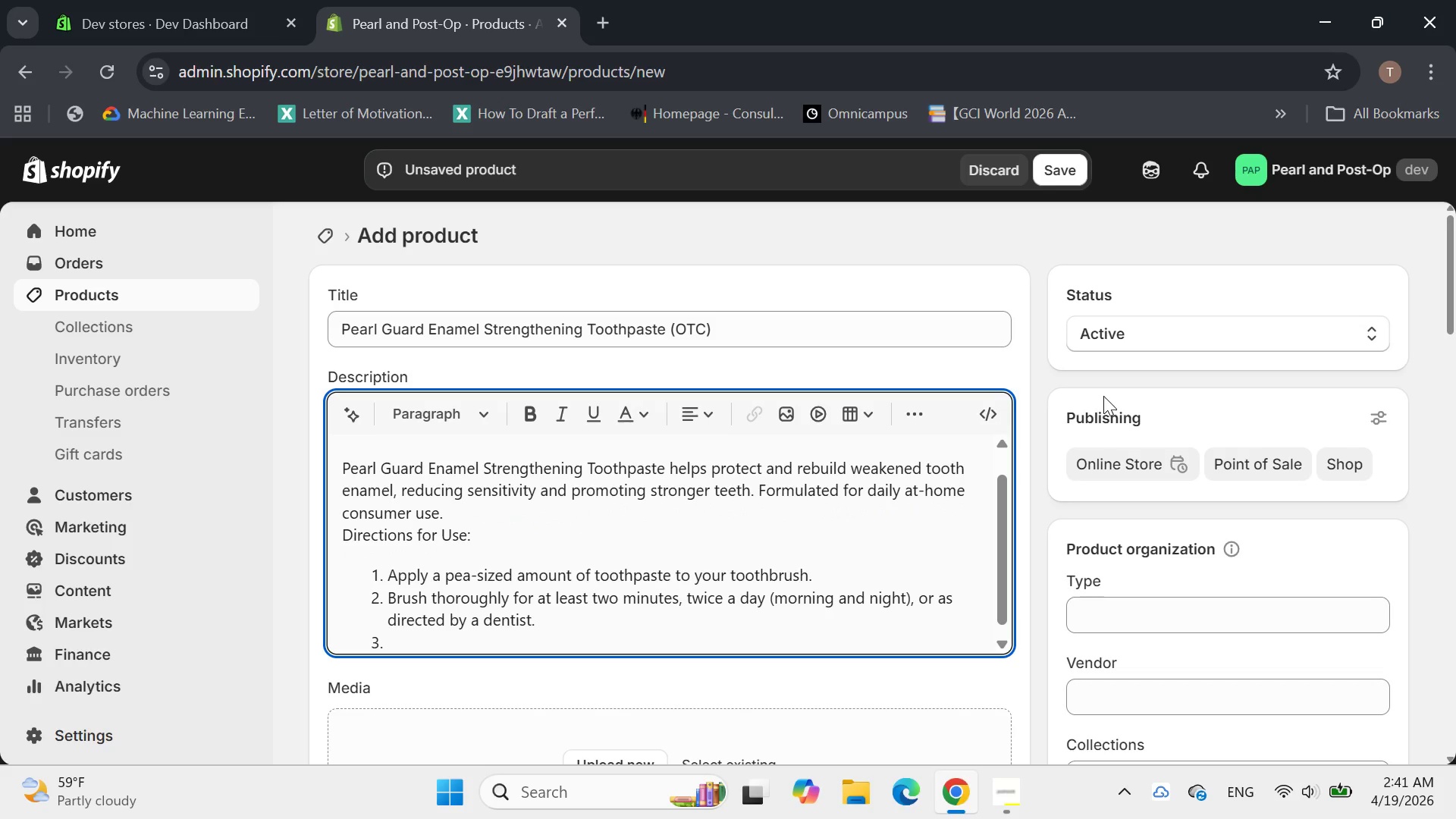 
type(Sit )
key(Backspace)
key(Backspace)
key(Backspace)
type(pit out toothpaste and rinse mouth thorought)
key(Backspace)
type(ly )
 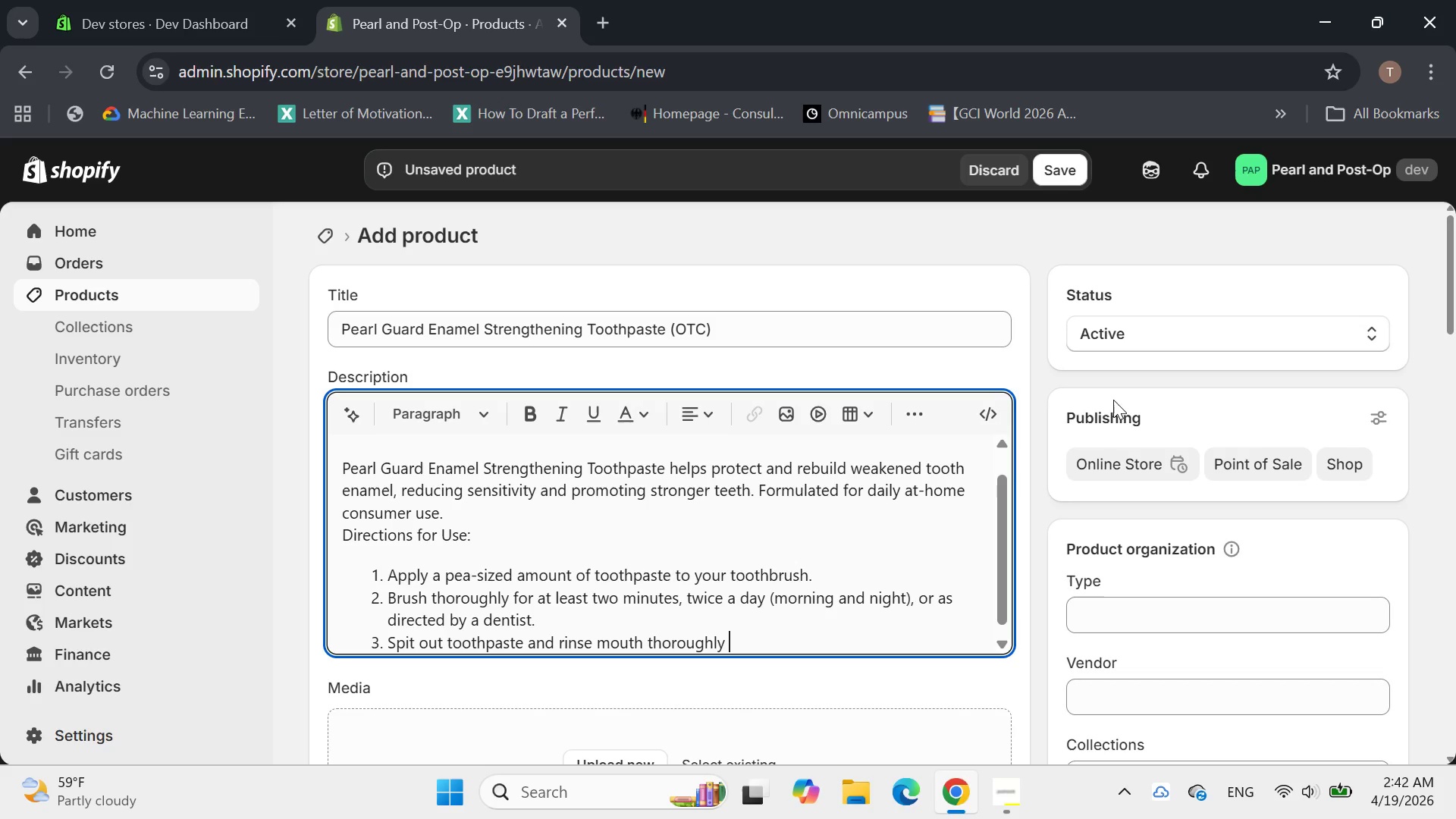 
wait(6.02)
 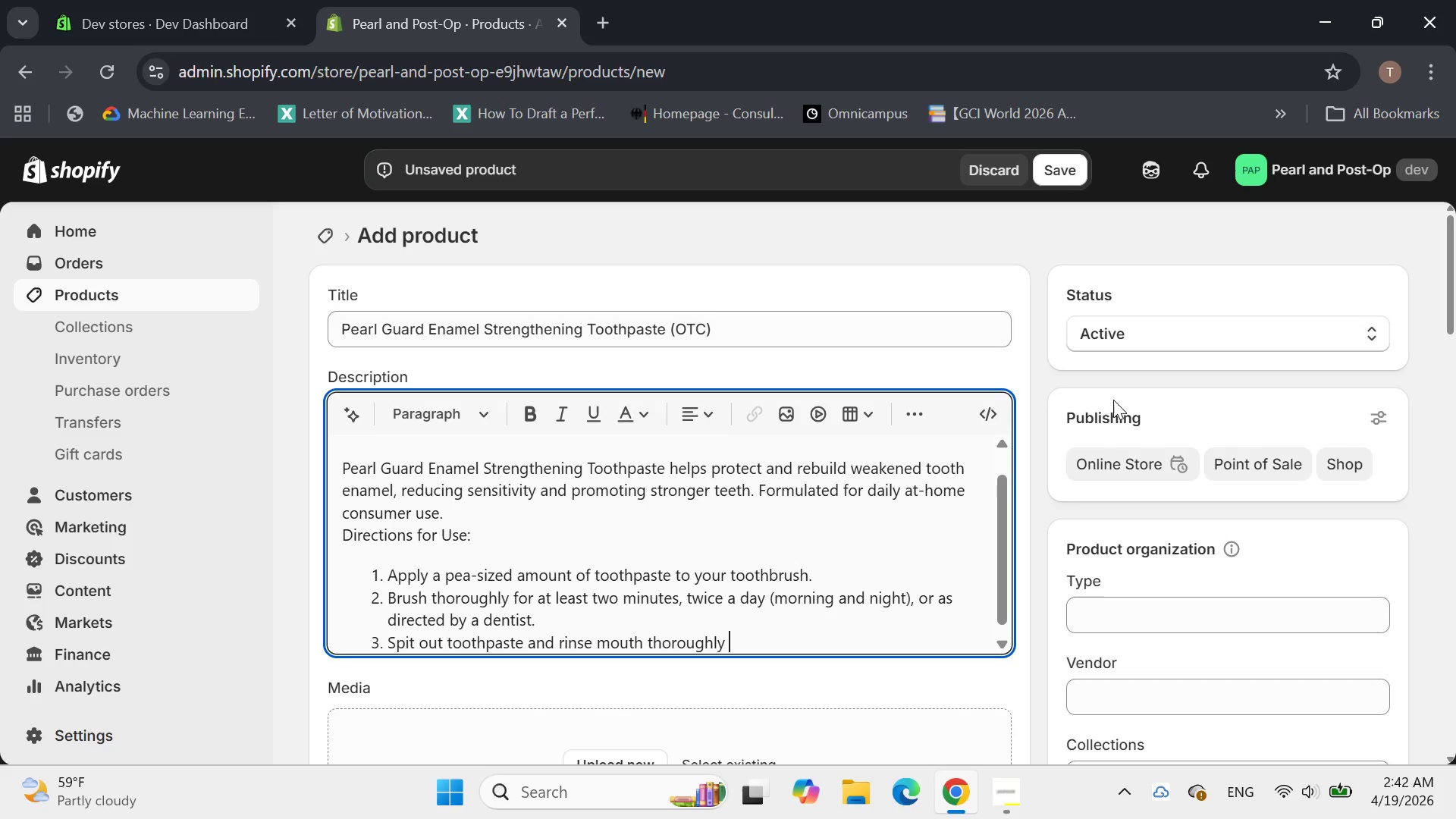 
type(after brushing )
 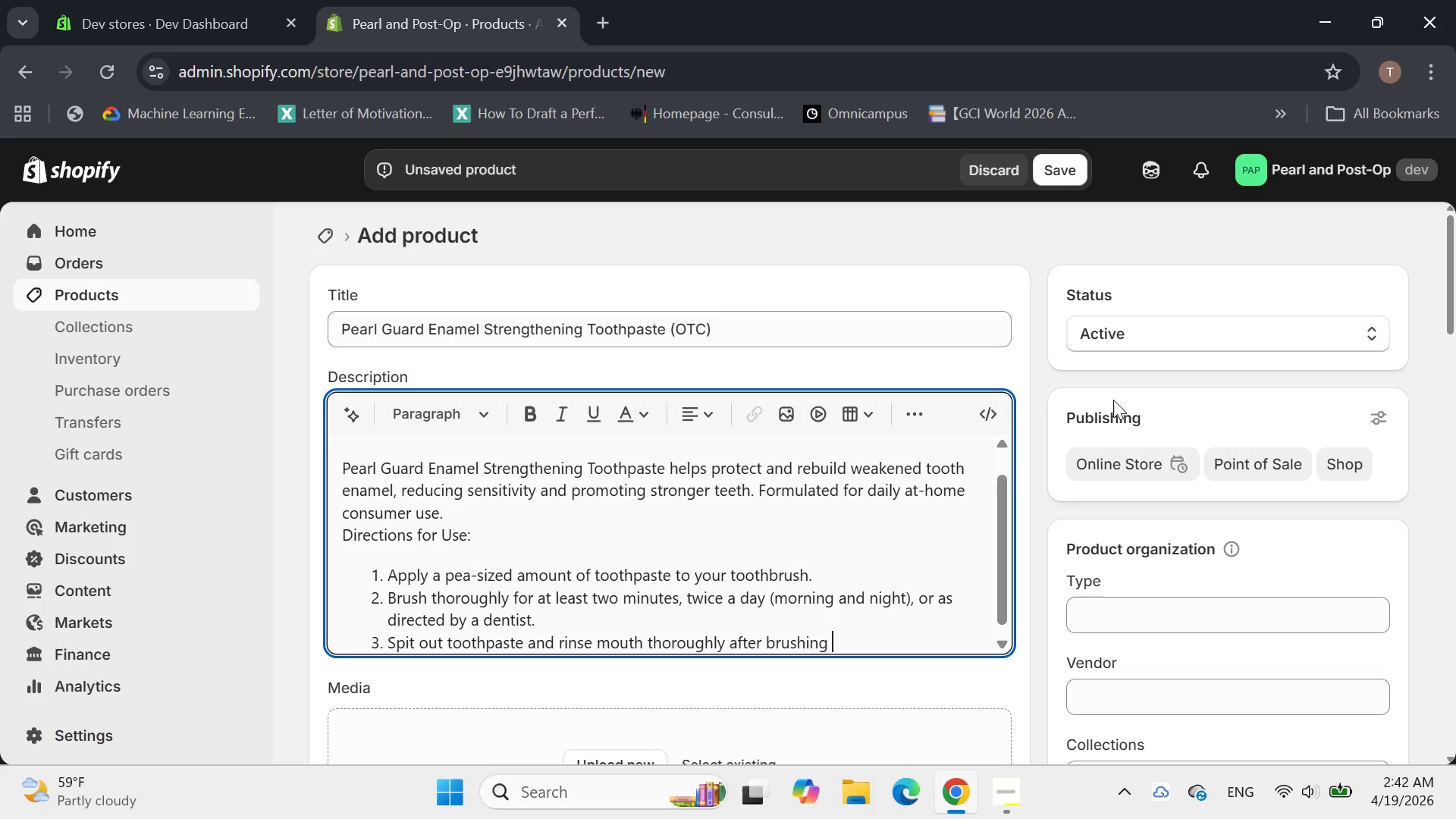 
key(Period)
 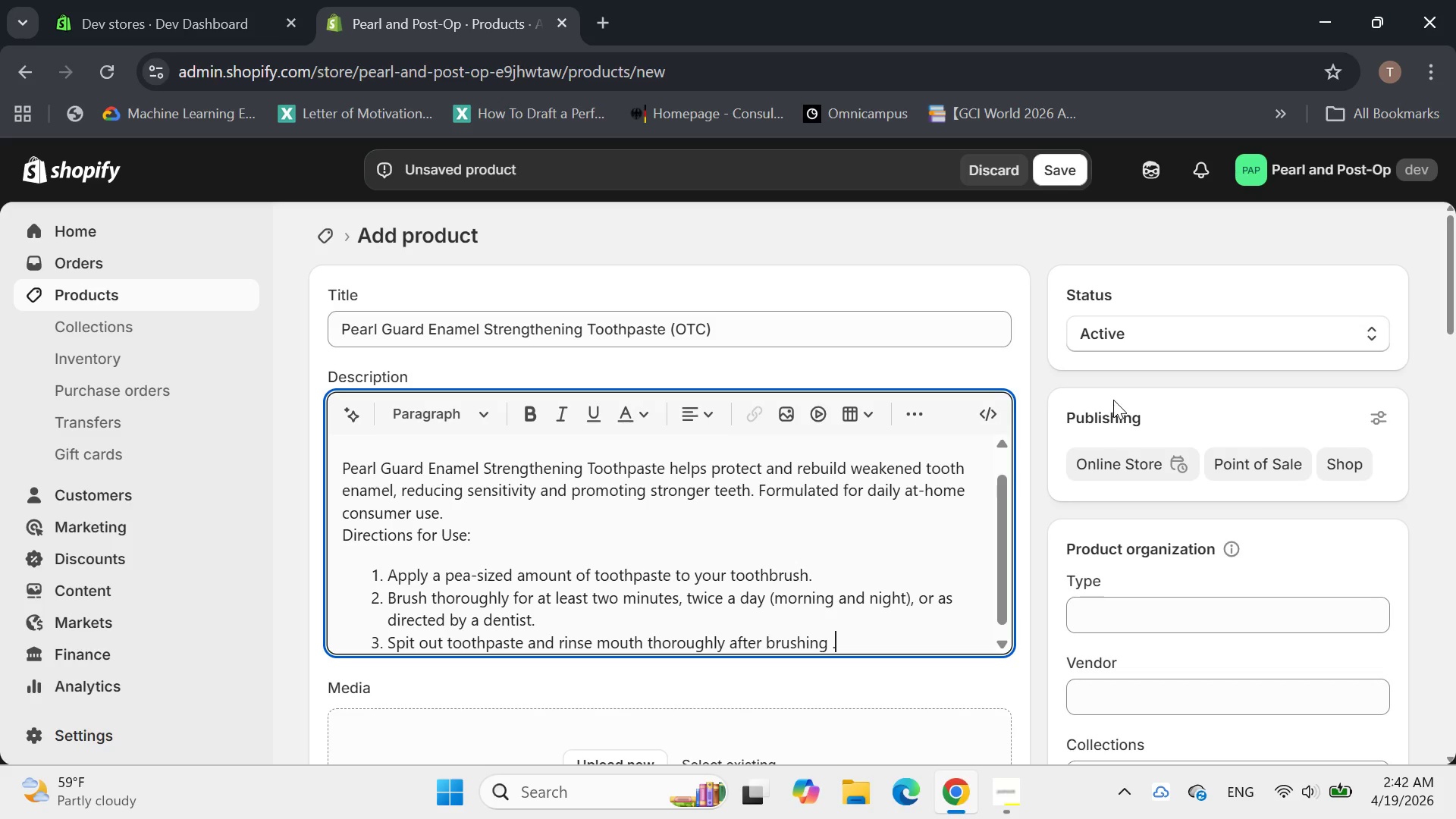 
key(Backspace)
 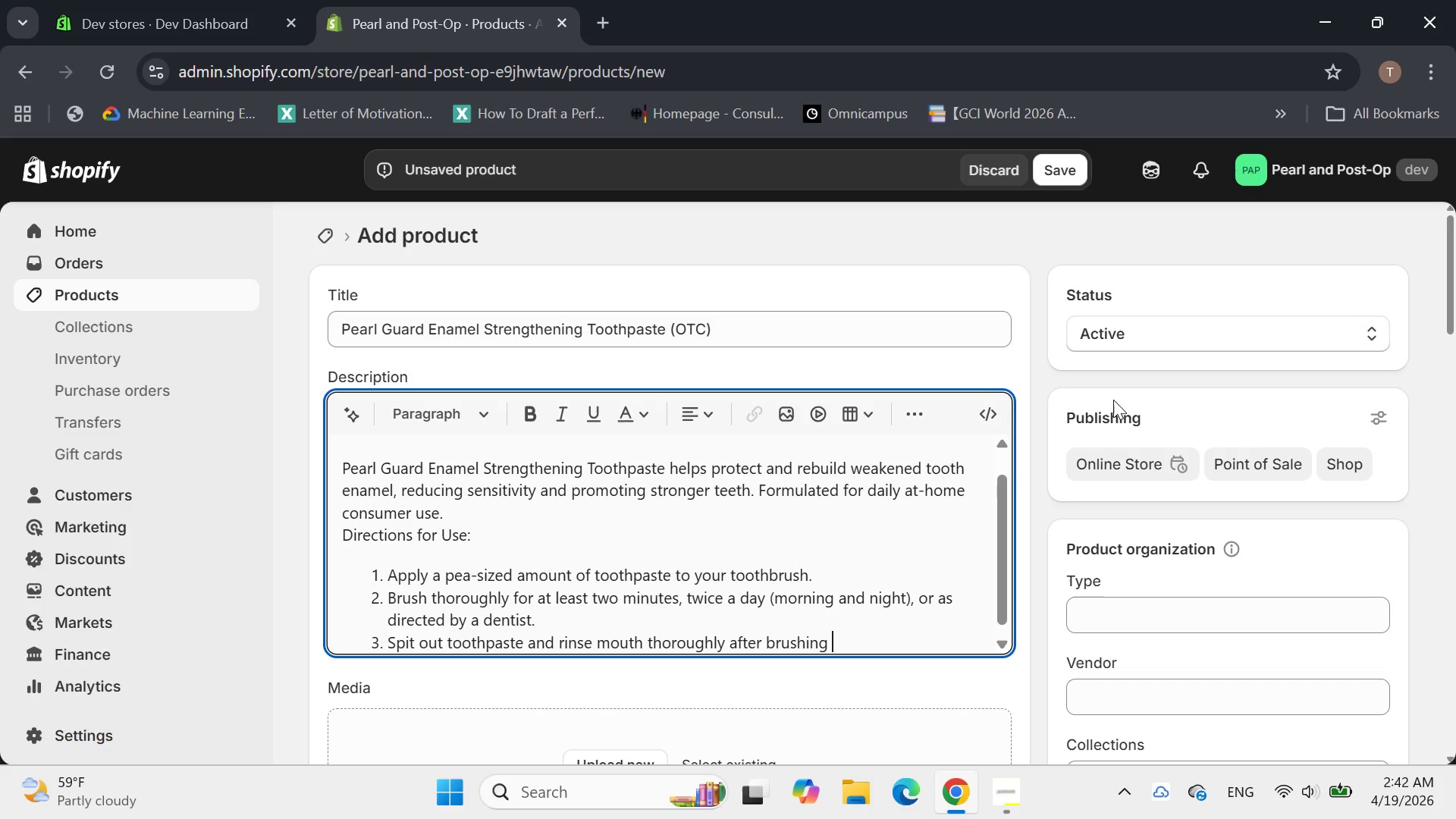 
key(Backspace)
 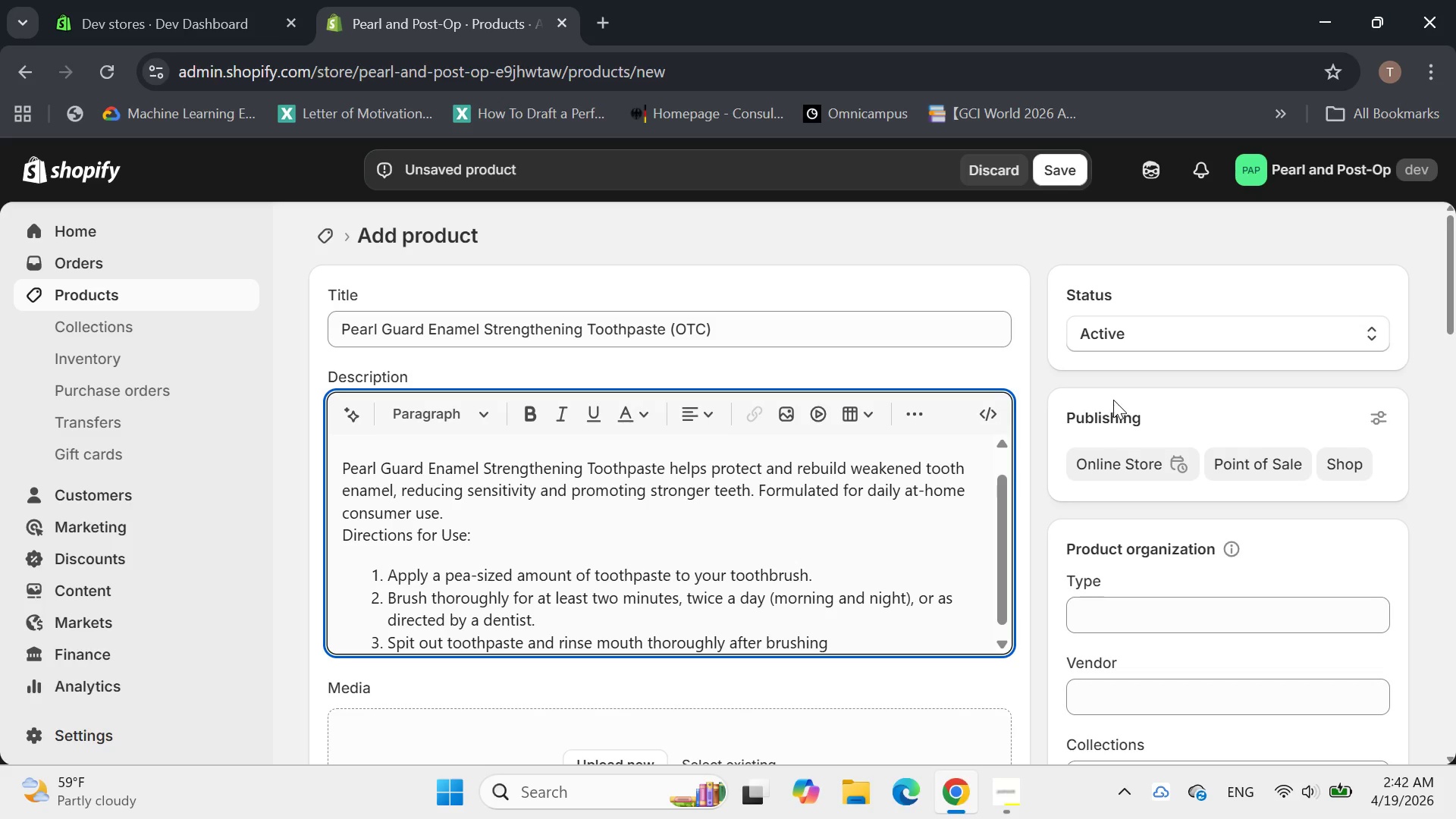 
key(Period)
 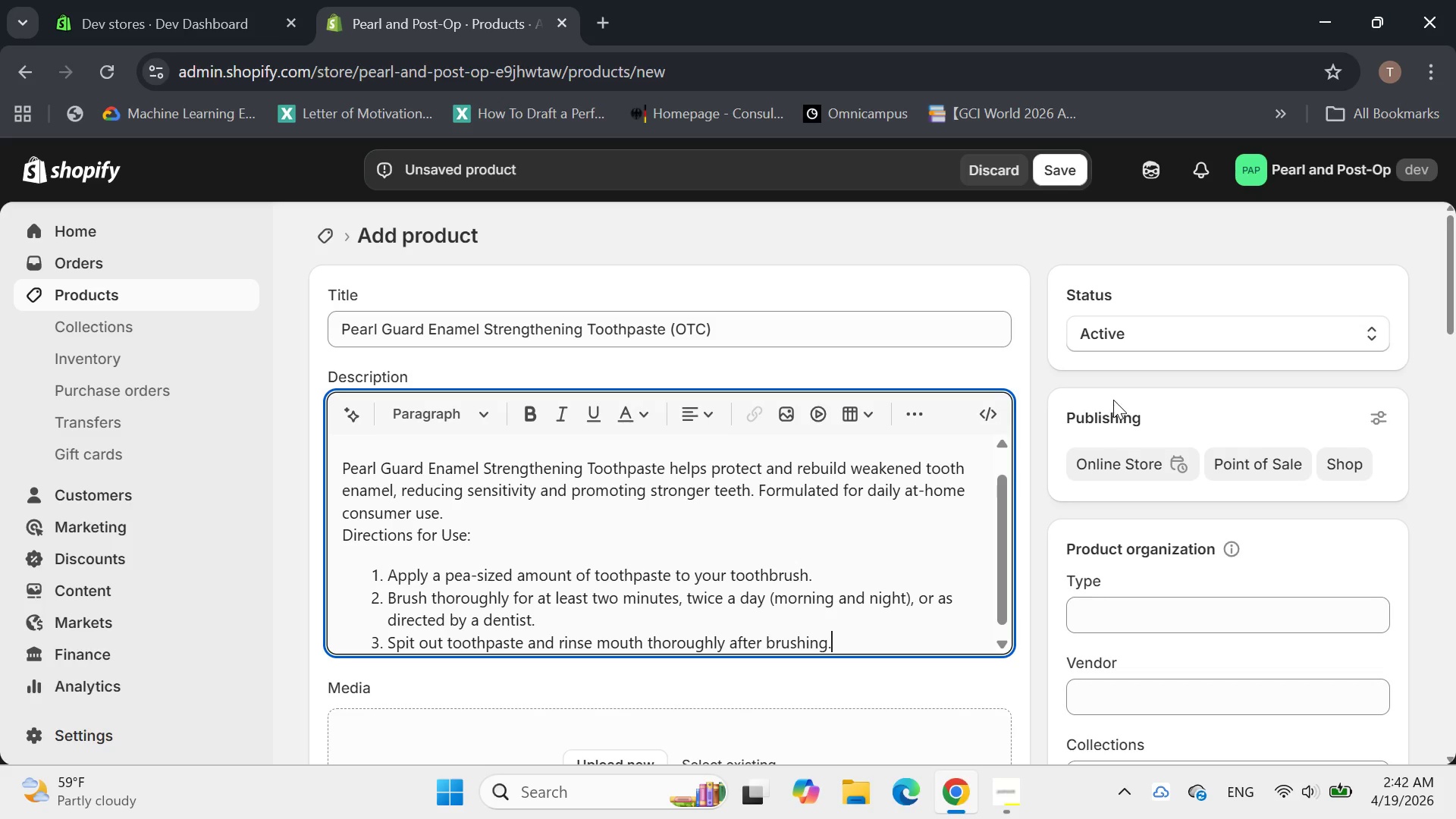 
key(Enter)
 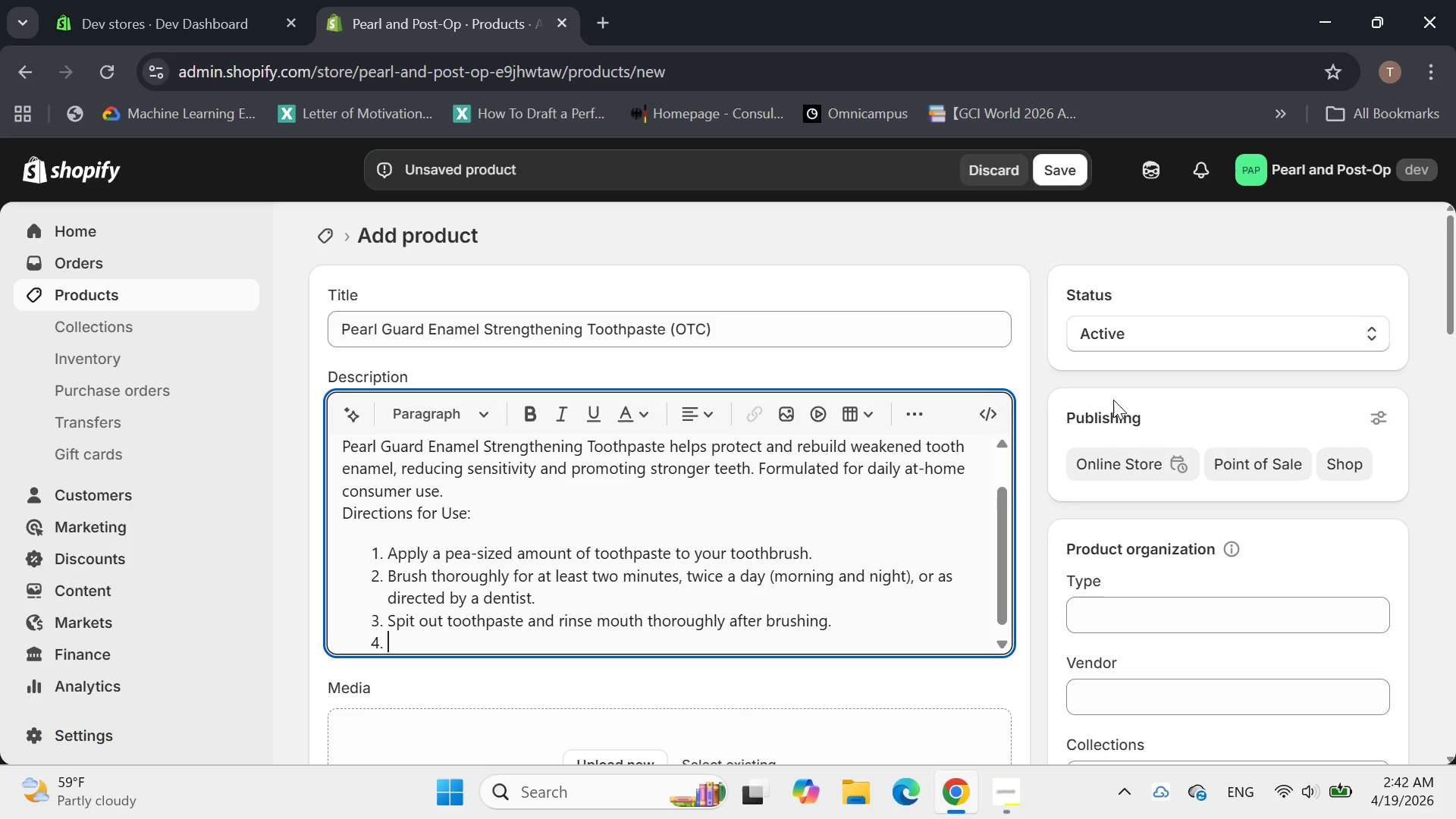 
type(Childer)
key(Backspace)
key(Backspace)
type(ren under 6 )
key(Backspace)
type(: Use a peas)
key(Backspace)
type( sized amount and supervised bridhing)
key(Backspace)
key(Backspace)
key(Backspace)
key(Backspace)
key(Backspace)
type(ushing )
 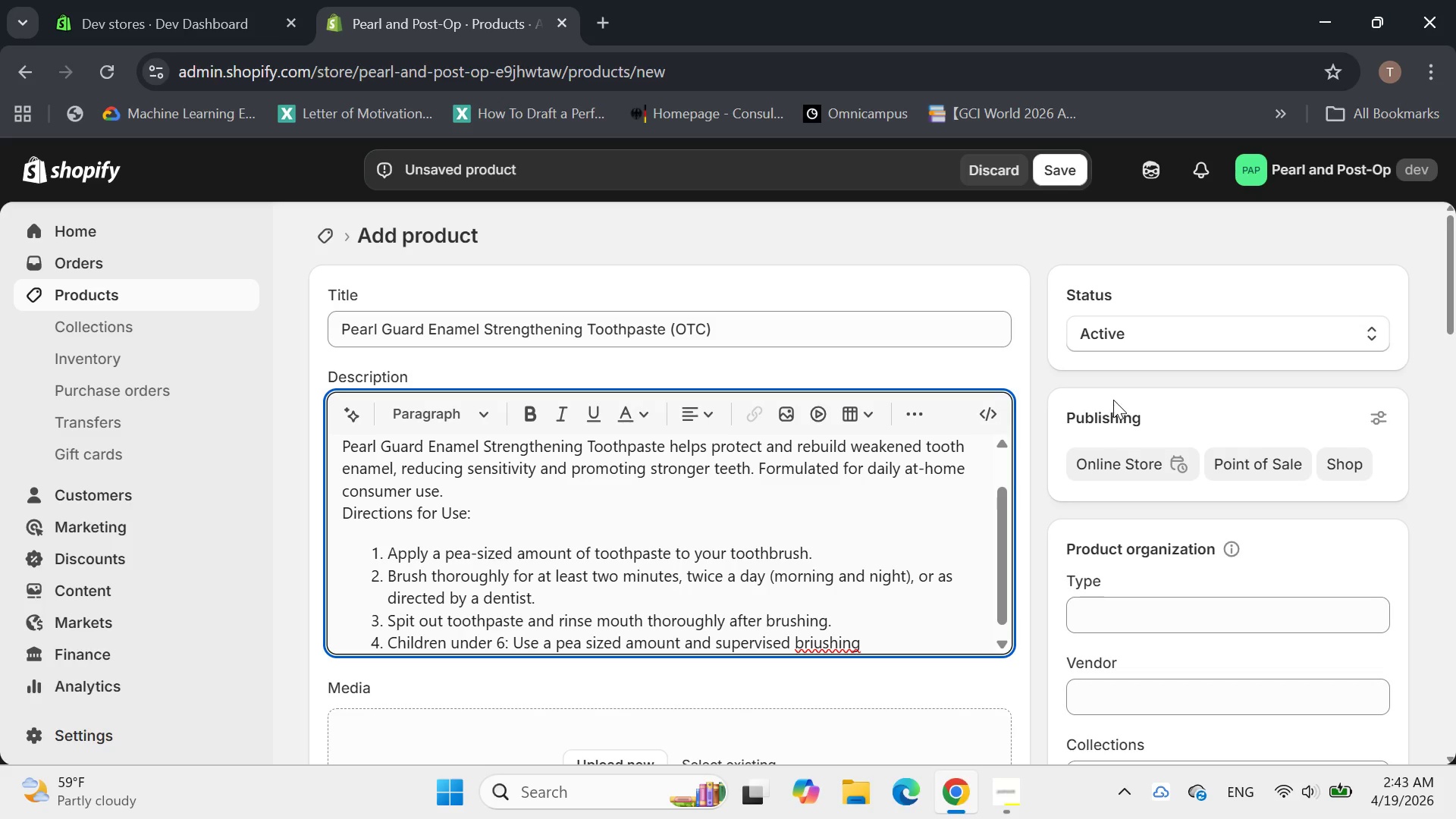 
left_click([815, 641])
 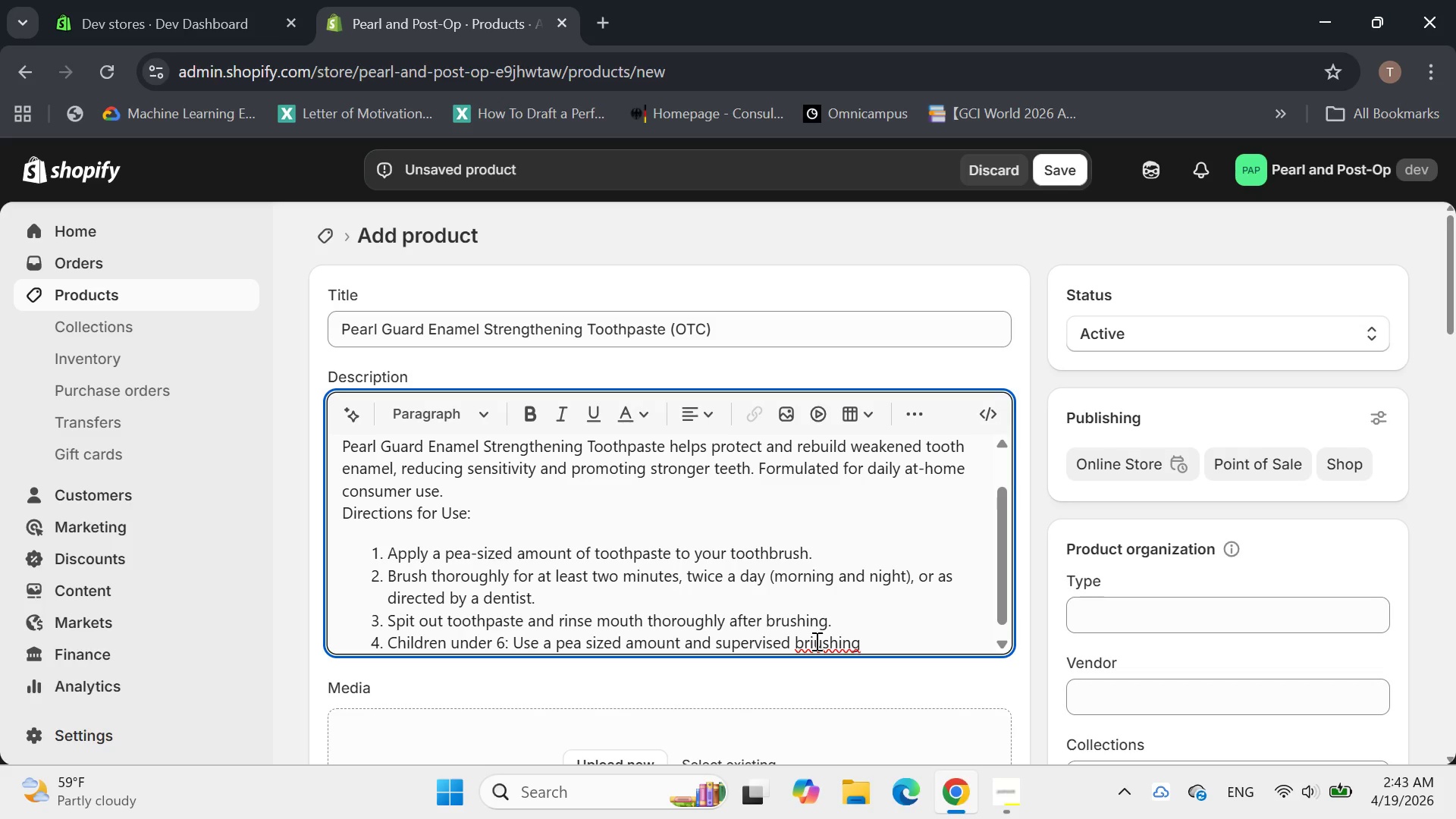 
key(Backspace)
 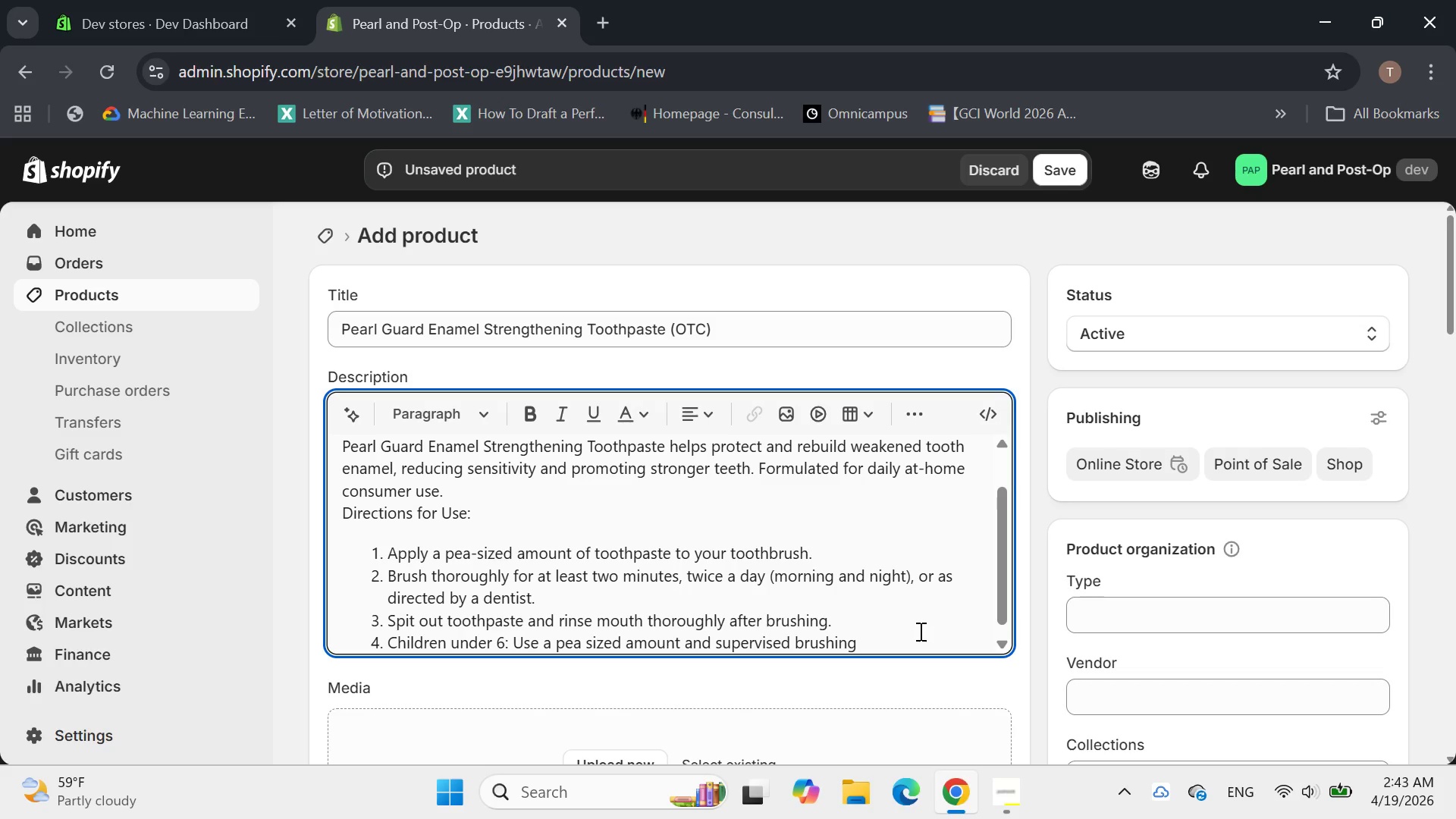 
left_click([920, 631])
 